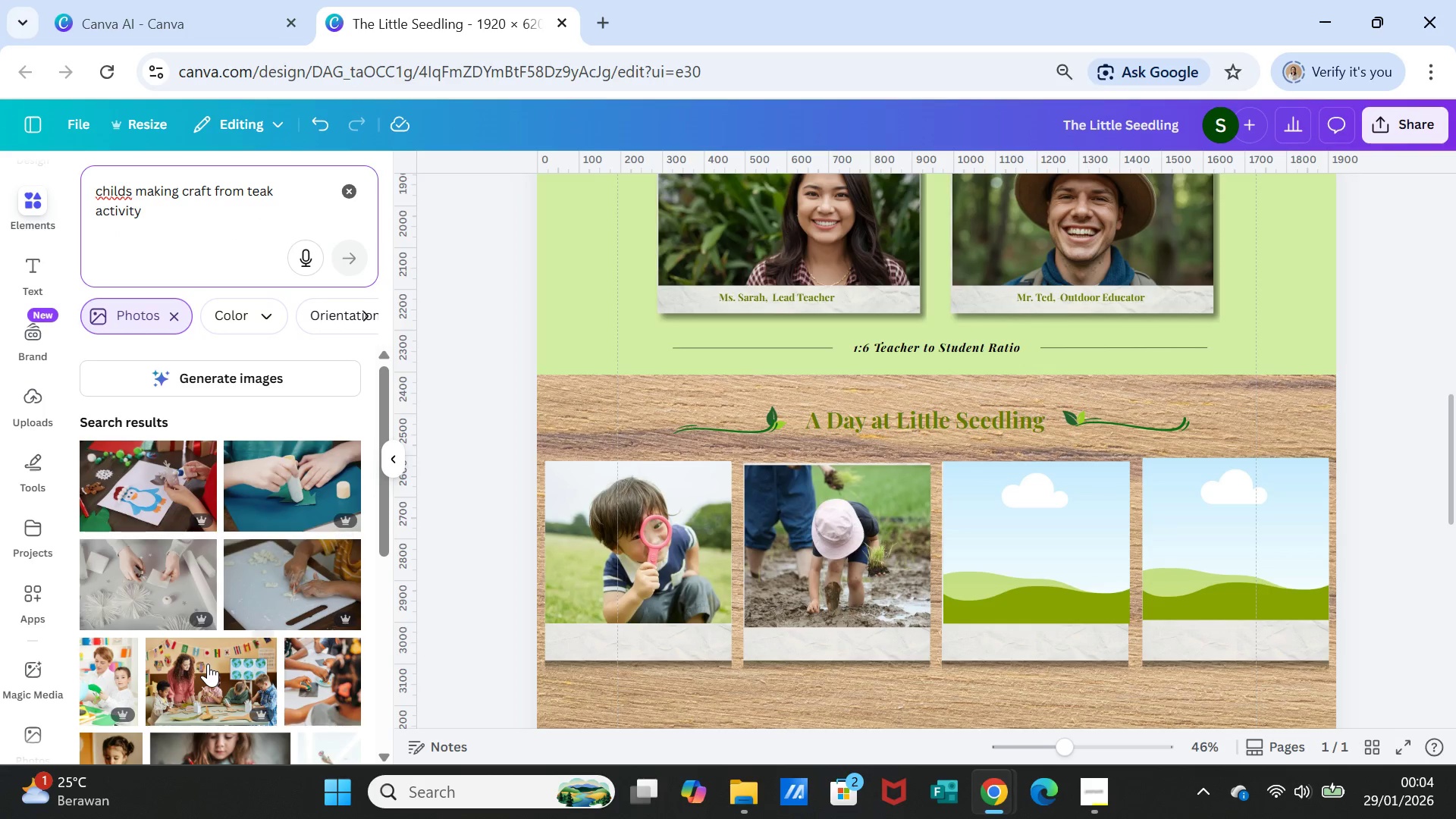 
scroll: coordinate [218, 667], scroll_direction: down, amount: 2.0
 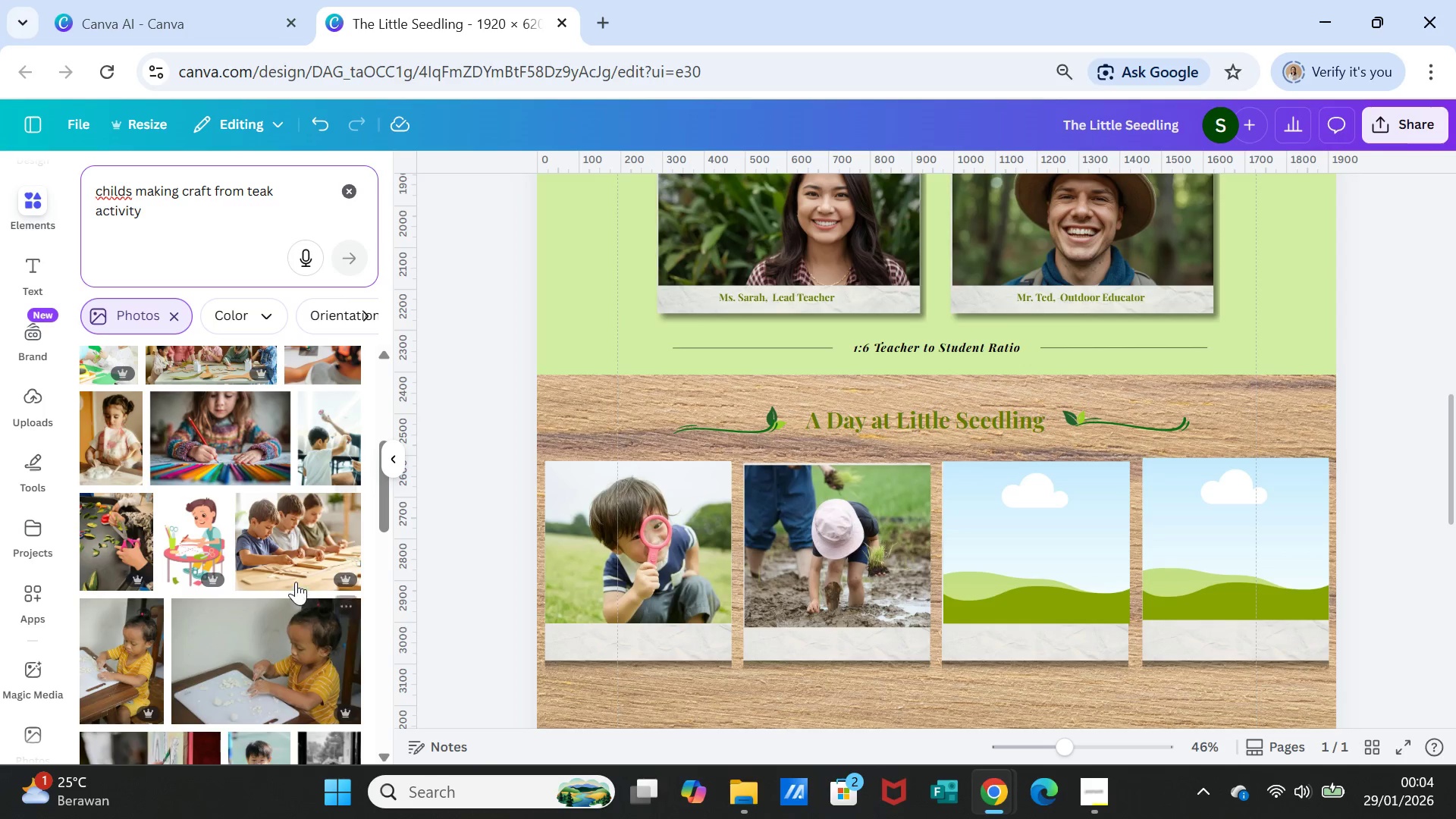 
left_click([290, 559])
 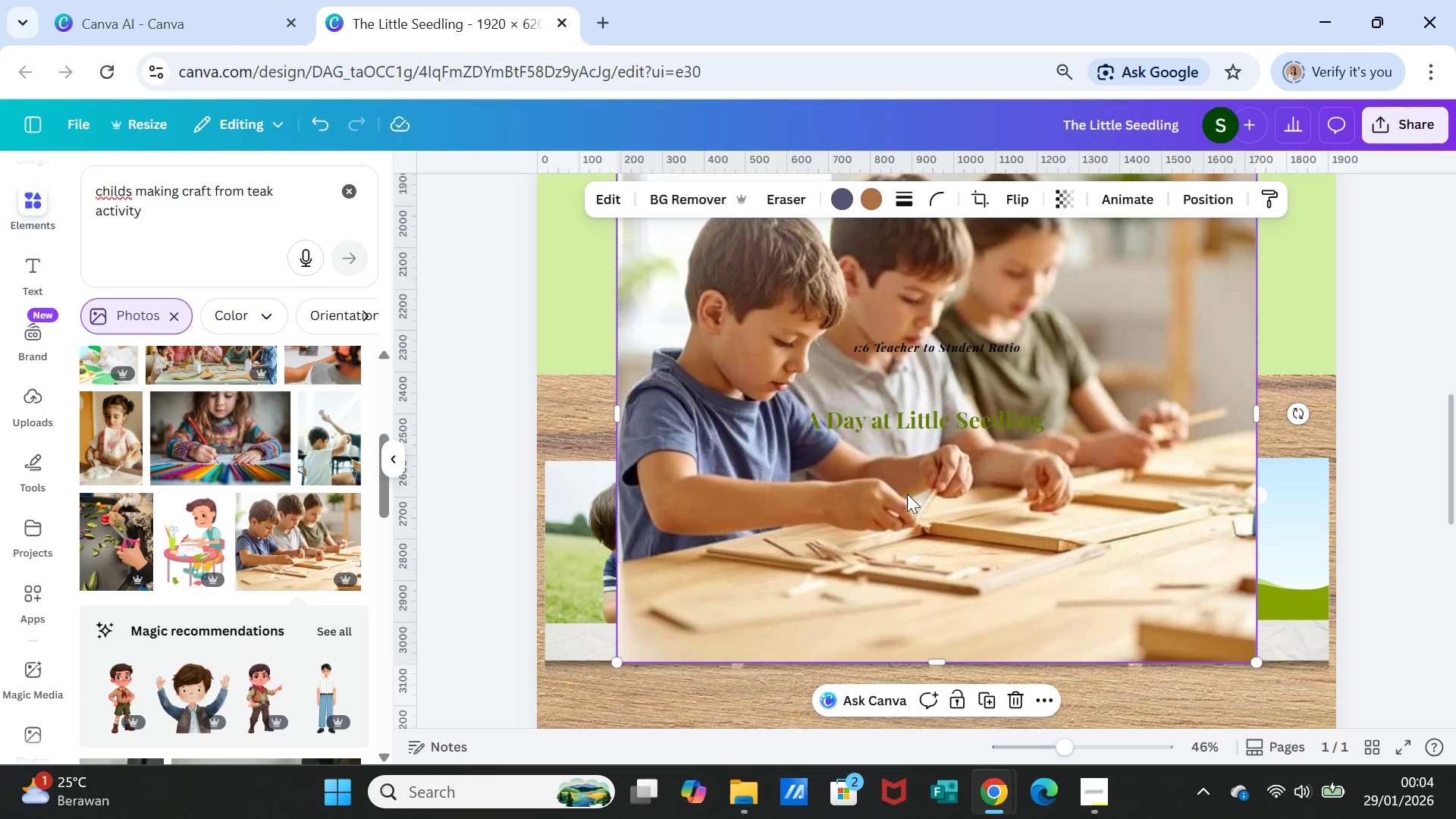 
left_click_drag(start_coordinate=[954, 469], to_coordinate=[999, 513])
 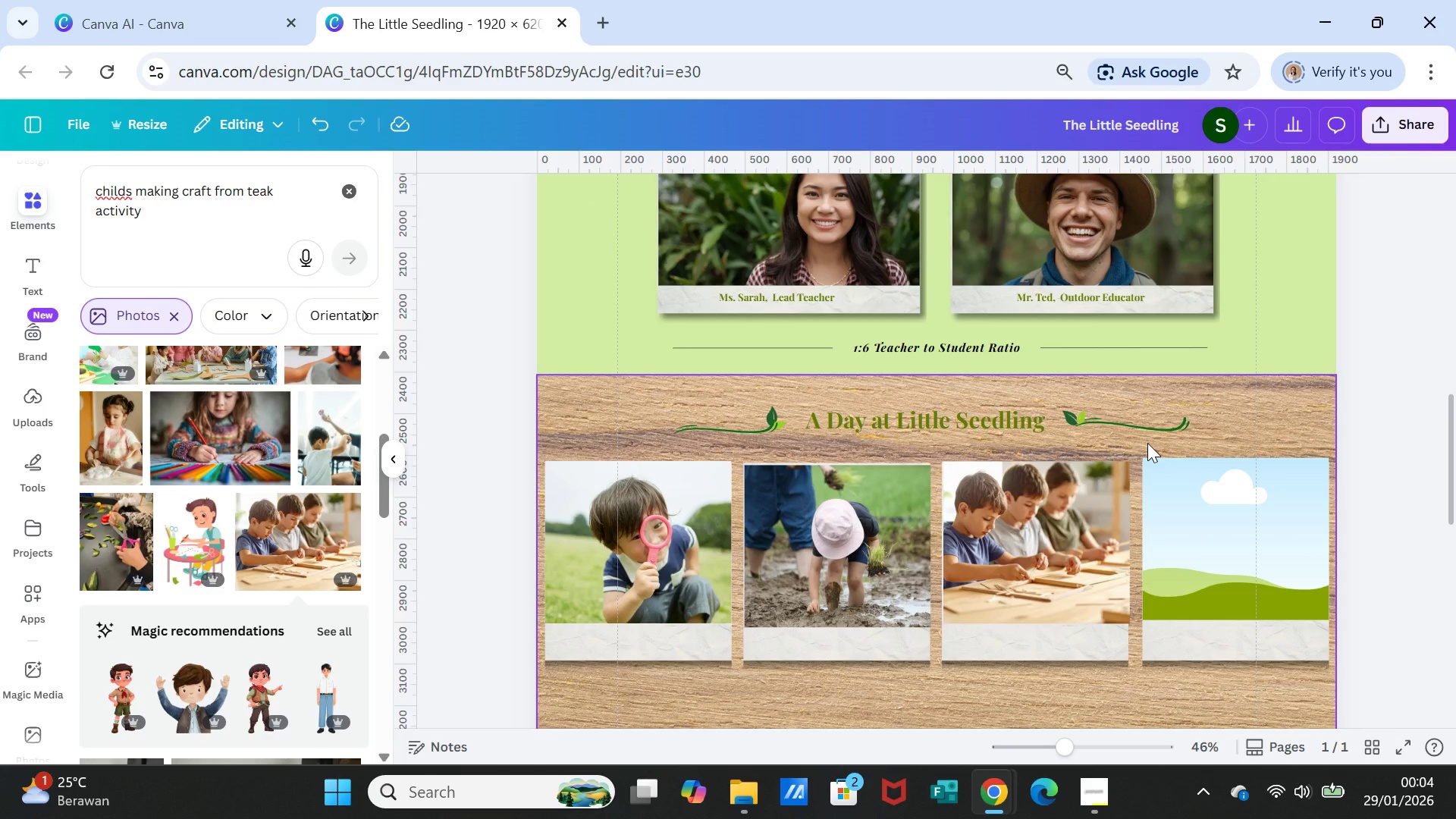 
wait(10.42)
 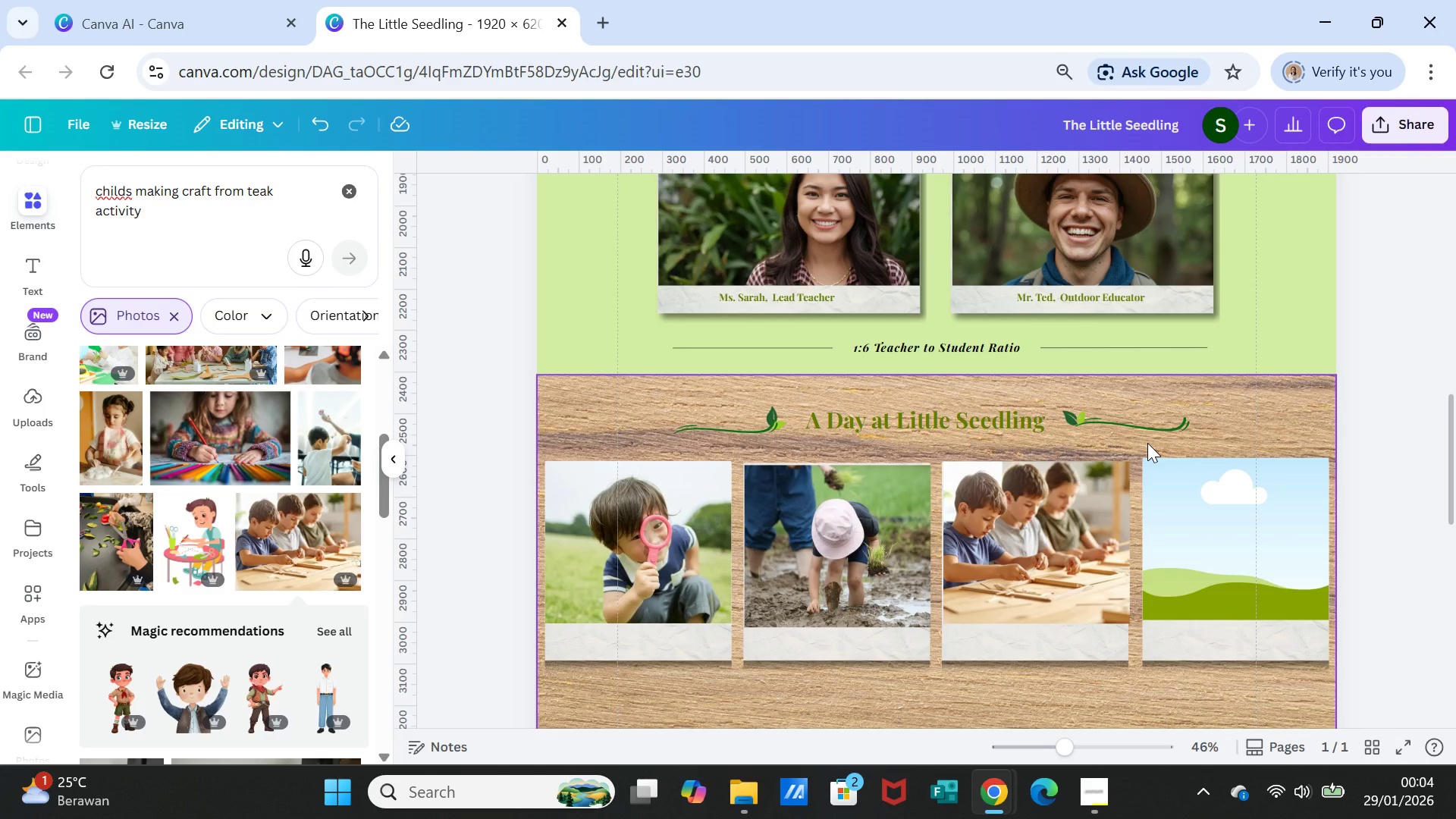 
left_click_drag(start_coordinate=[139, 189], to_coordinate=[275, 196])
 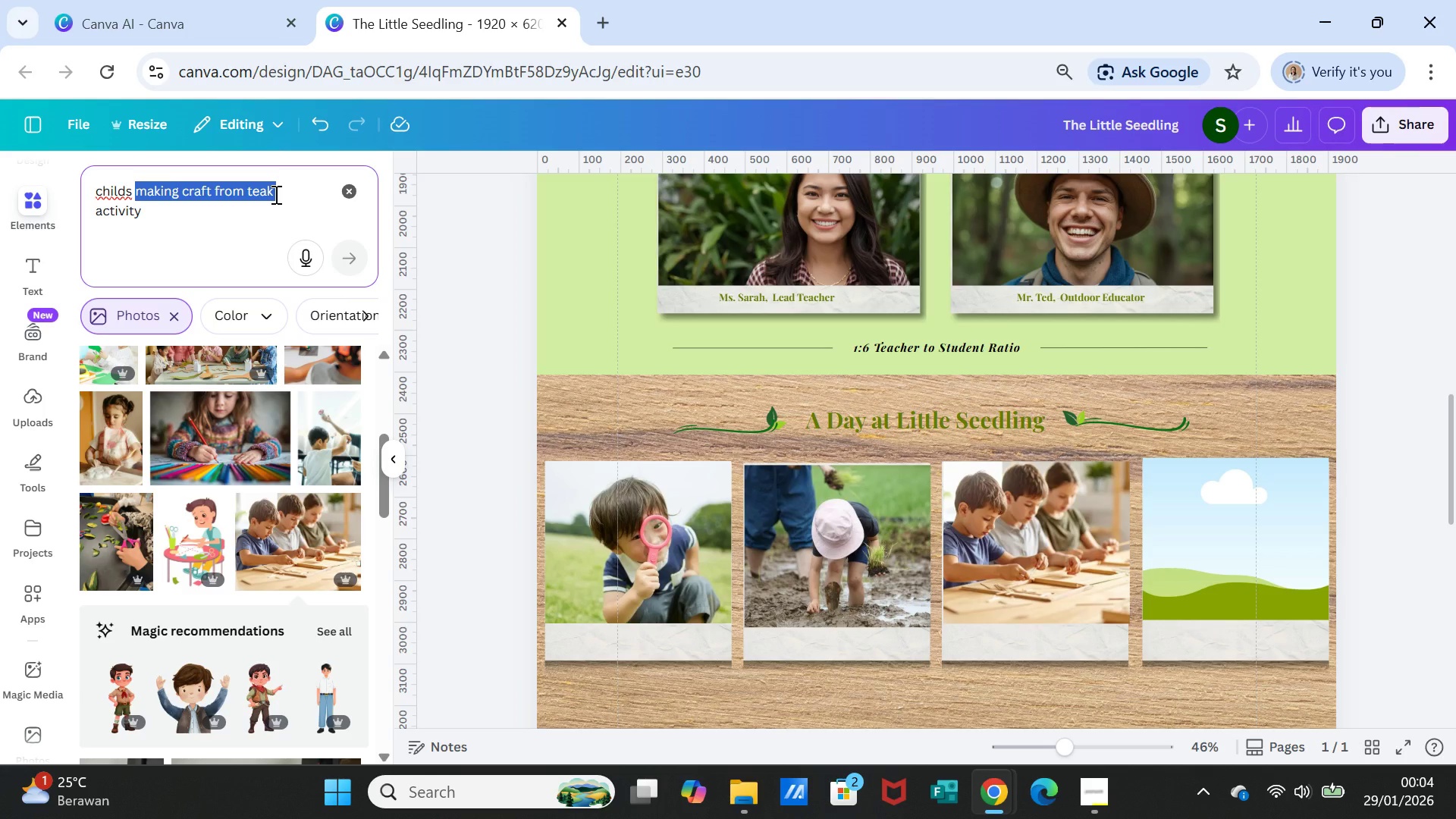 
type(forest adventure)
 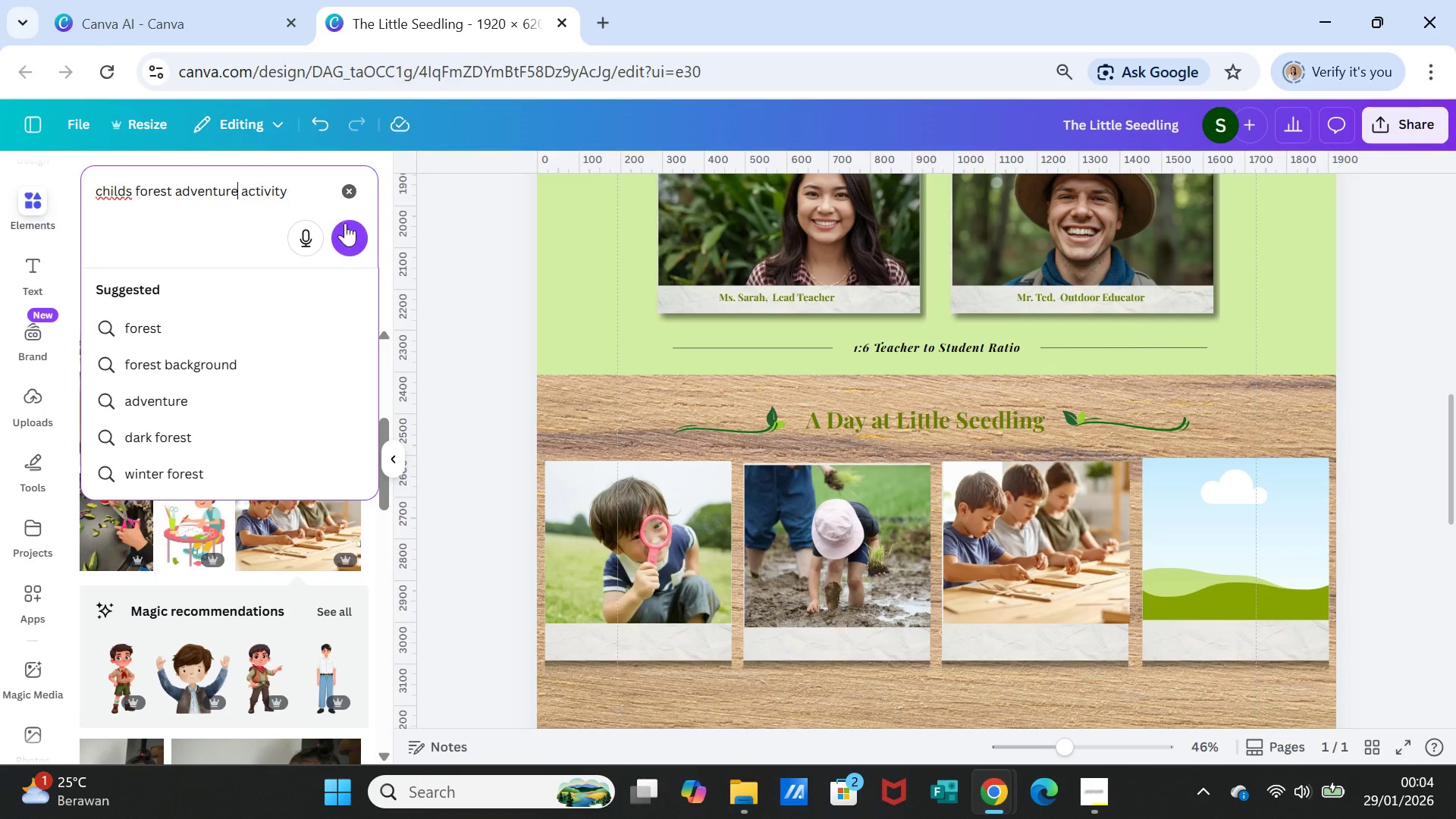 
left_click([349, 224])
 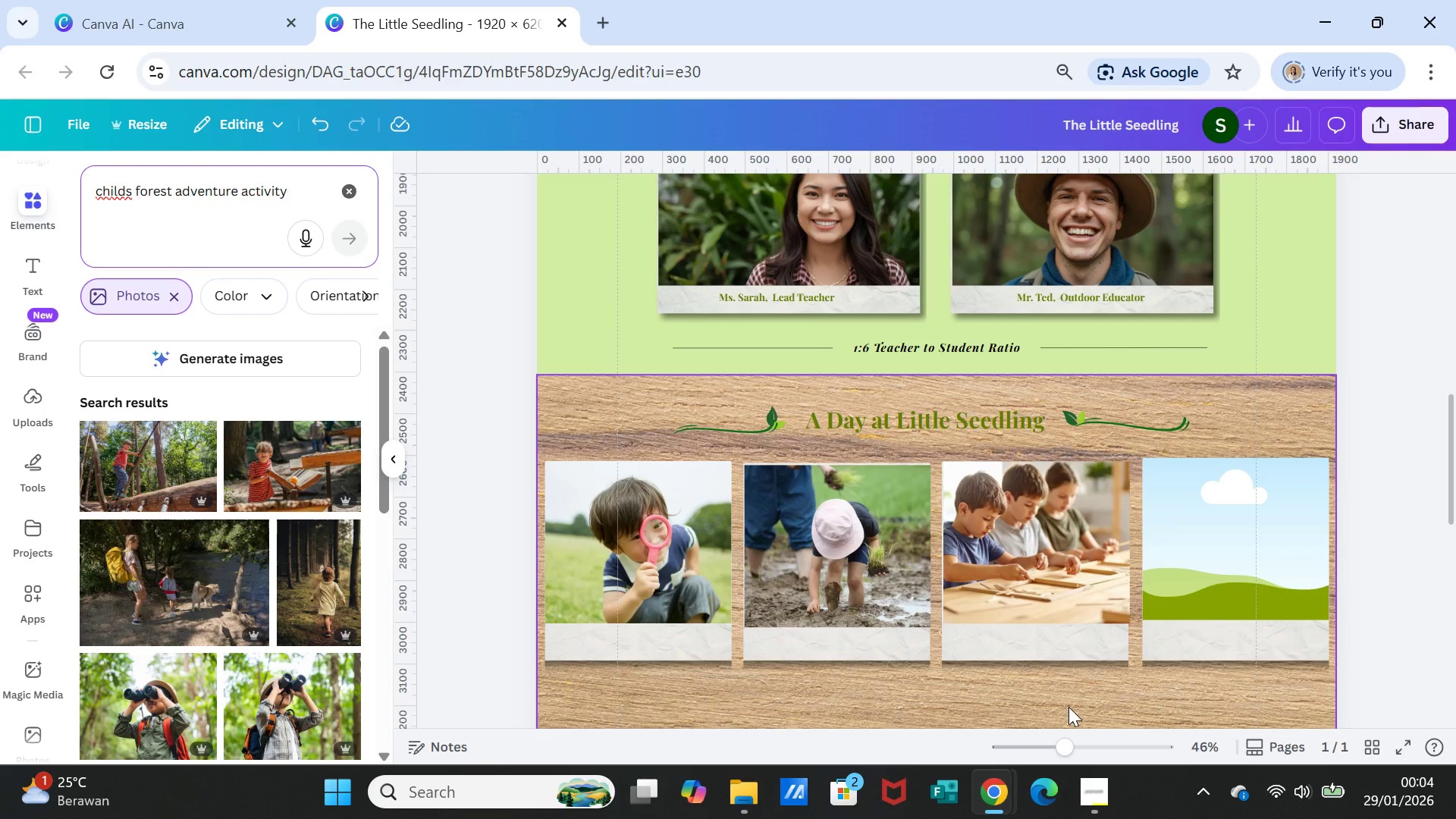 
left_click([843, 565])
 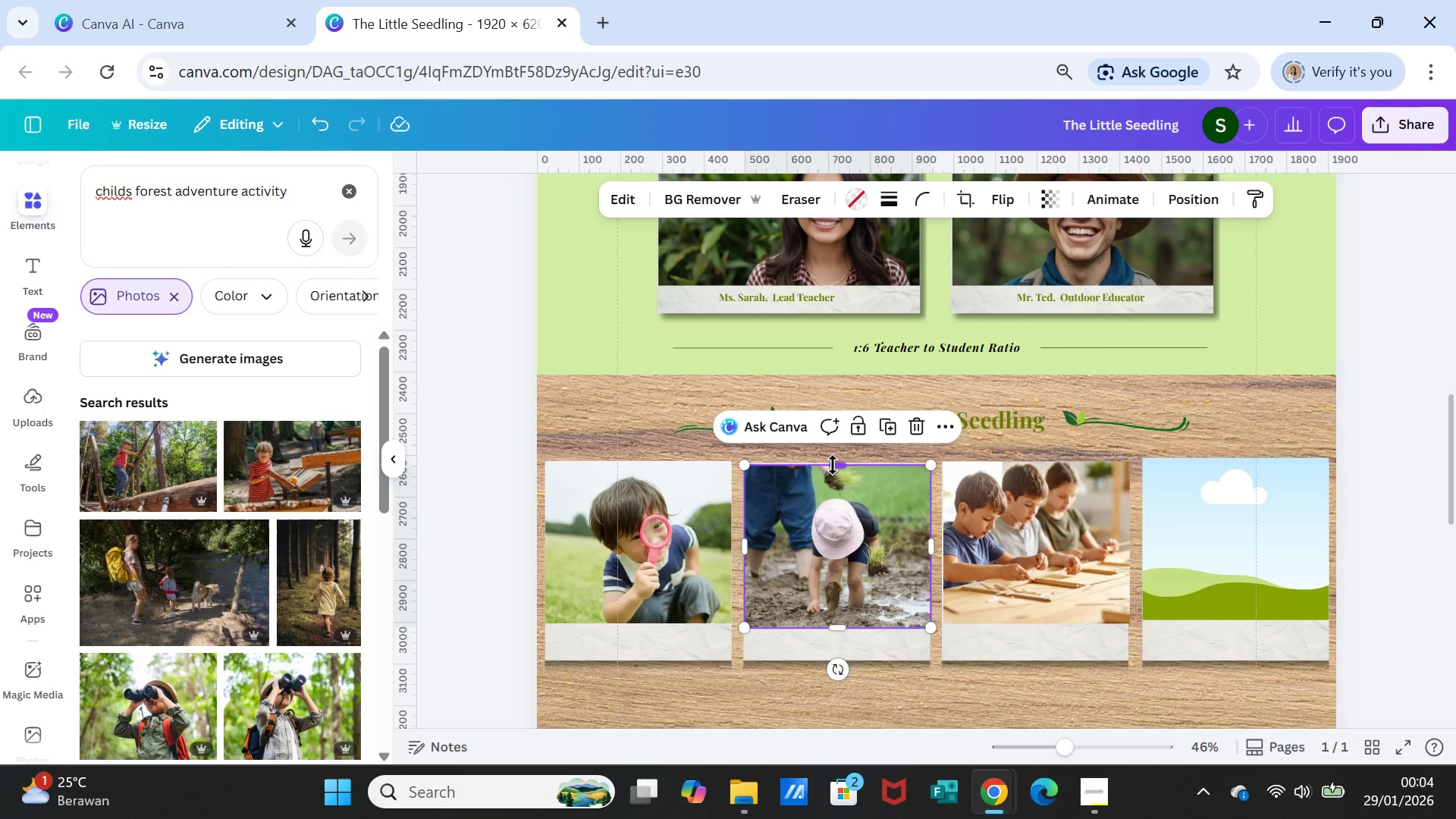 
left_click_drag(start_coordinate=[833, 465], to_coordinate=[834, 459])
 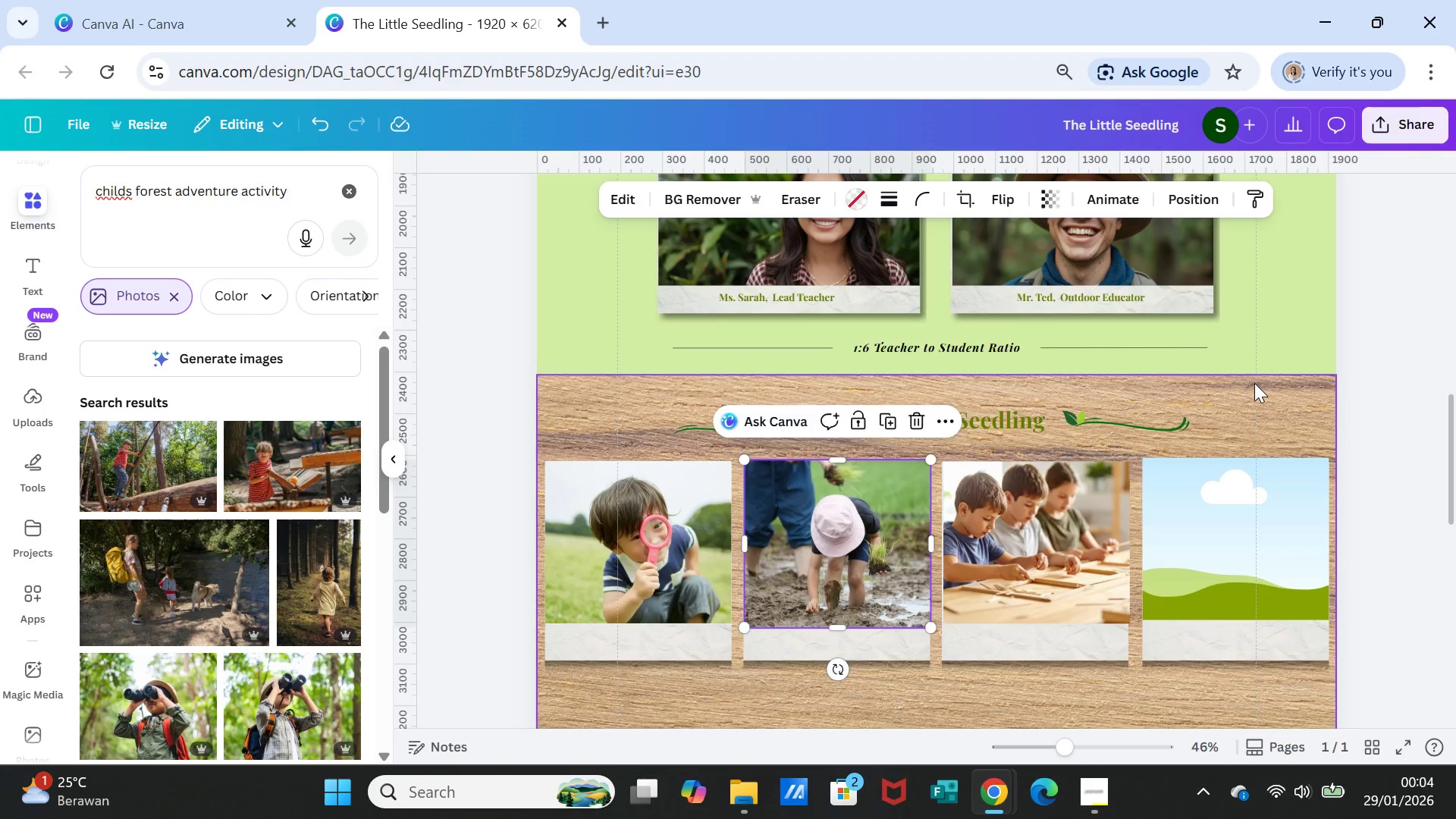 
left_click([1254, 383])
 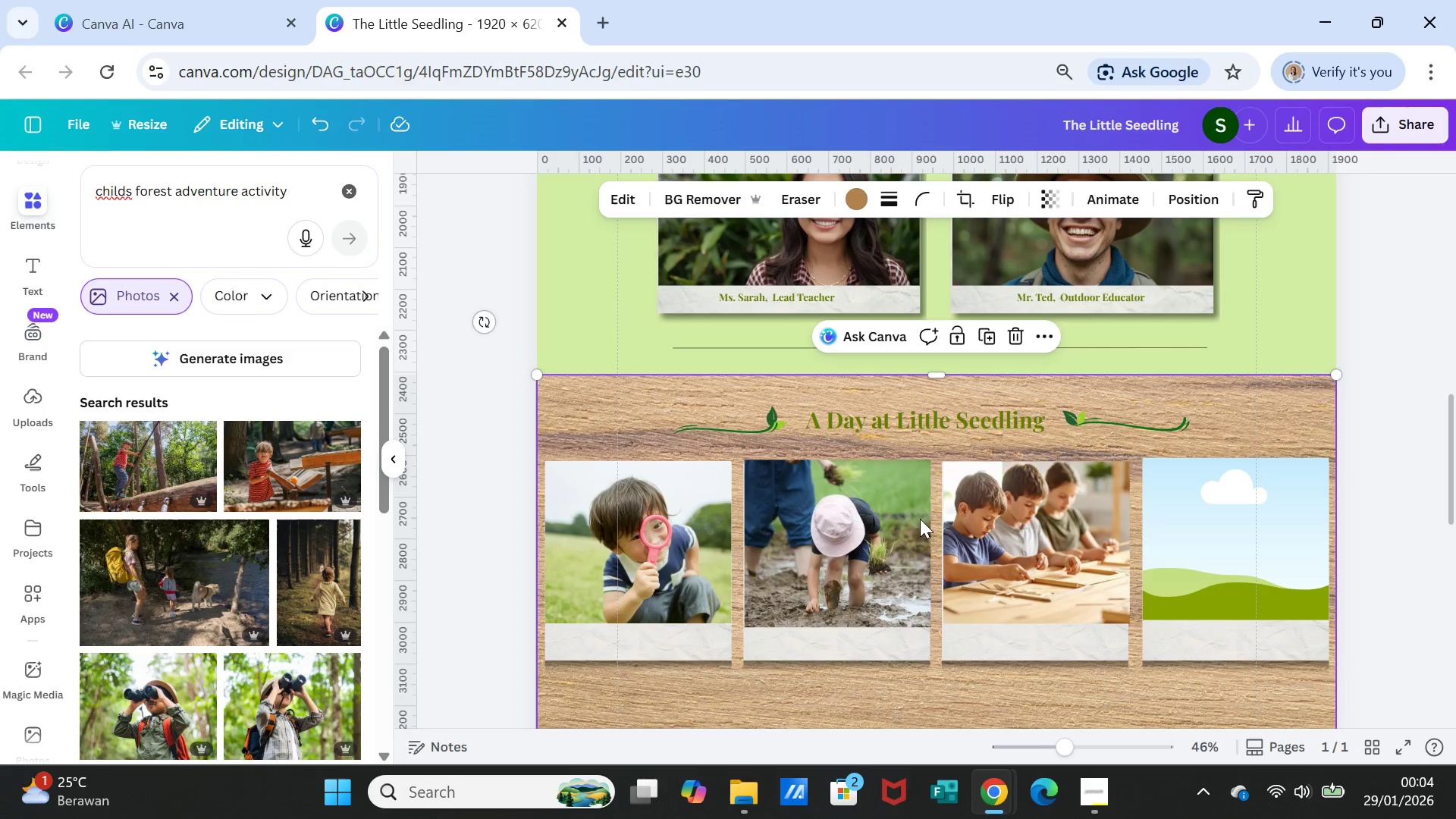 
left_click([880, 516])
 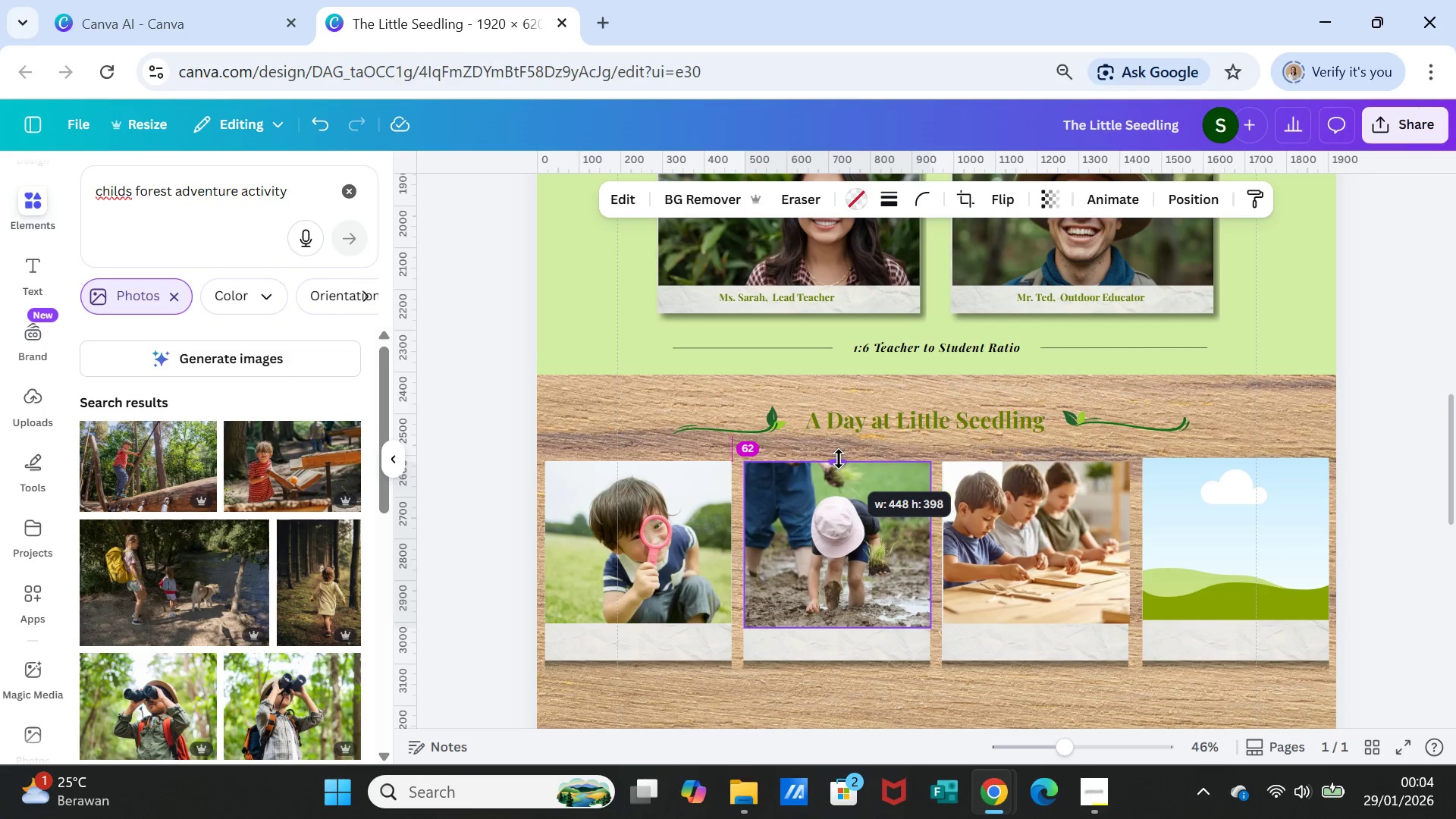 
left_click([1241, 424])
 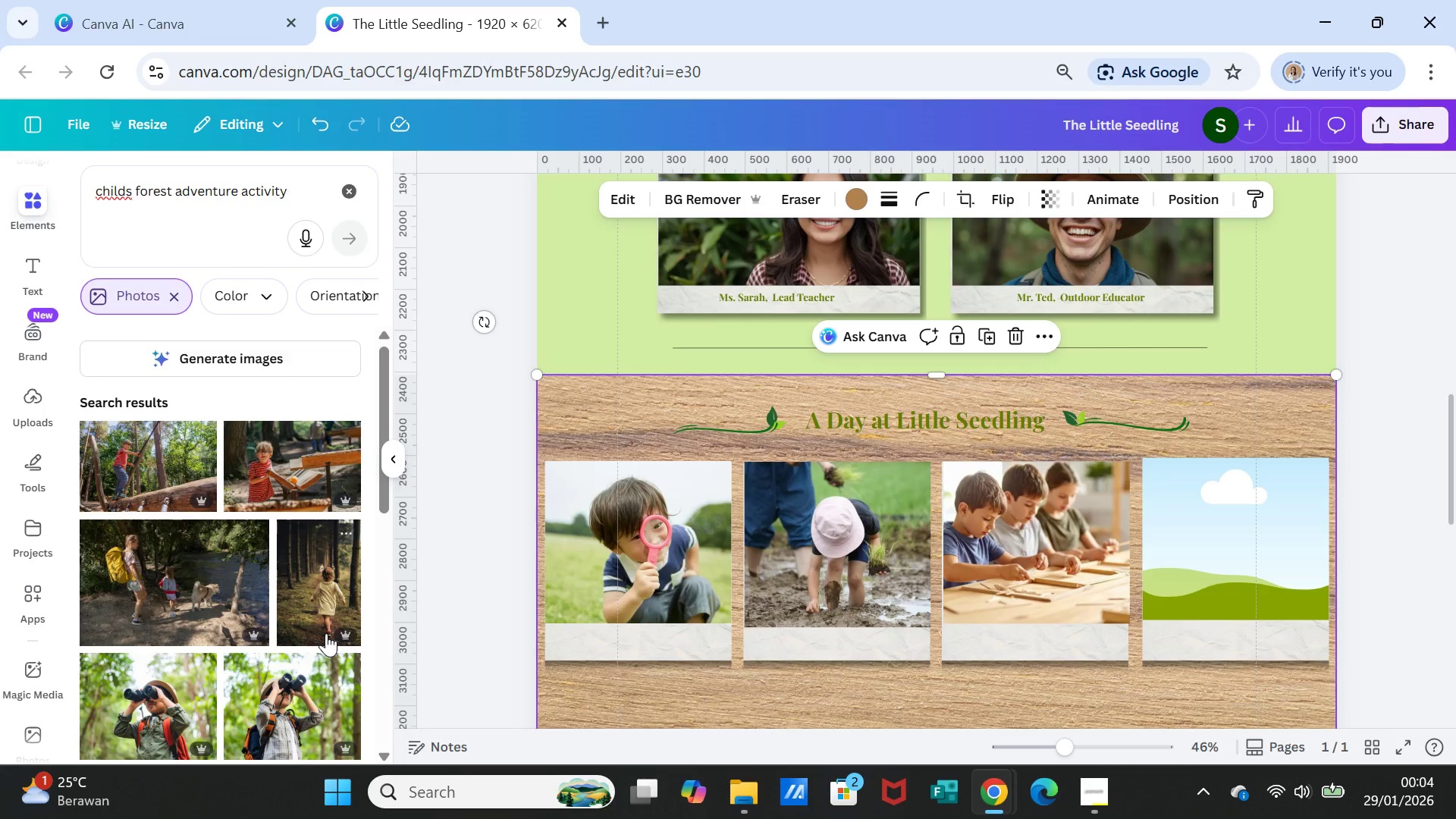 
wait(7.75)
 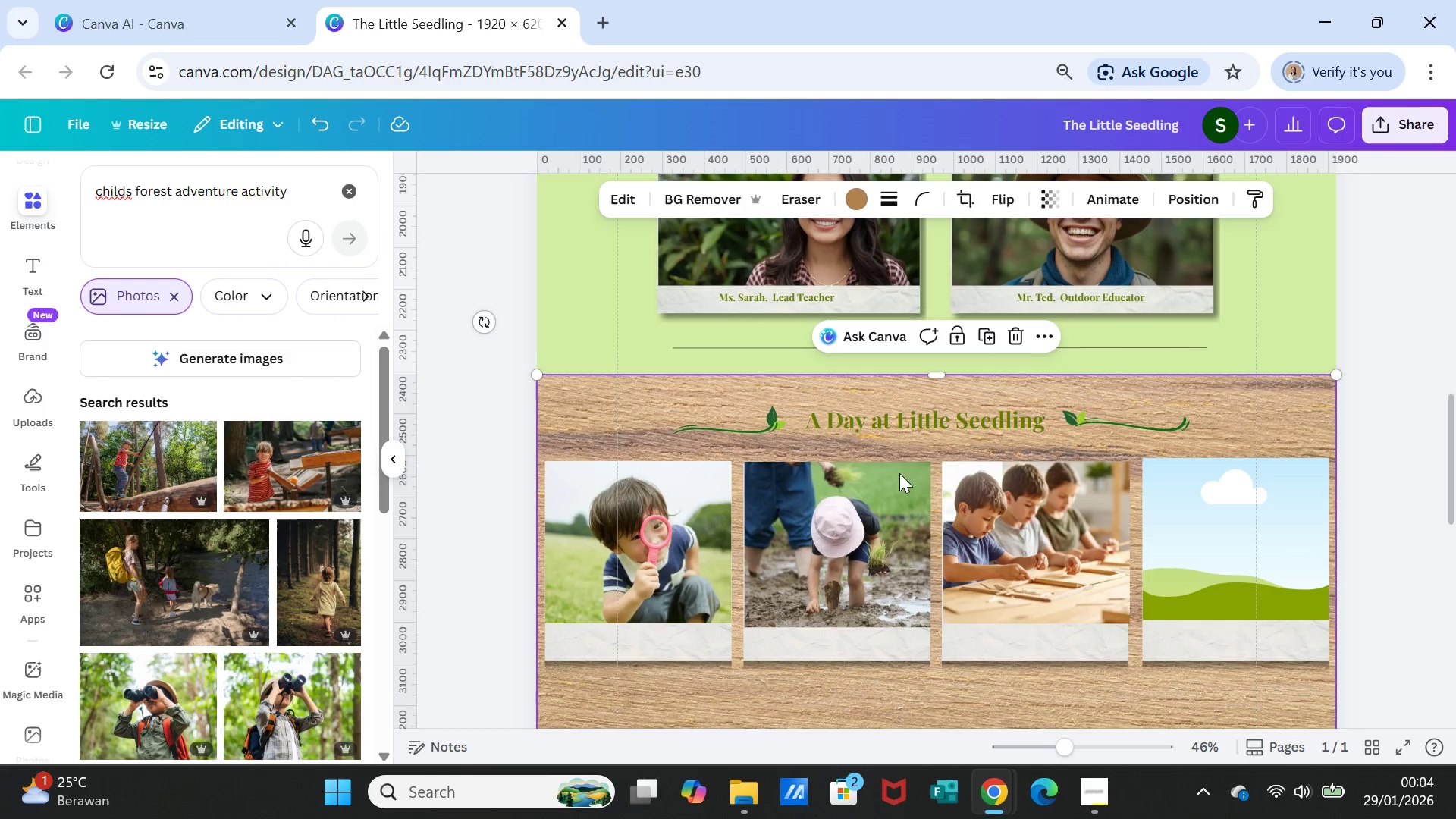 
scroll: coordinate [220, 678], scroll_direction: down, amount: 2.0
 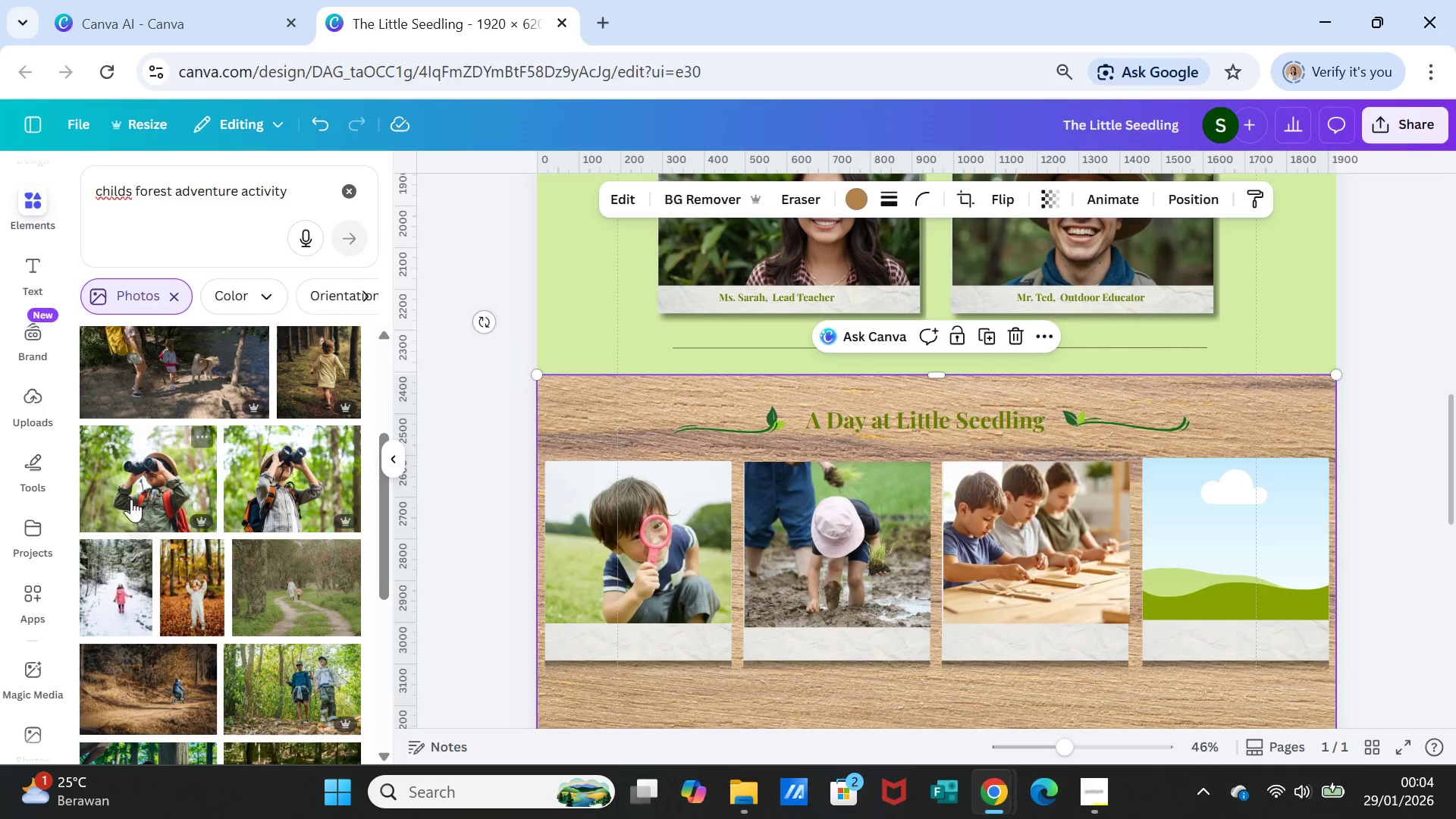 
left_click([131, 488])
 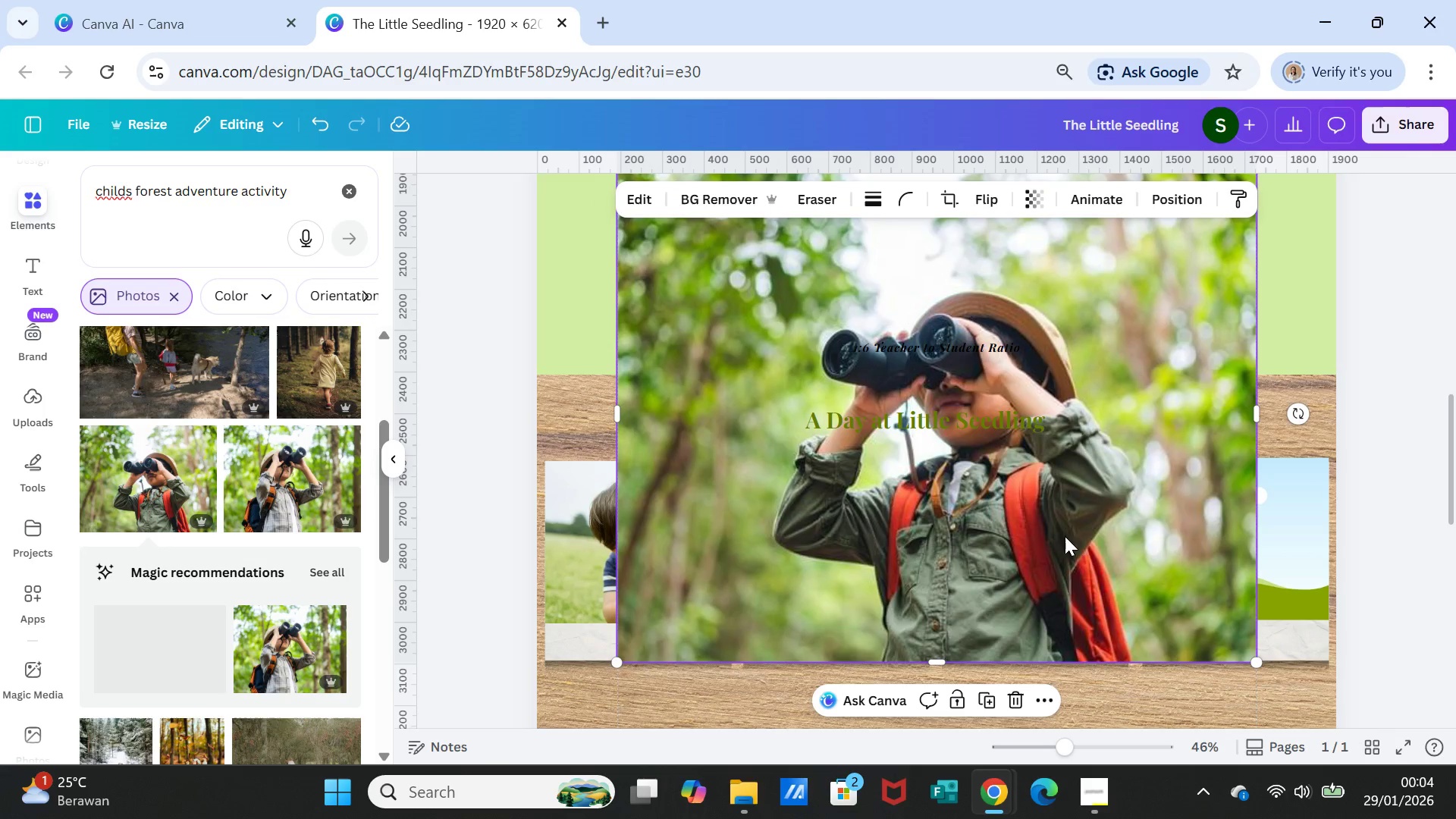 
left_click_drag(start_coordinate=[1064, 534], to_coordinate=[1201, 538])
 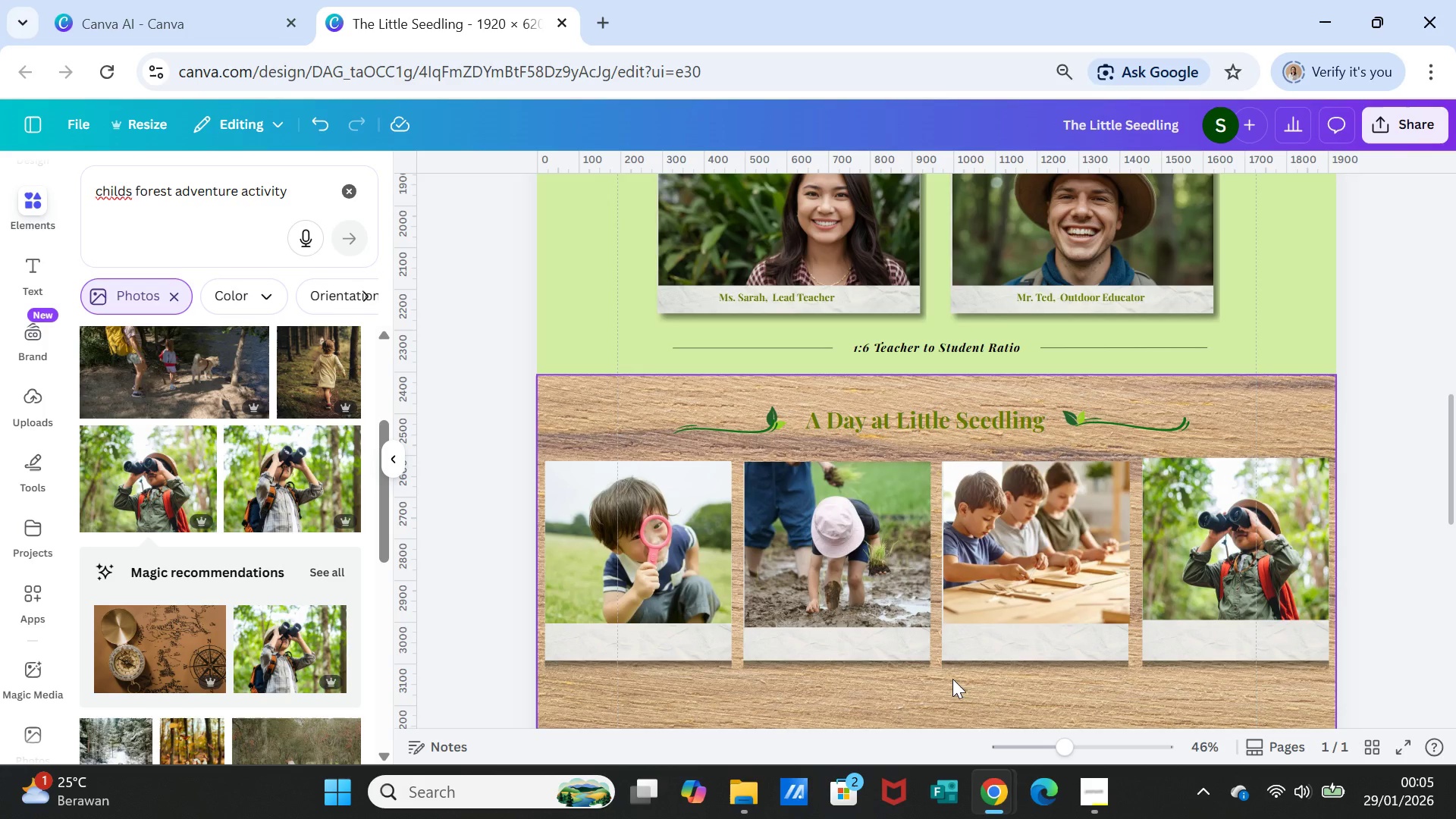 
left_click([954, 681])
 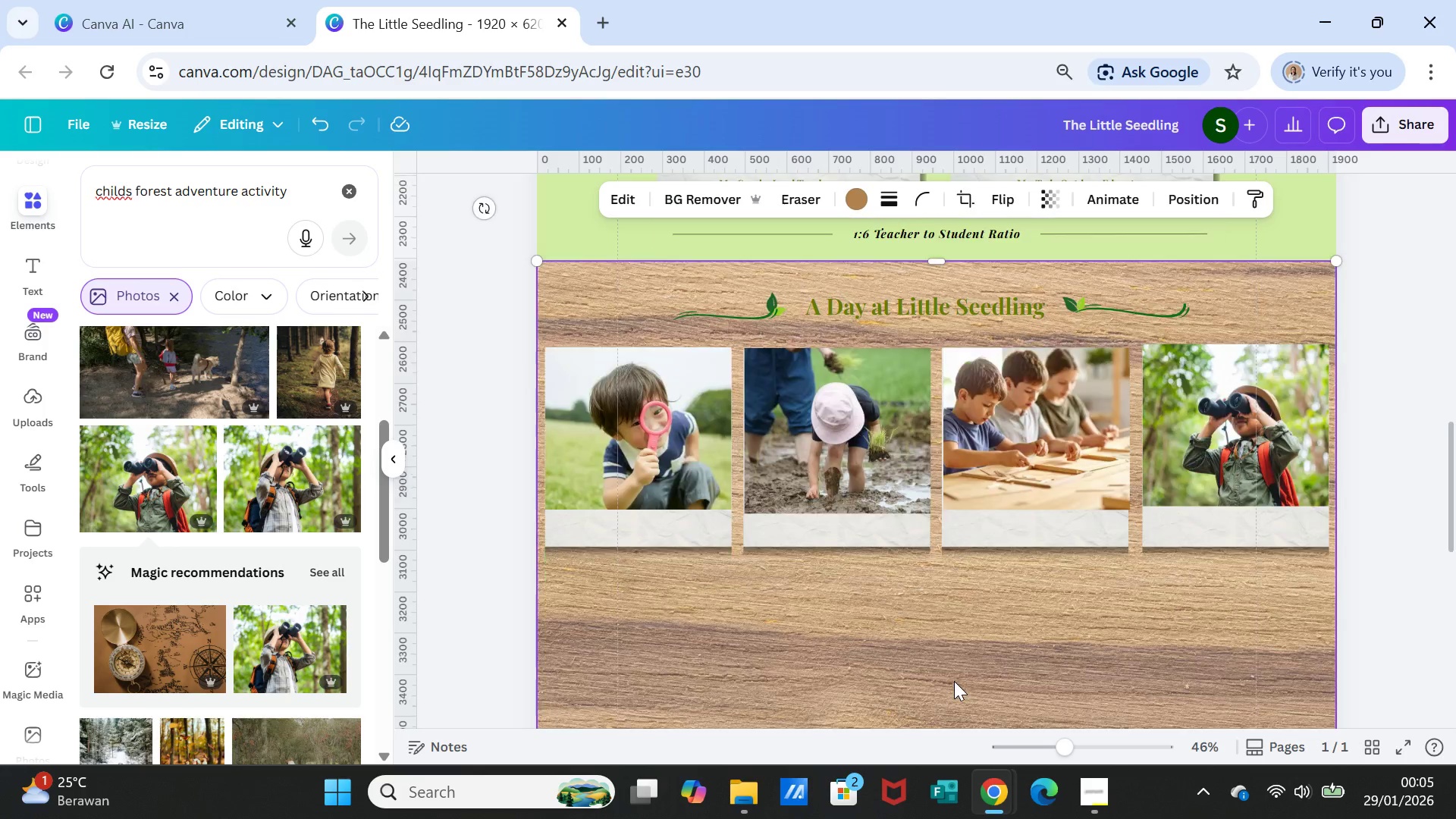 
scroll: coordinate [954, 681], scroll_direction: down, amount: 1.0
 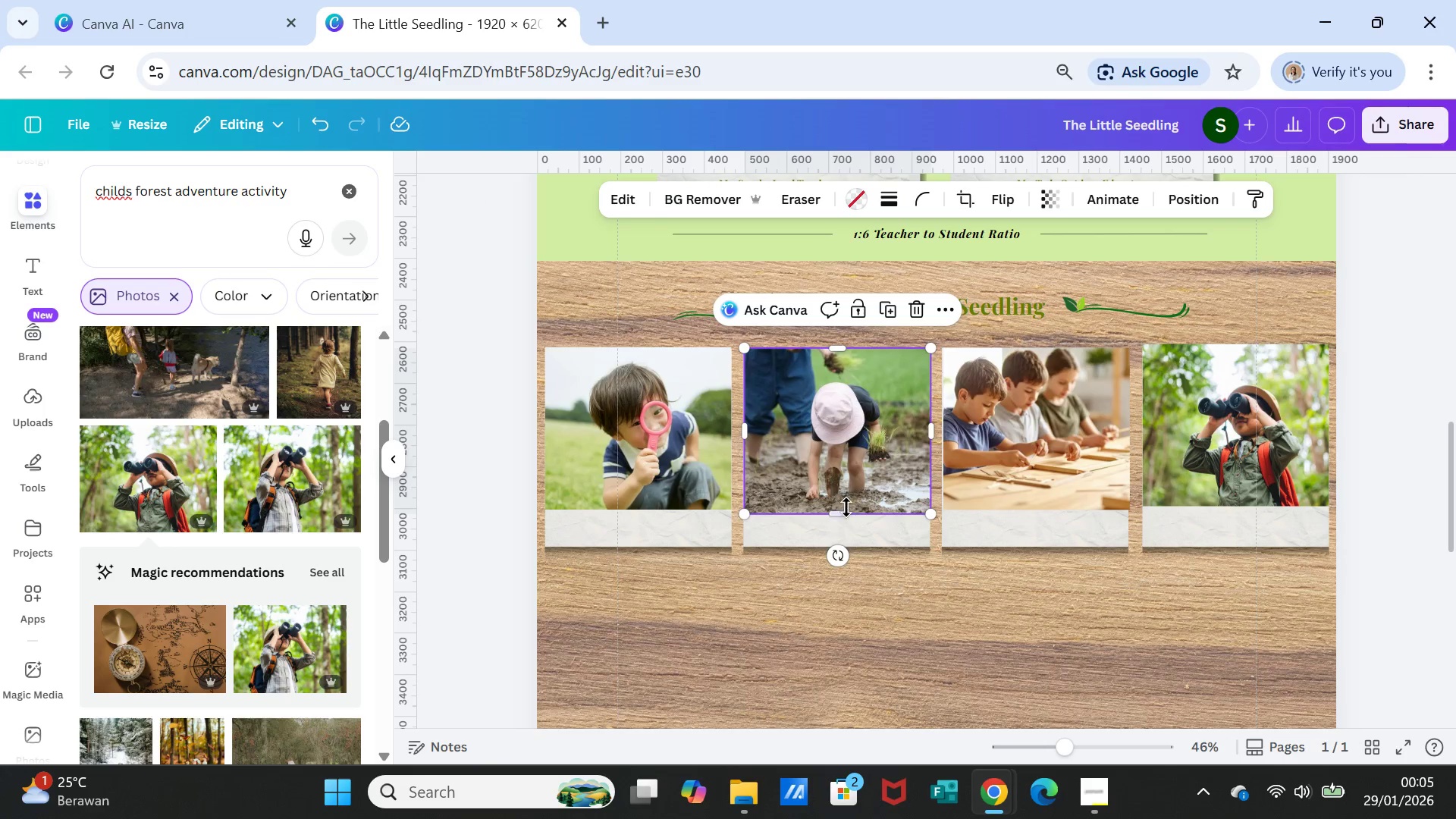 
left_click_drag(start_coordinate=[846, 510], to_coordinate=[846, 504])
 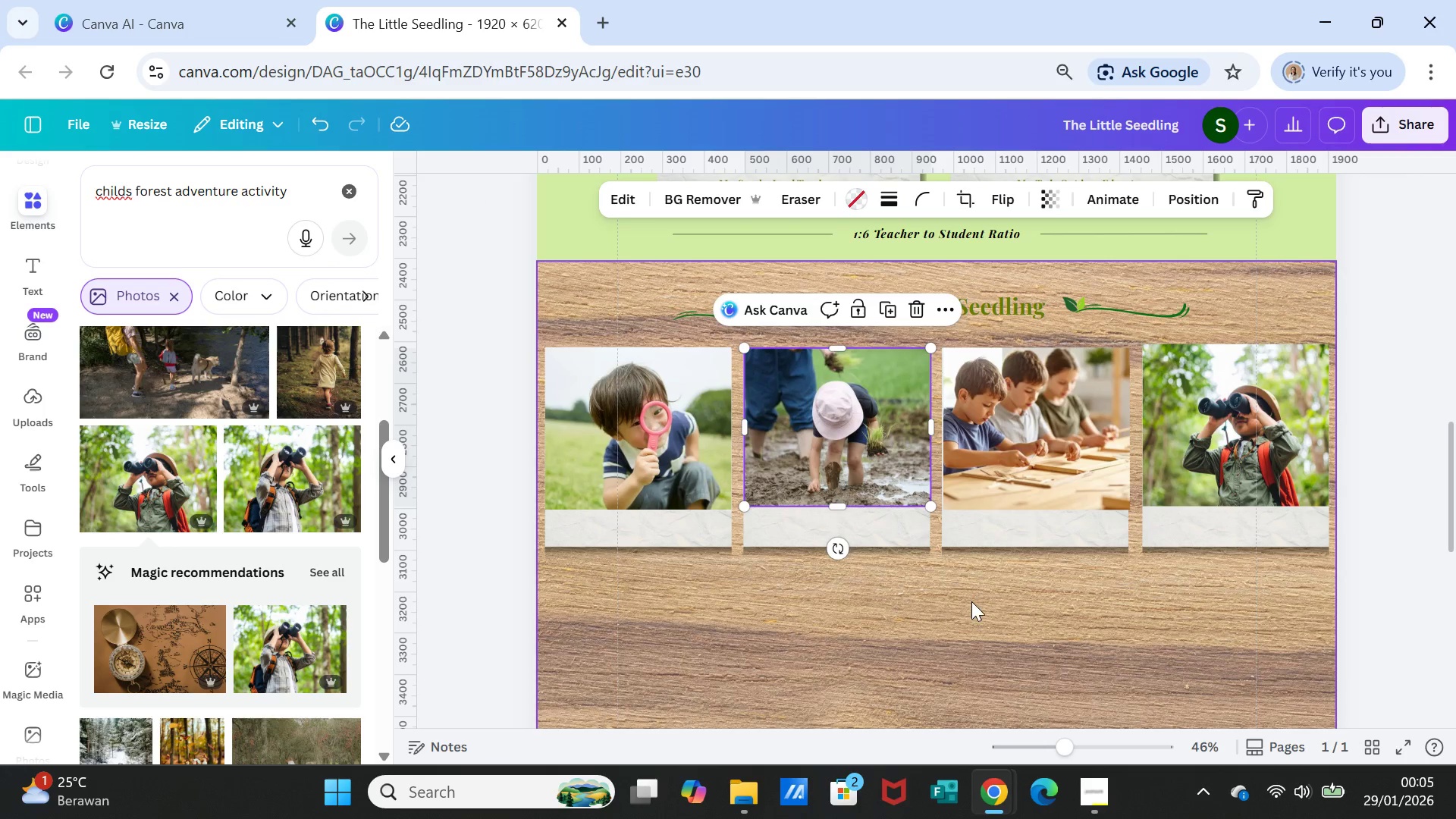 
left_click([971, 602])
 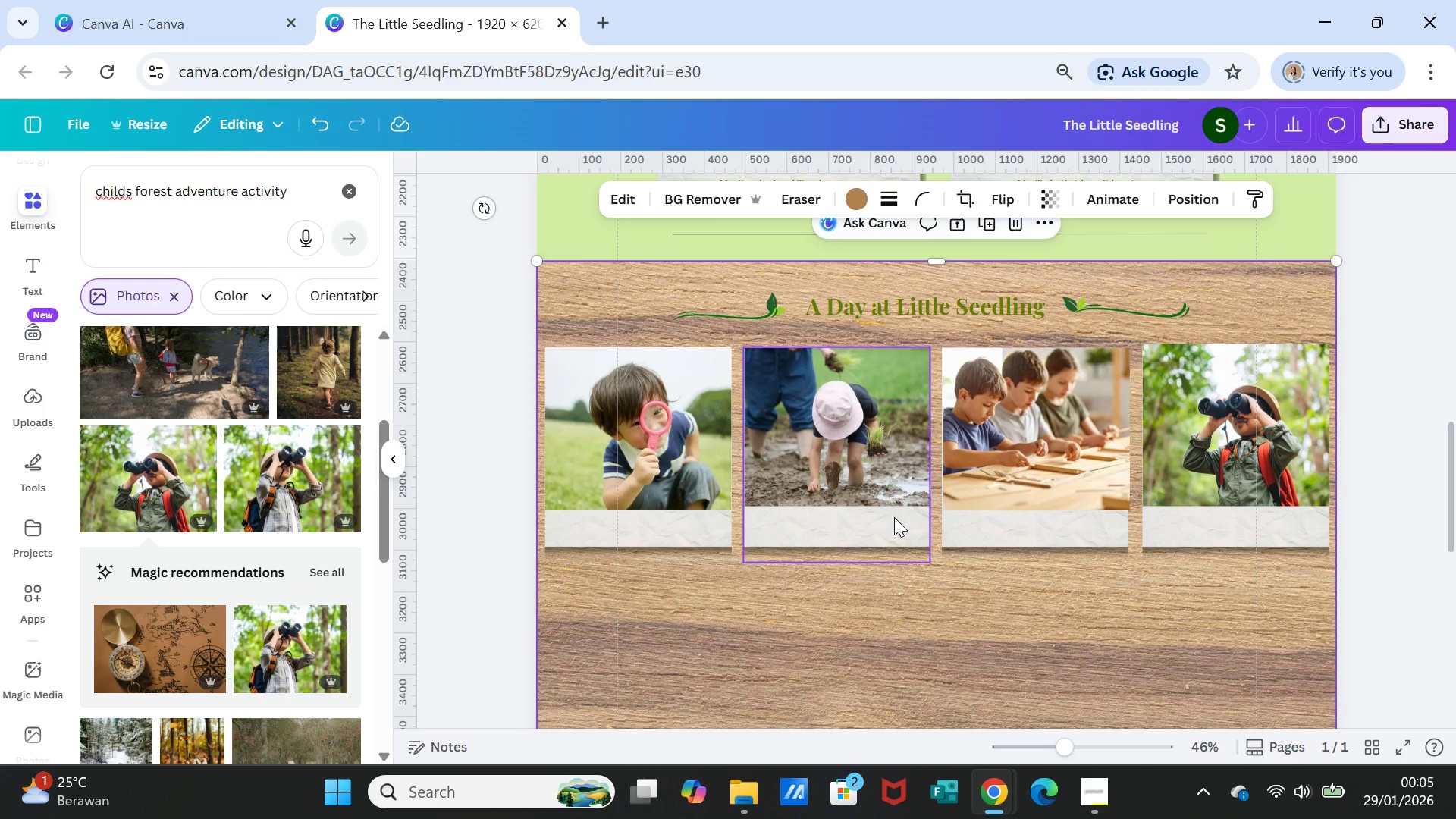 
left_click([893, 512])
 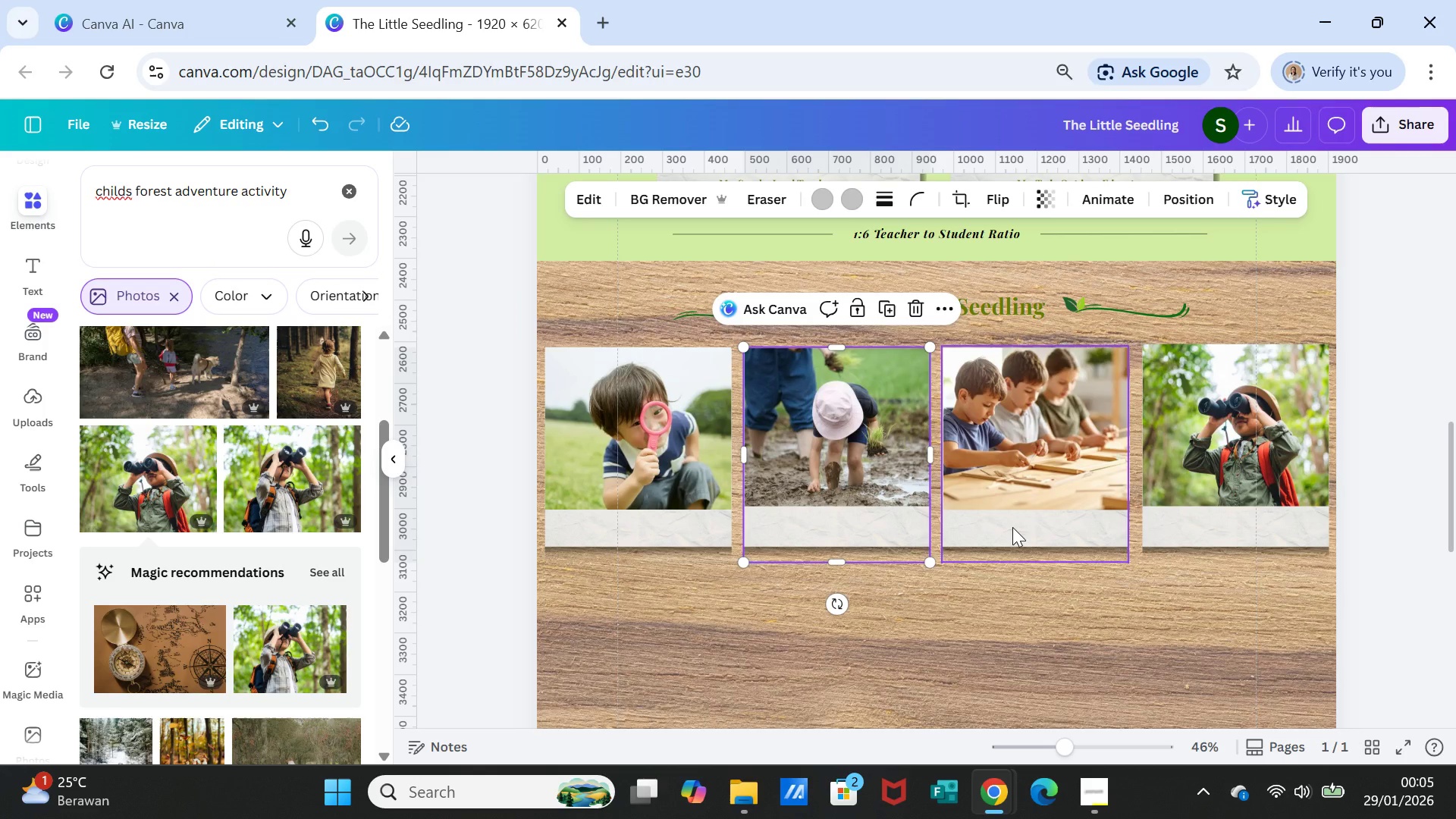 
left_click([1012, 527])
 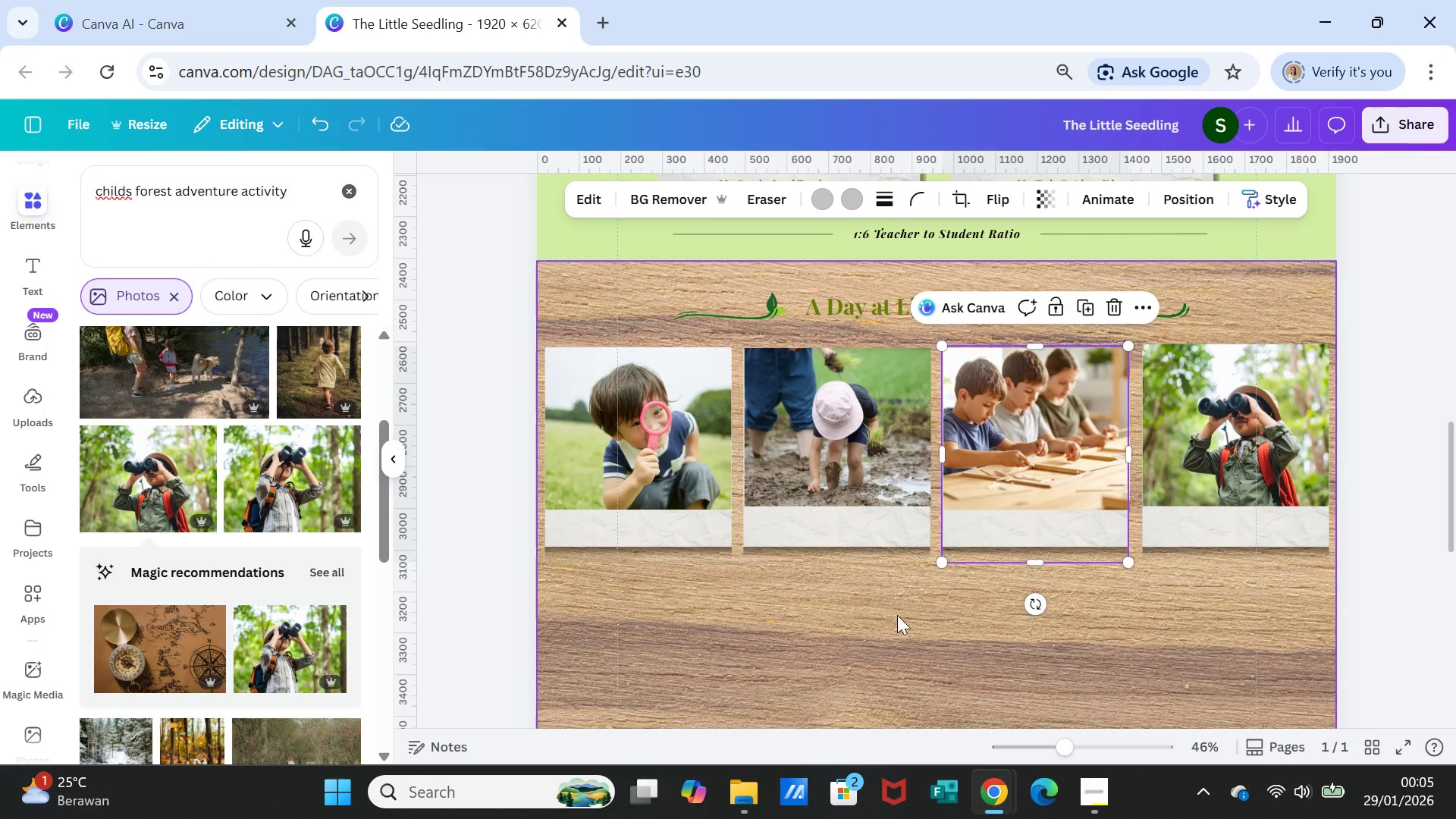 
left_click([857, 621])
 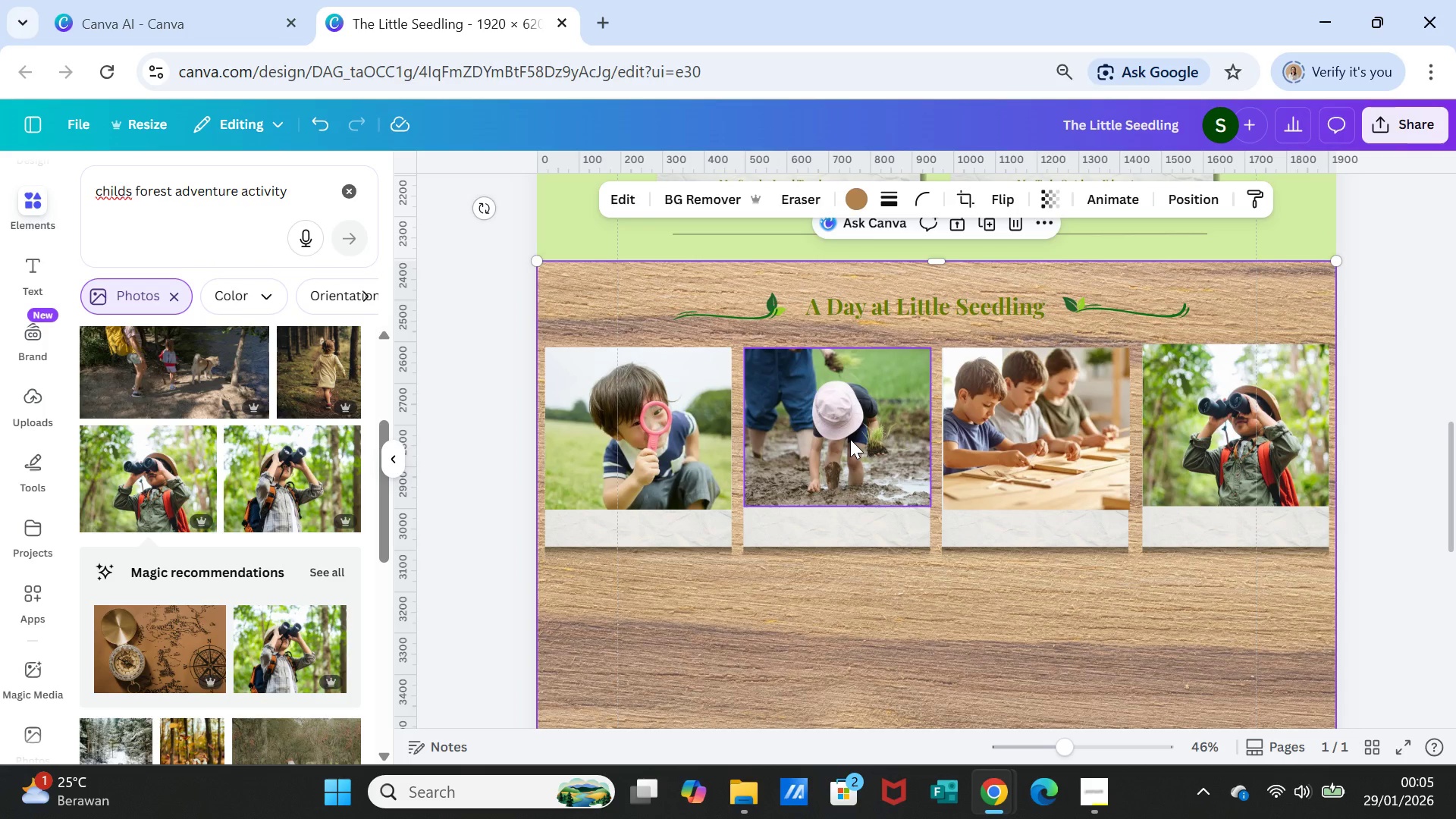 
left_click([850, 439])
 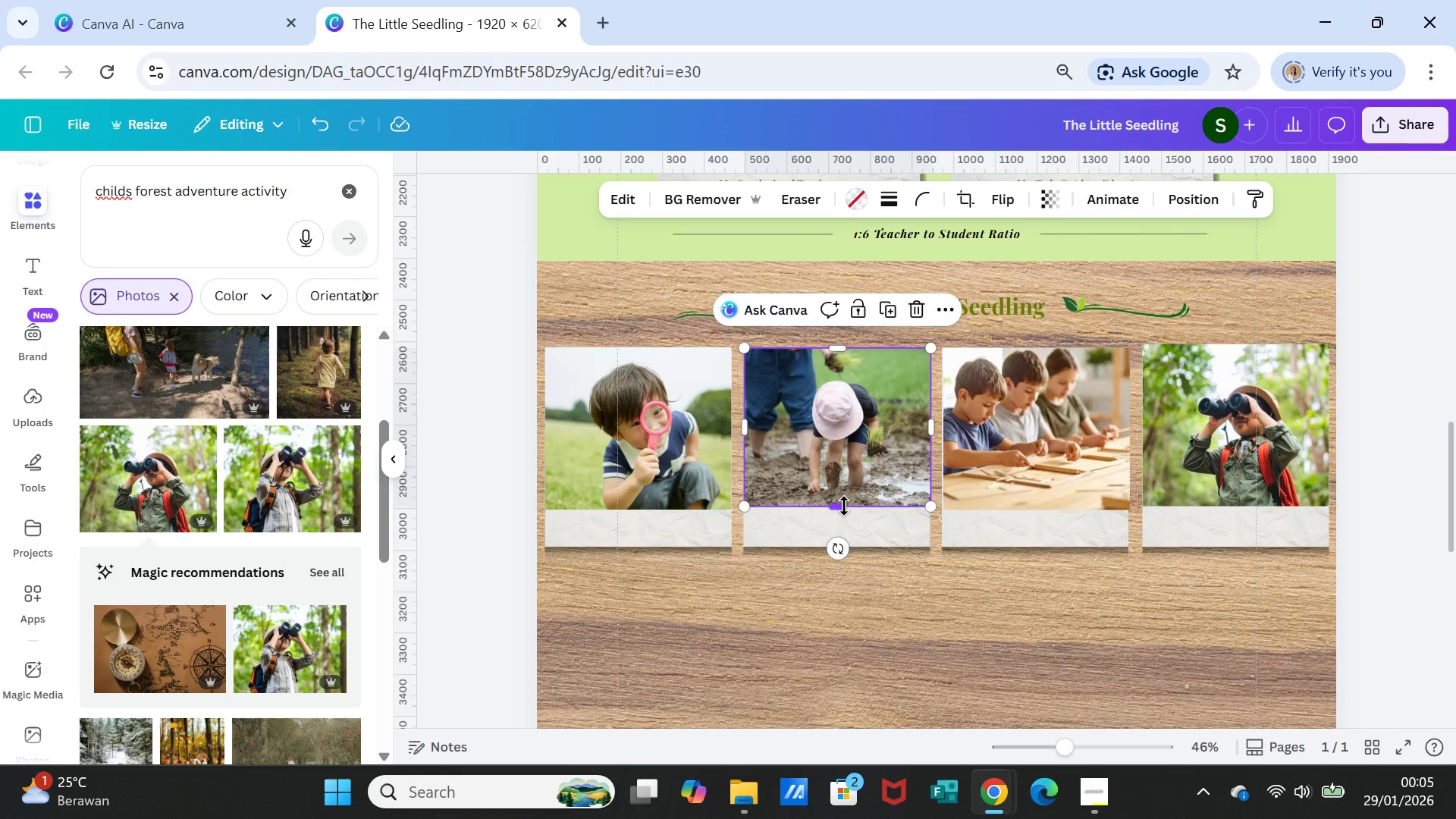 
left_click_drag(start_coordinate=[844, 506], to_coordinate=[844, 510])
 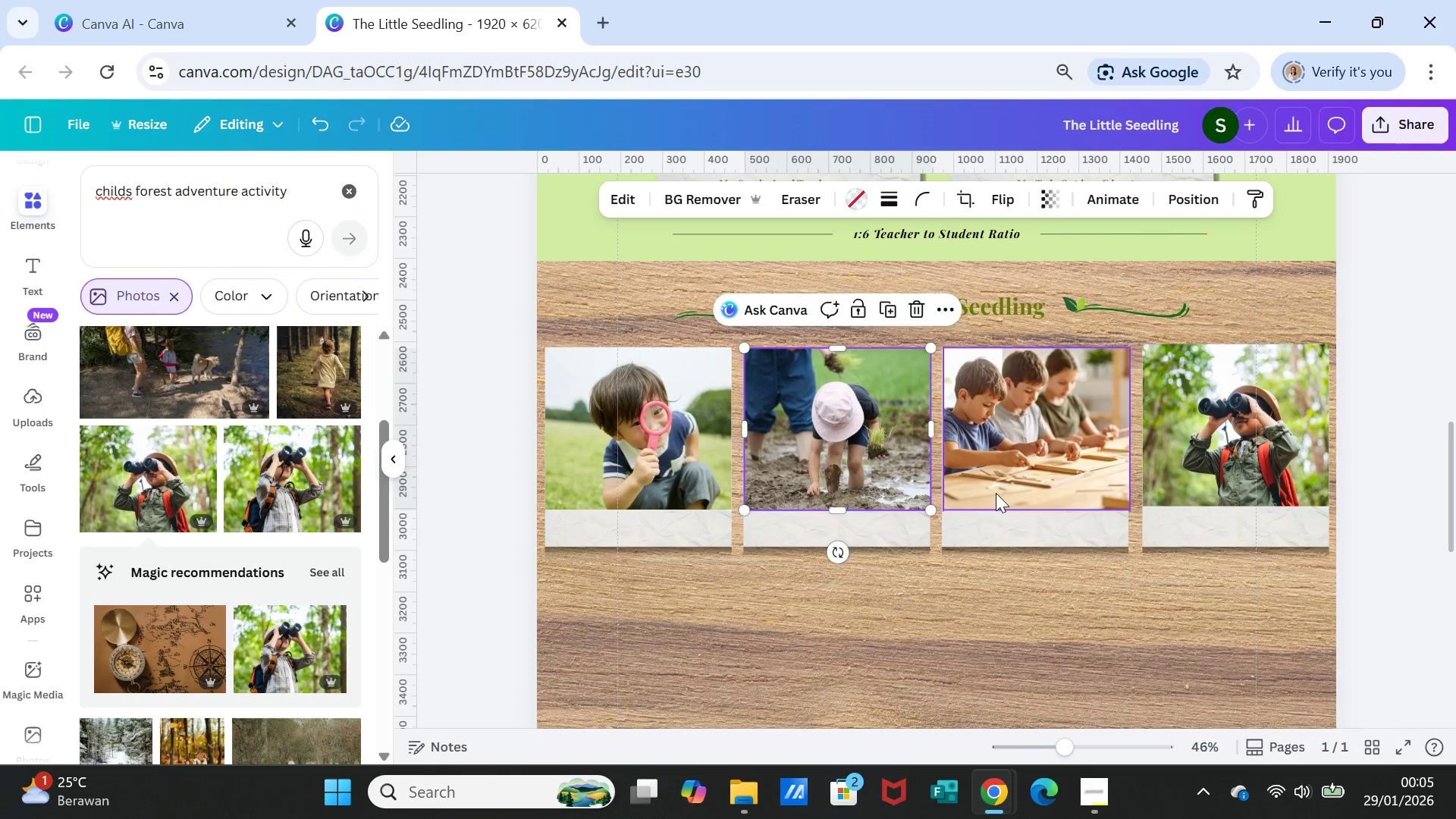 
left_click([996, 493])
 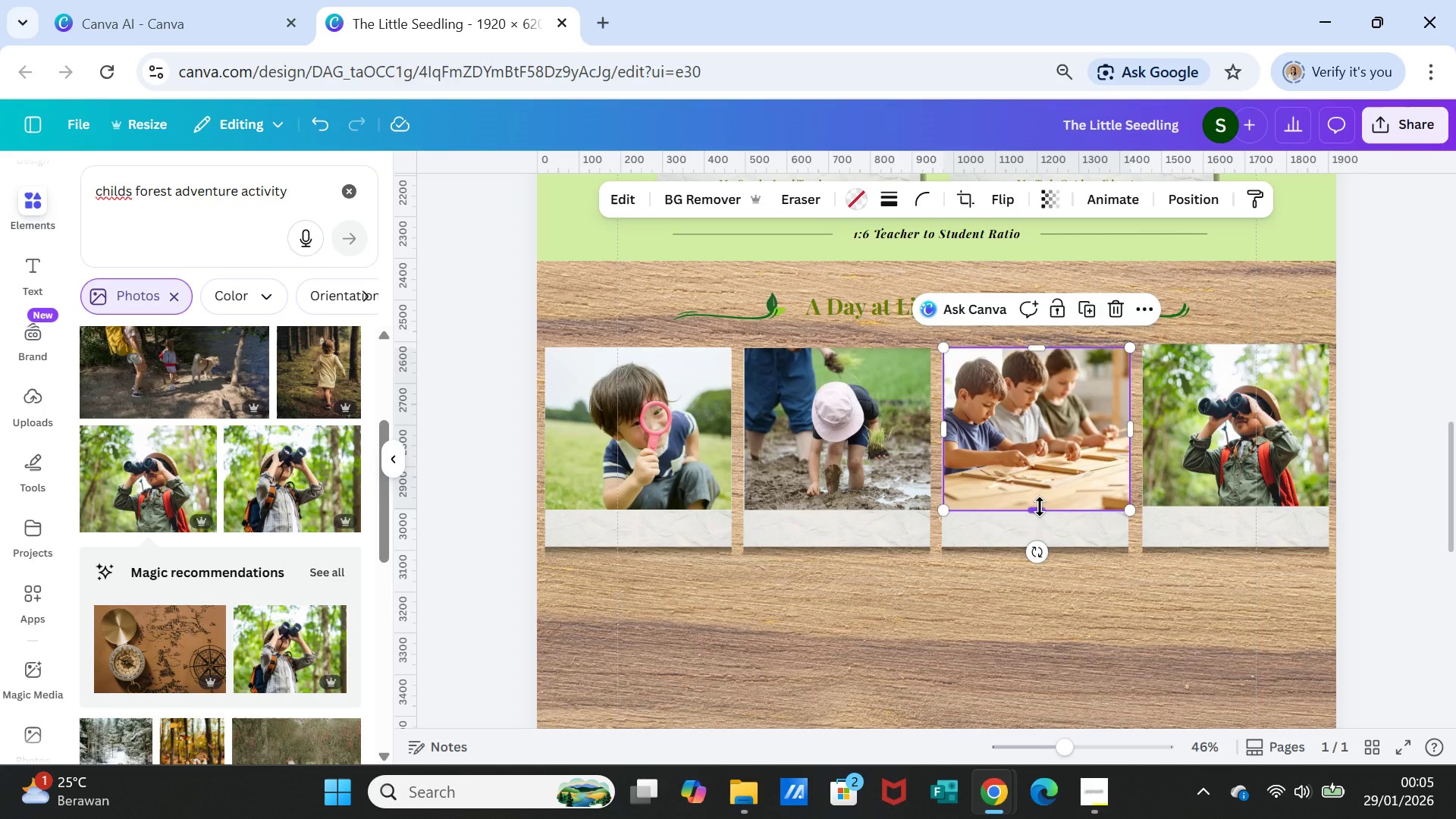 
left_click_drag(start_coordinate=[1040, 507], to_coordinate=[1039, 511])
 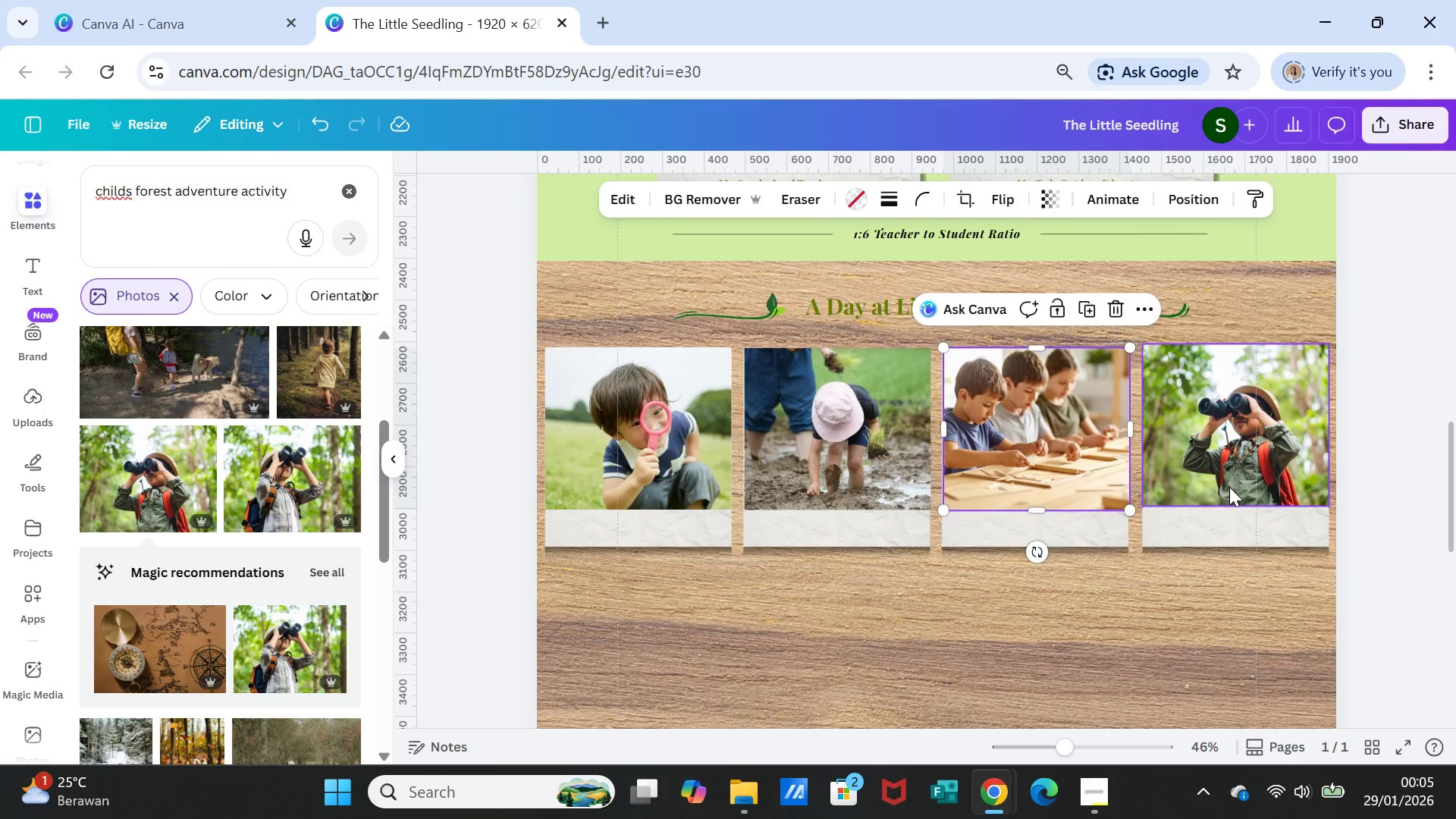 
left_click([1229, 487])
 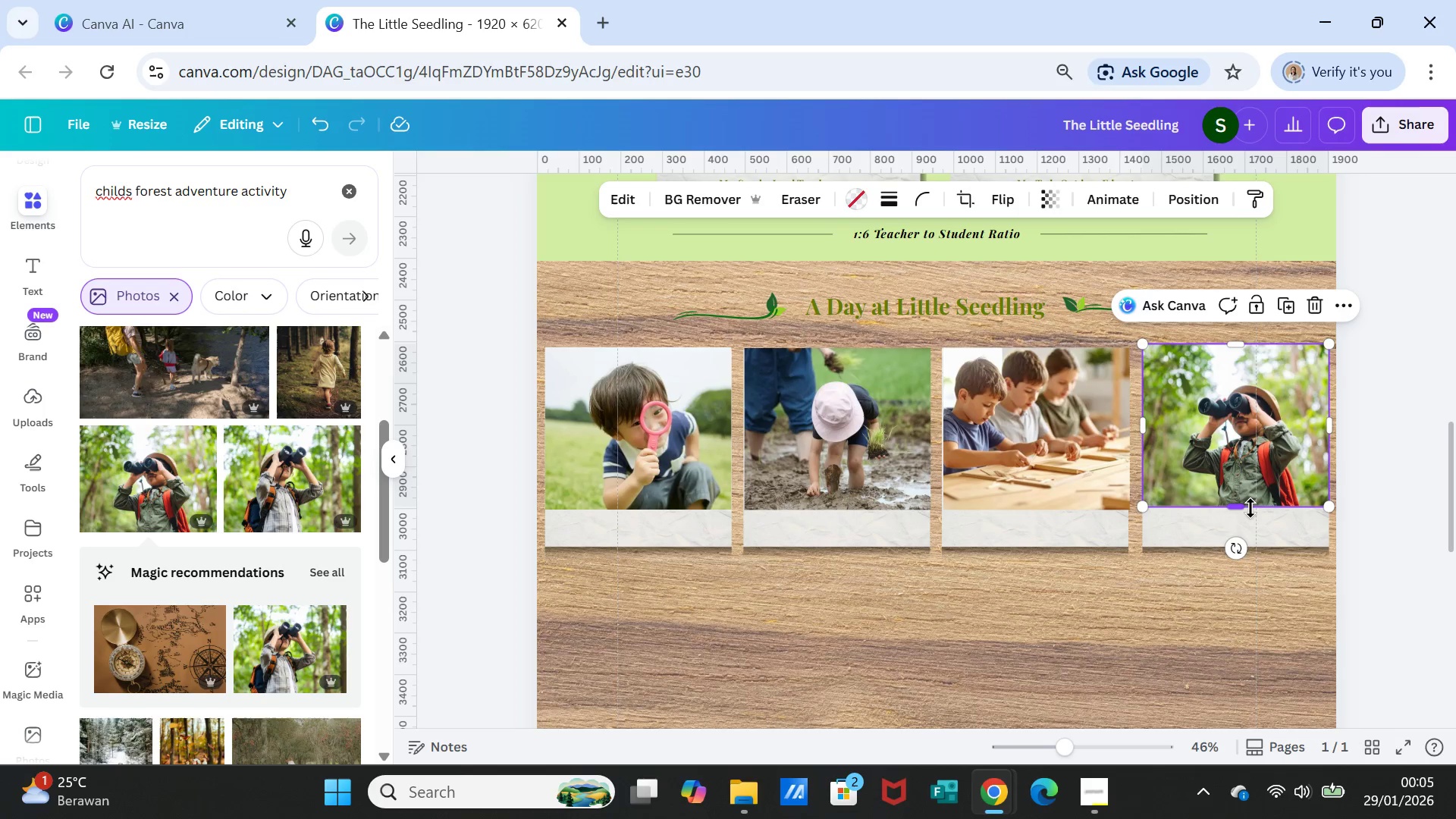 
left_click_drag(start_coordinate=[1246, 506], to_coordinate=[1238, 507])
 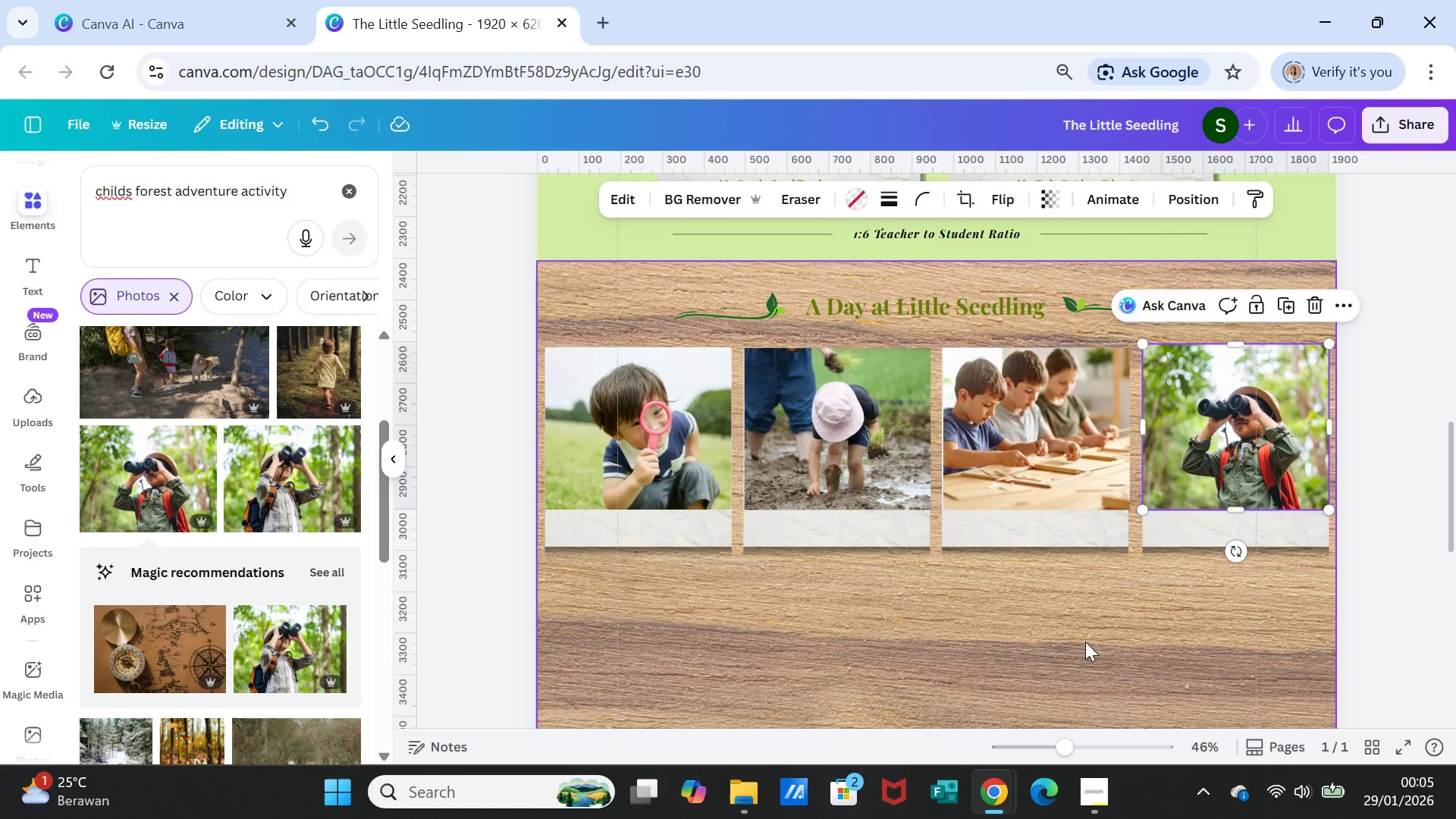 
left_click([1085, 642])
 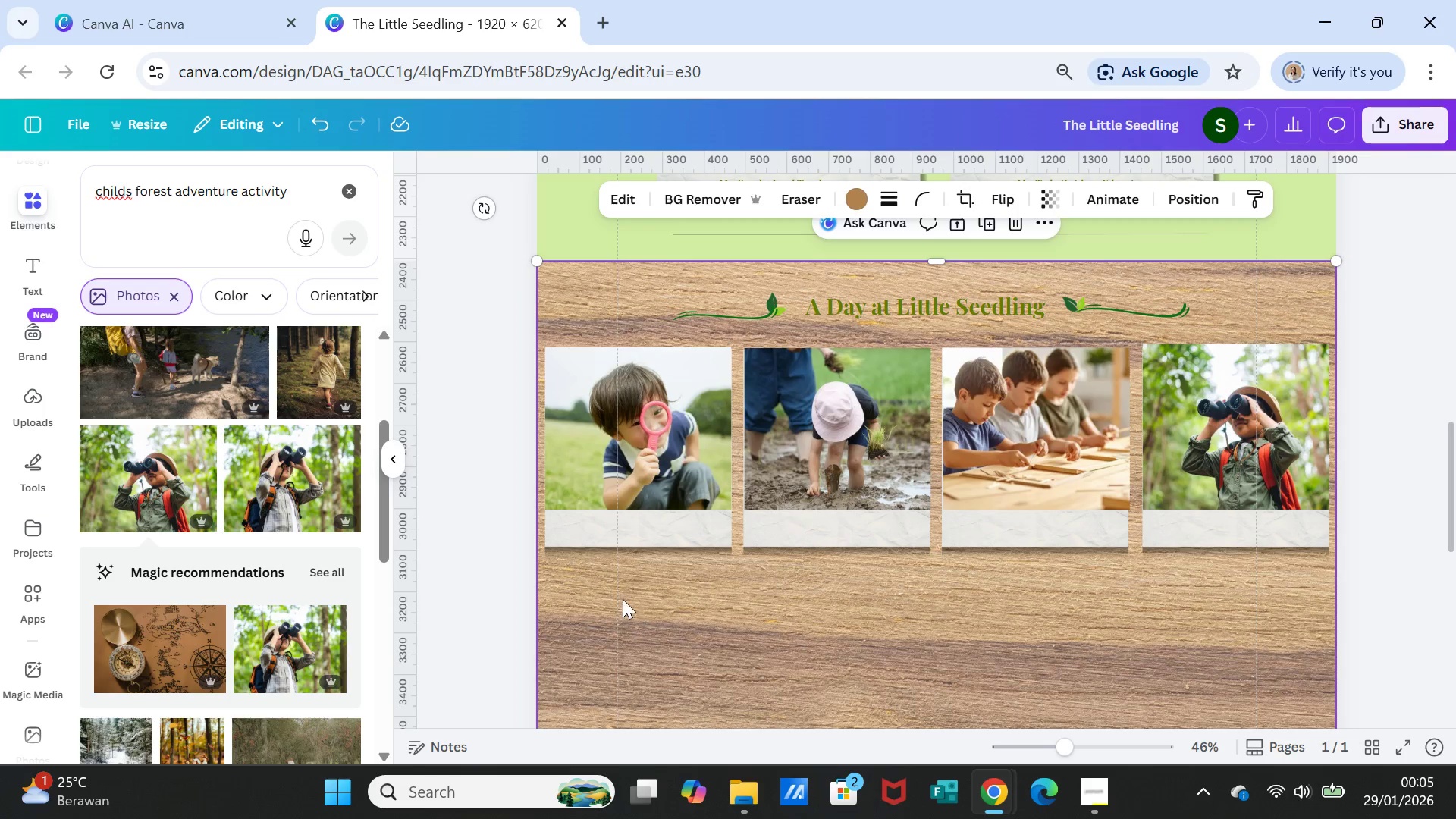 
left_click([631, 474])
 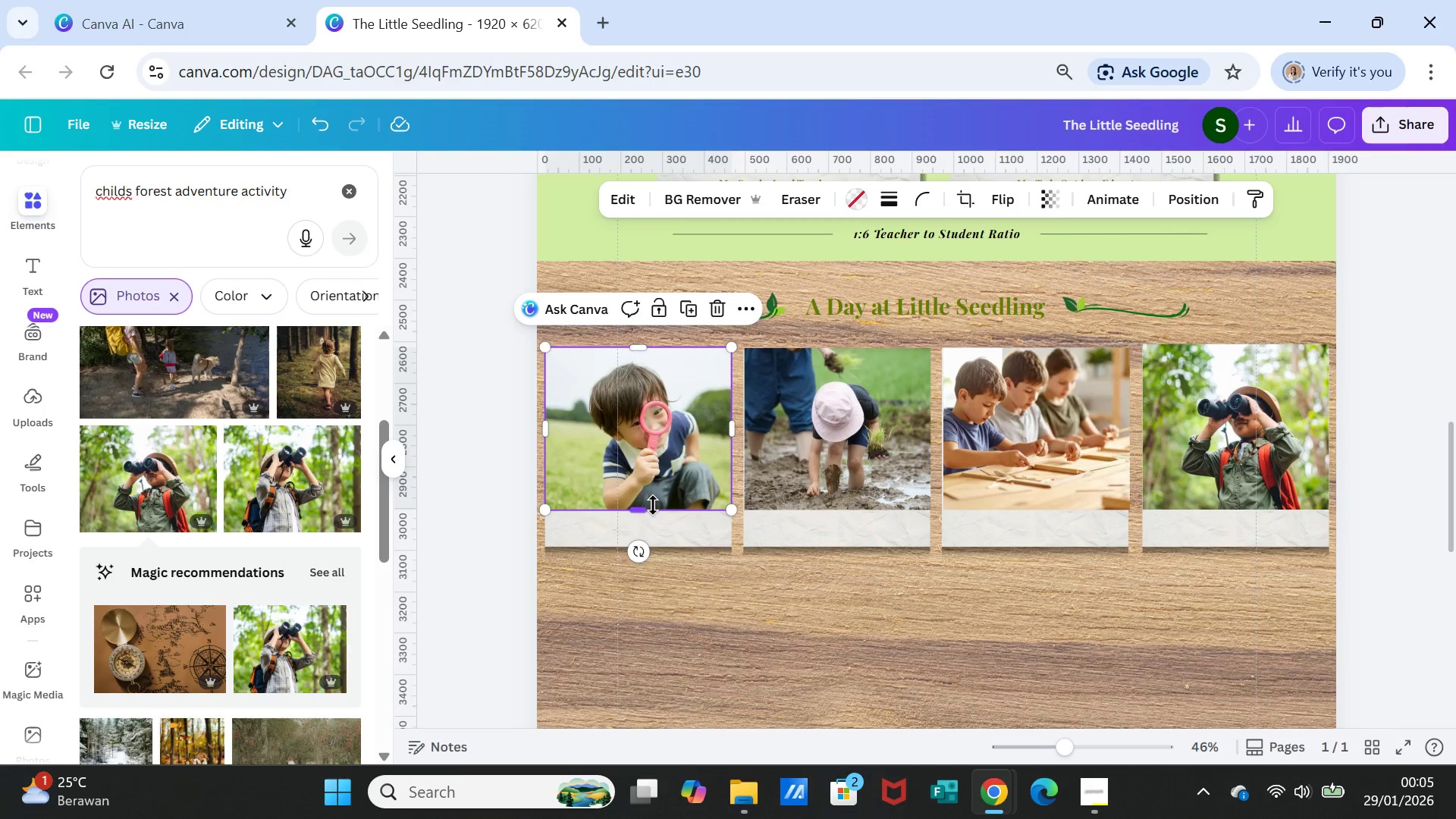 
left_click_drag(start_coordinate=[653, 505], to_coordinate=[658, 504])
 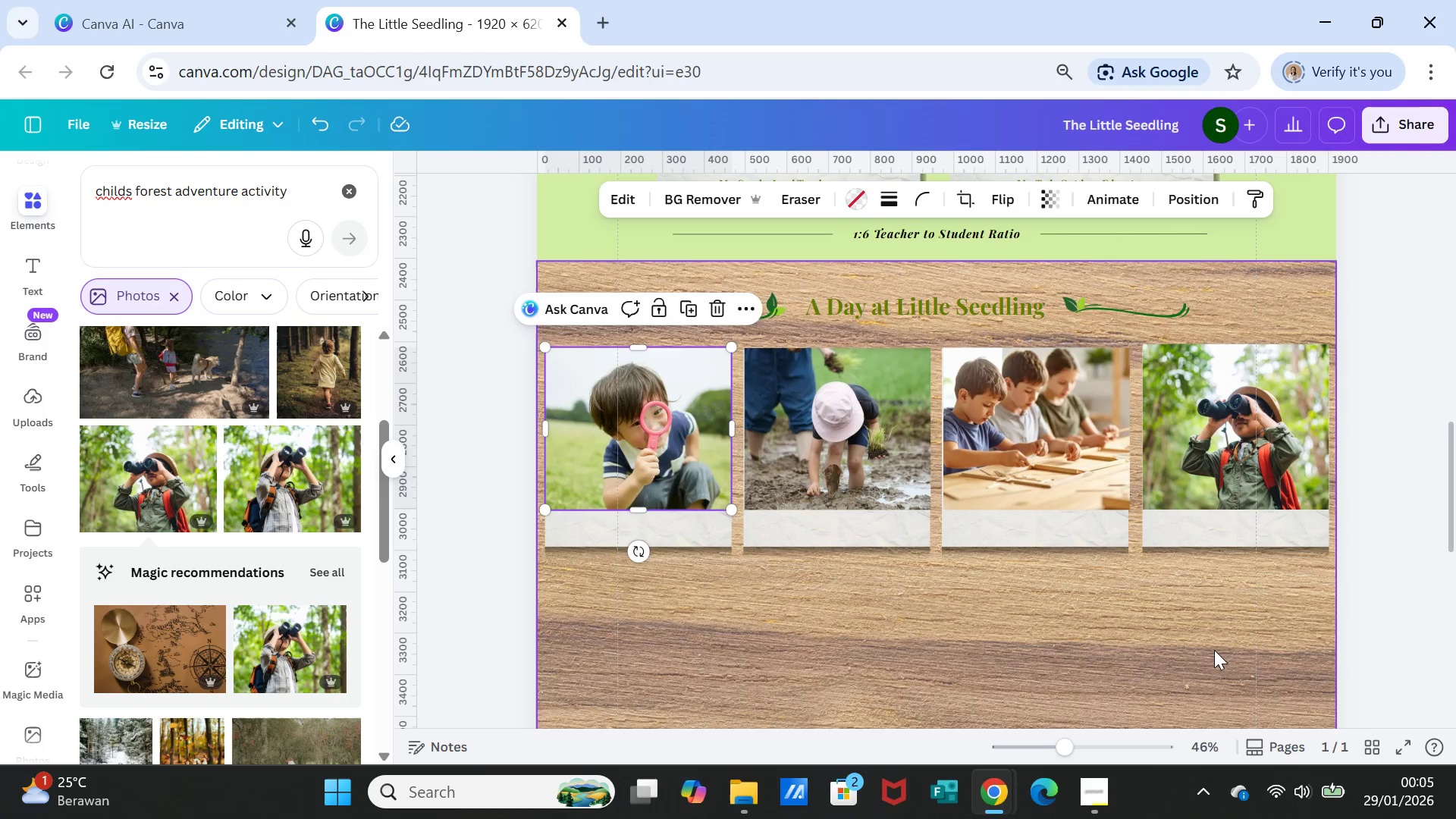 
left_click([1214, 650])
 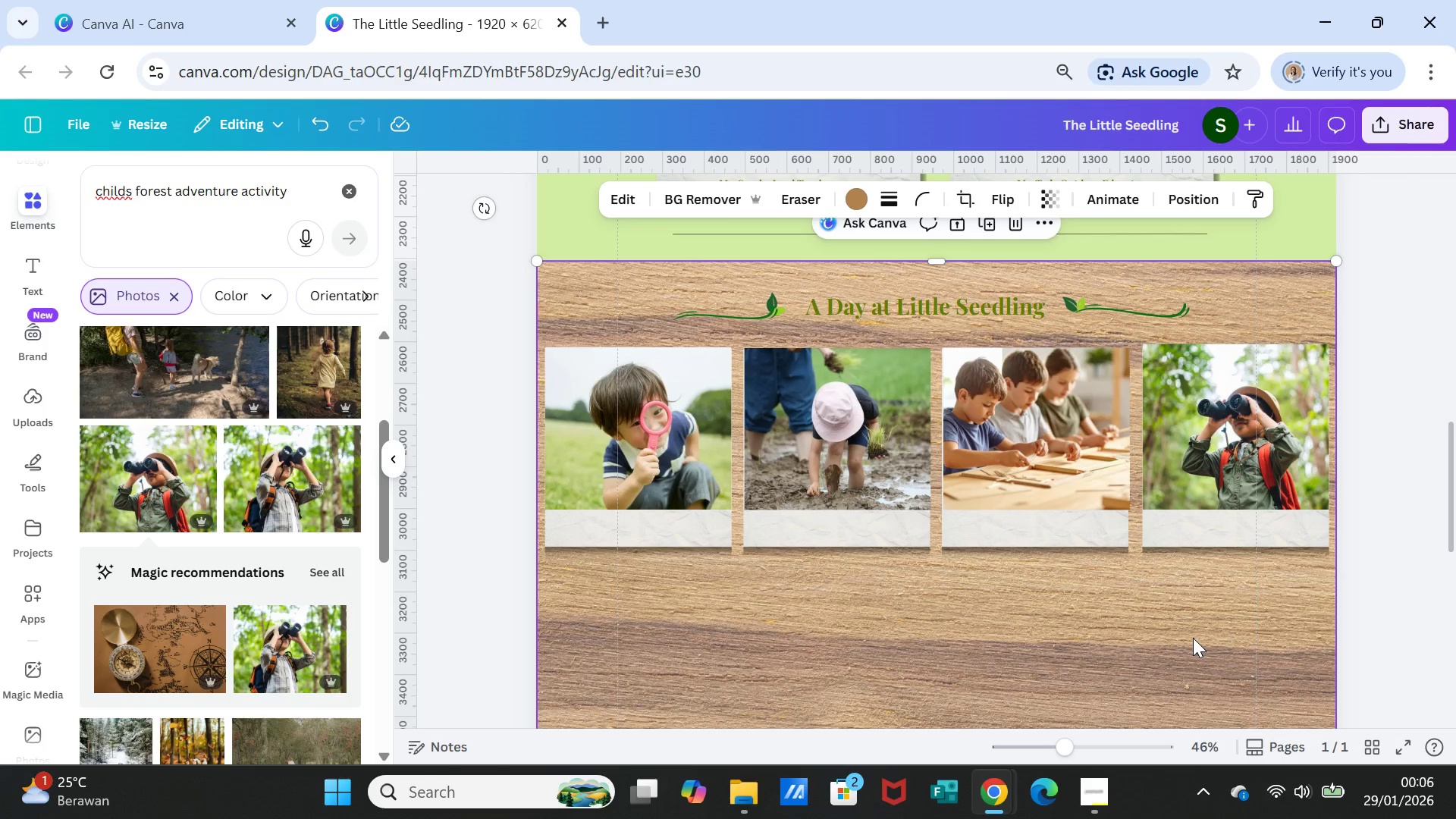 
left_click([1127, 623])
 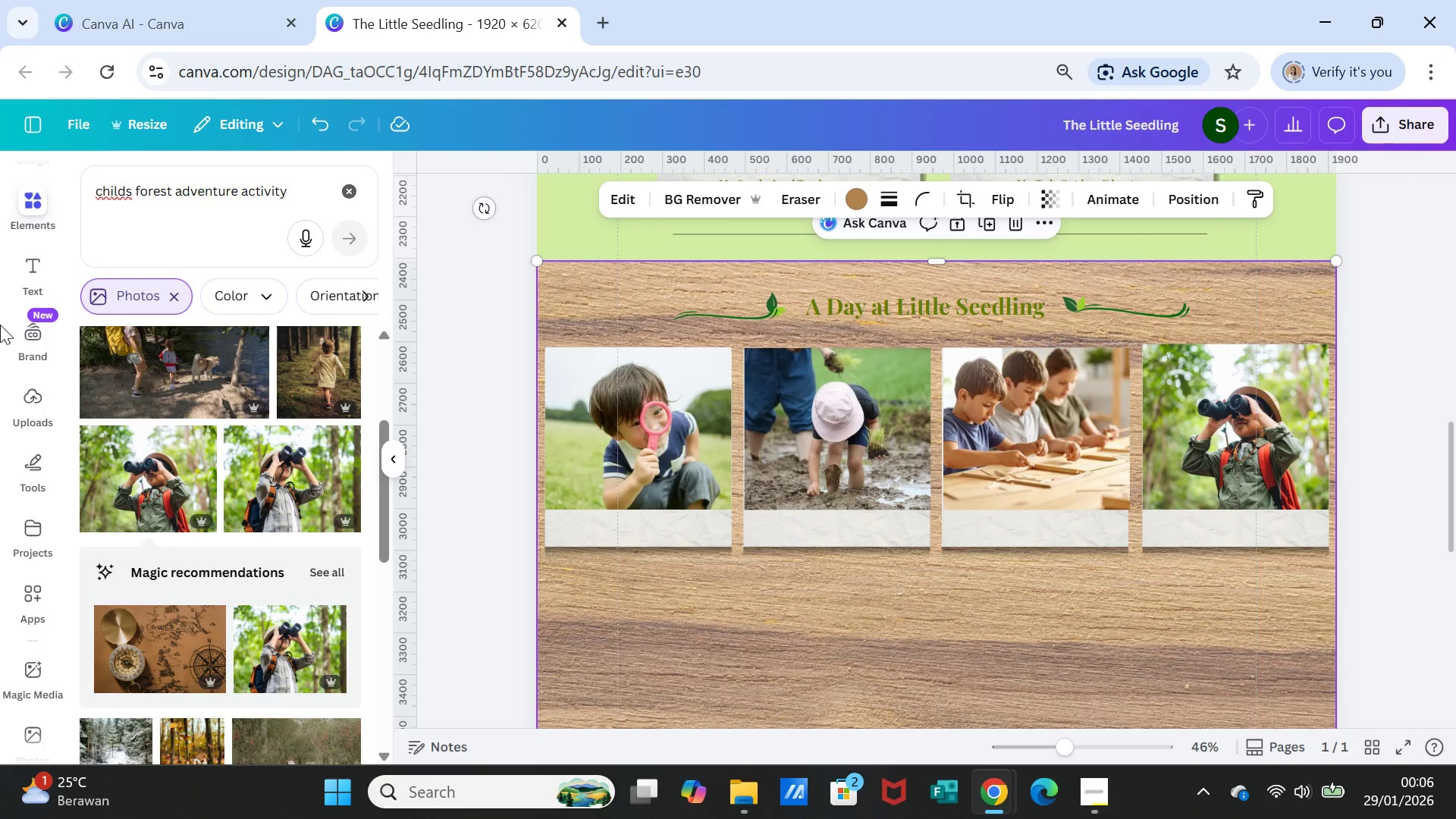 
scroll: coordinate [1140, 543], scroll_direction: up, amount: 5.0
 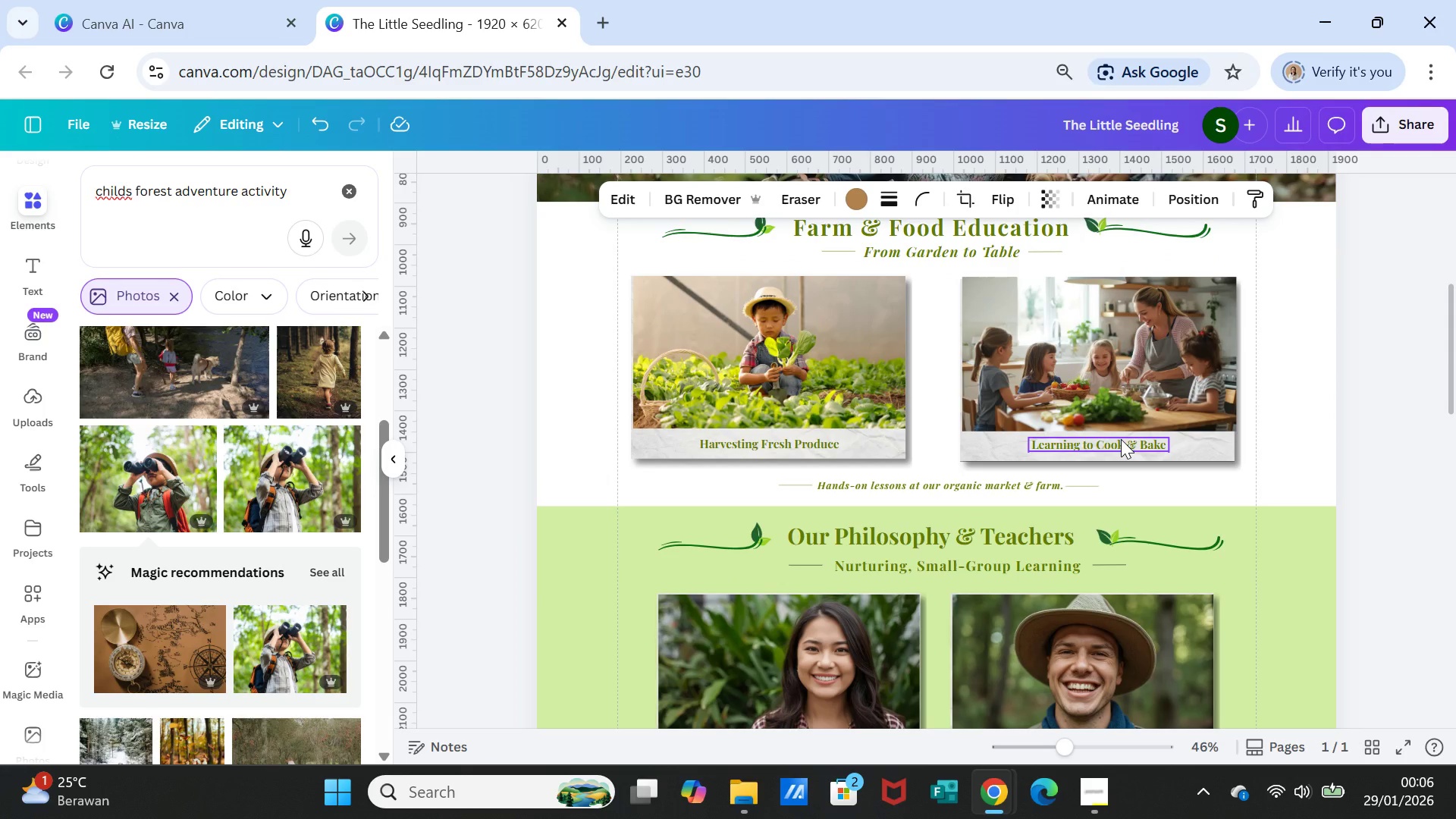 
left_click([1121, 439])
 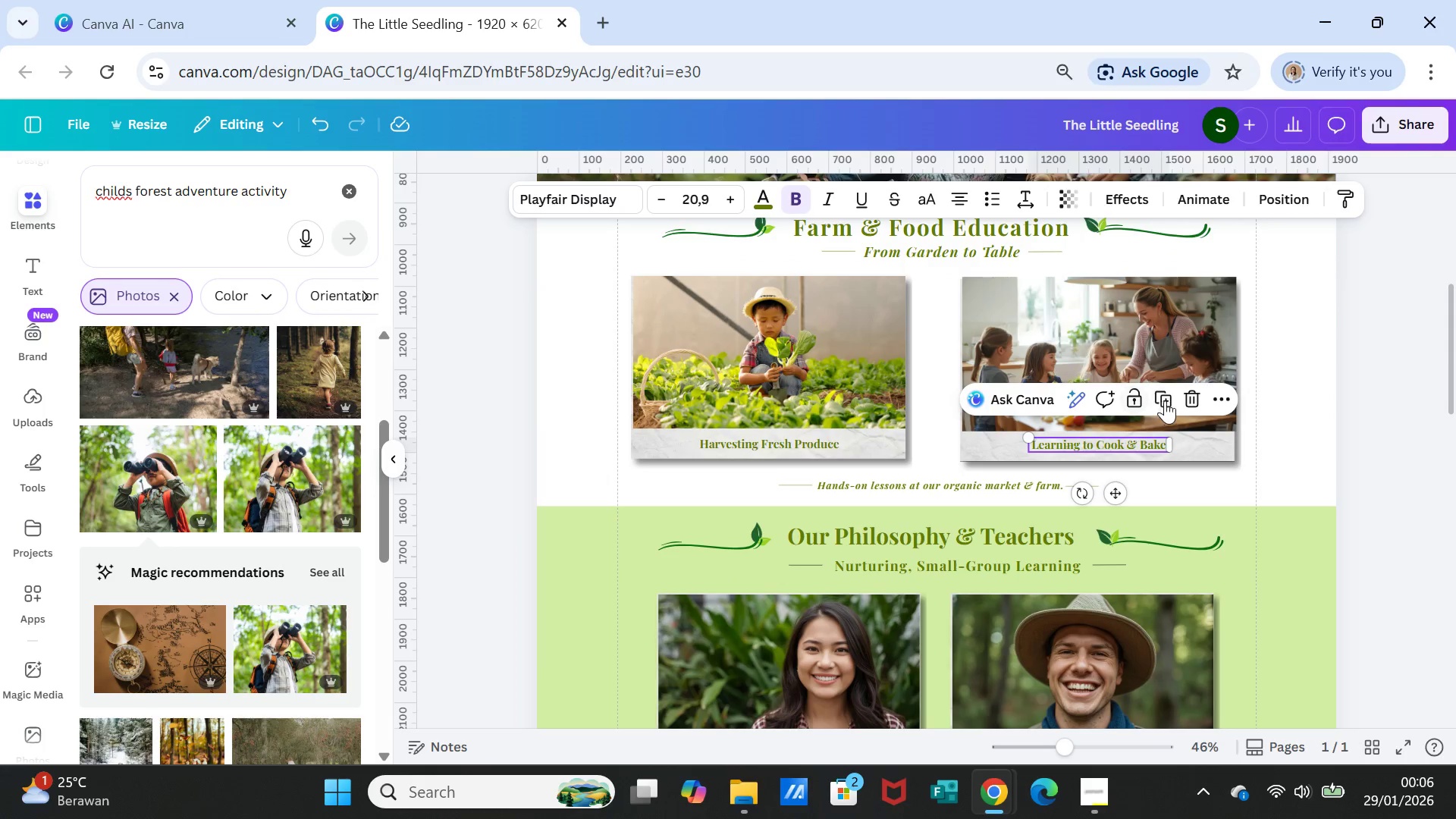 
left_click([1165, 397])
 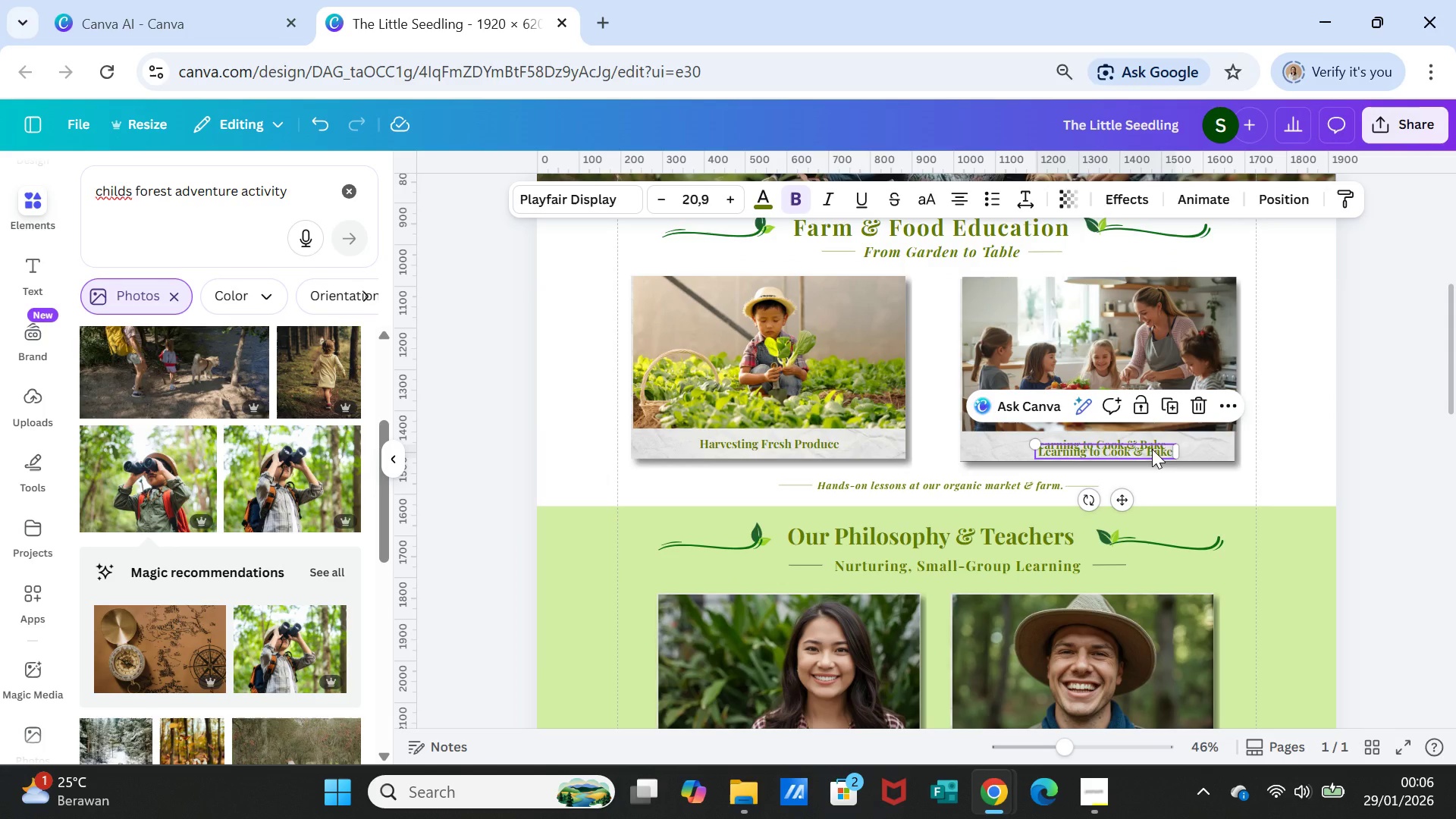 
left_click_drag(start_coordinate=[1152, 449], to_coordinate=[1277, 637])
 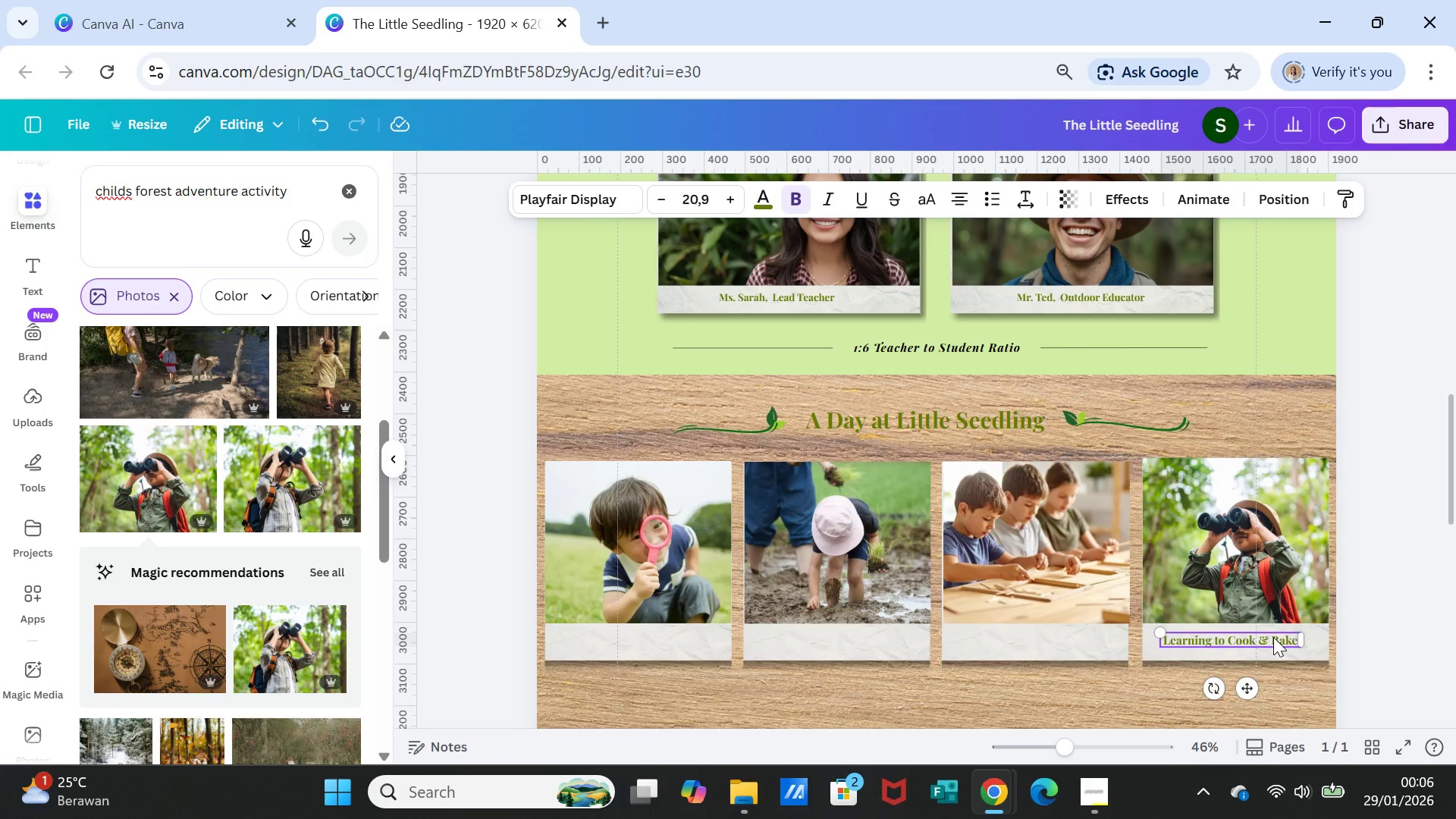 
scroll: coordinate [1149, 626], scroll_direction: down, amount: 3.0
 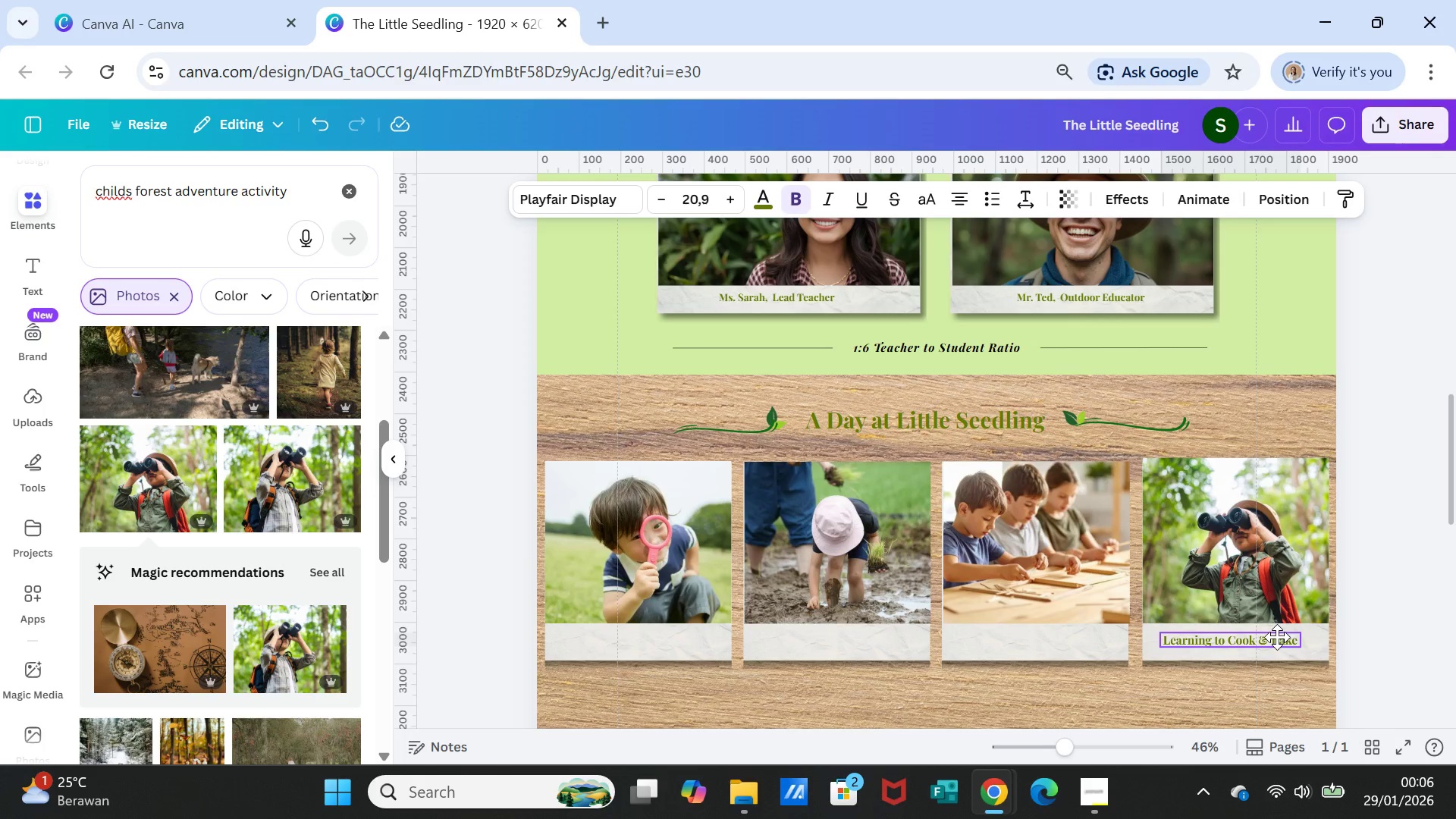 
double_click([1273, 637])
 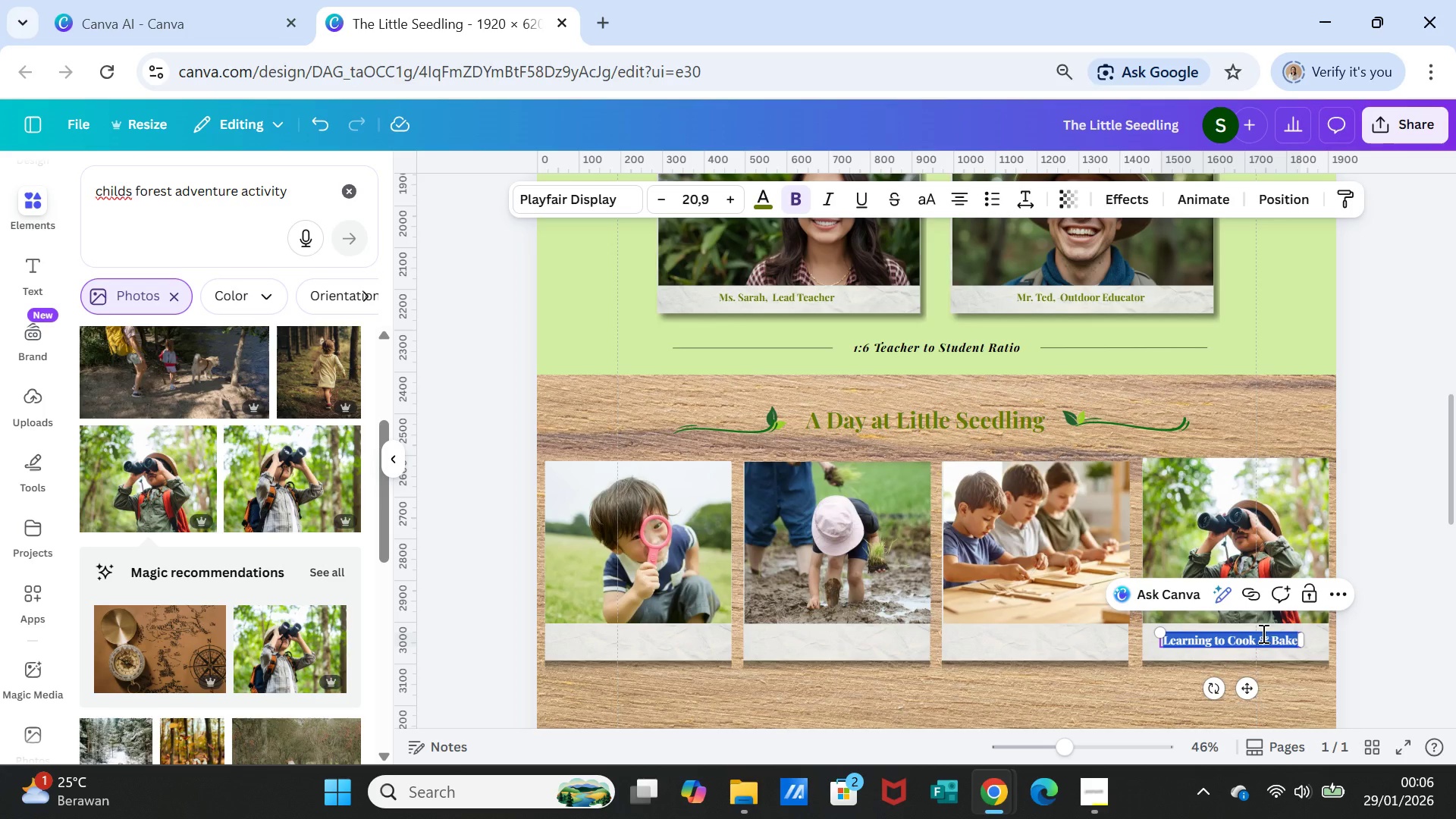 
type(Forest Adventure)
 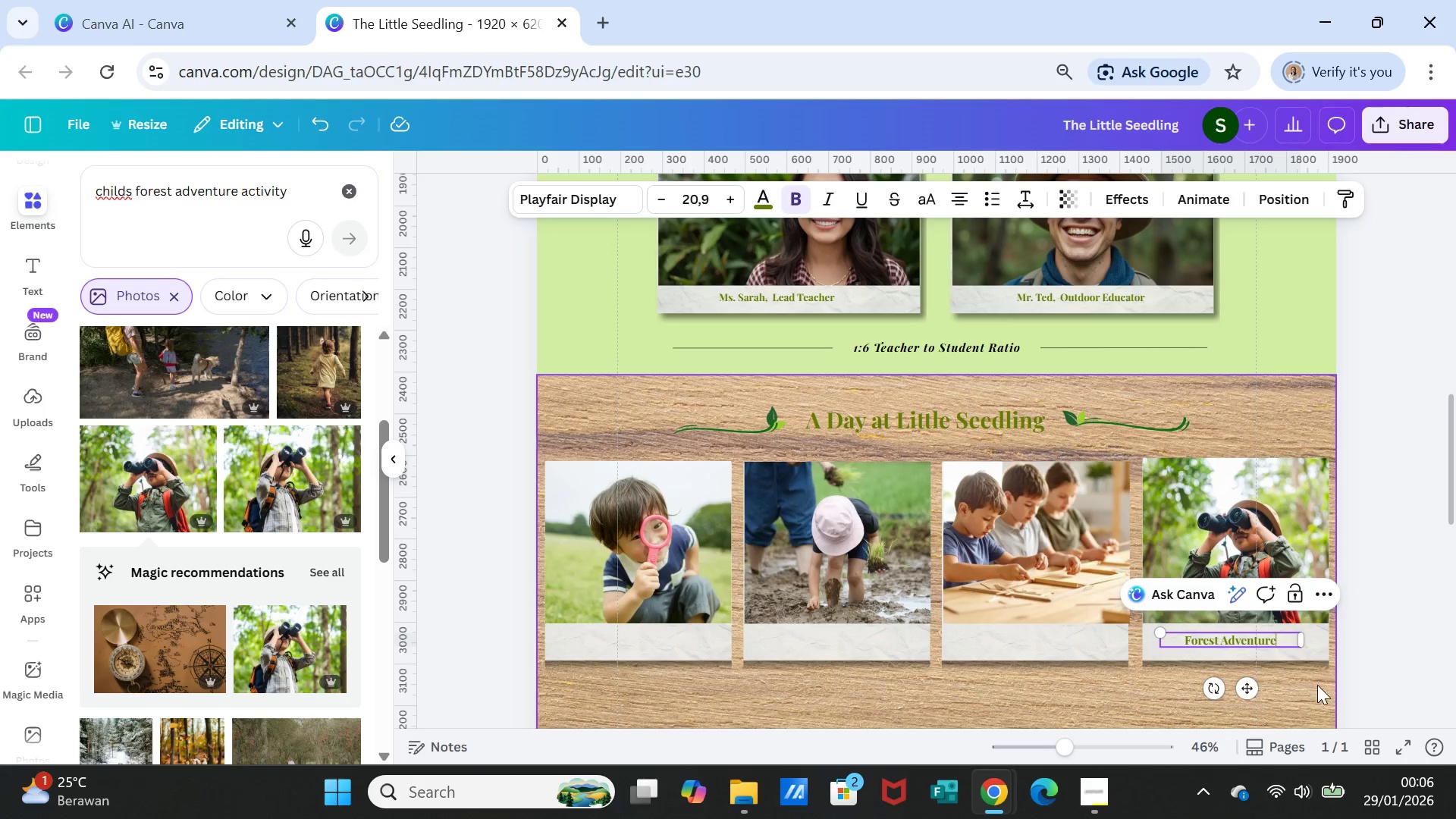 
left_click([1291, 675])
 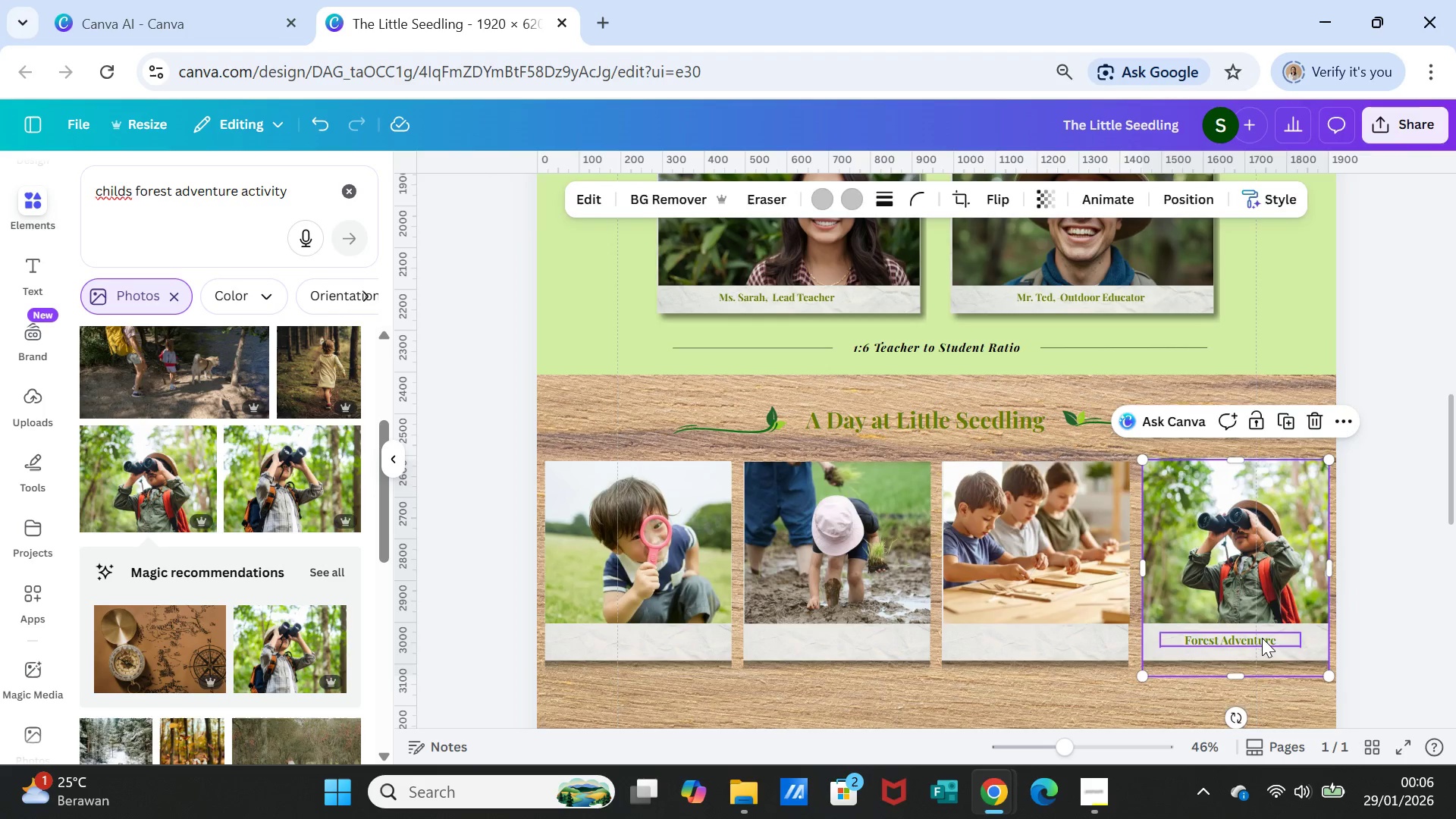 
left_click([1262, 638])
 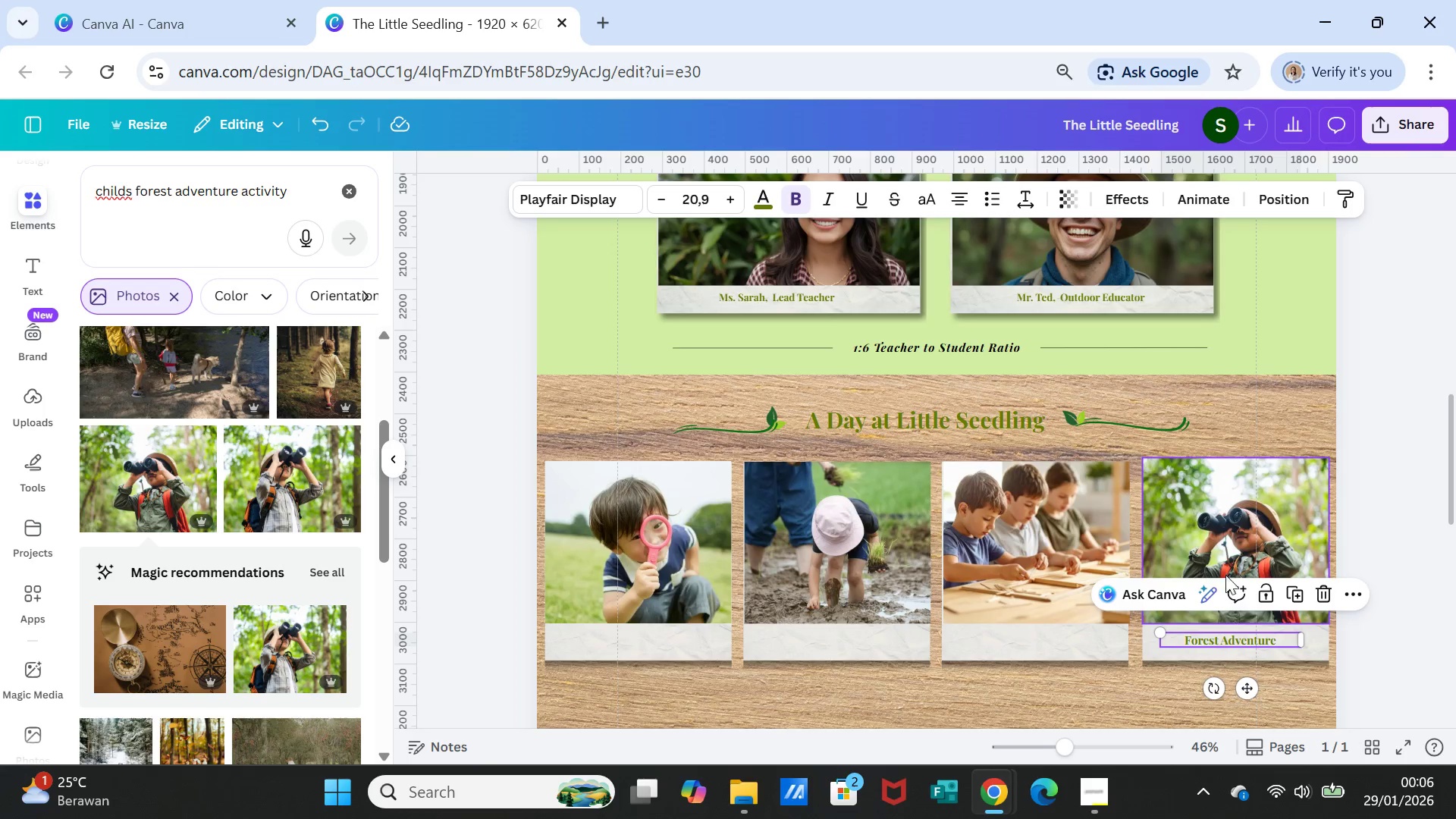 
left_click([1297, 595])
 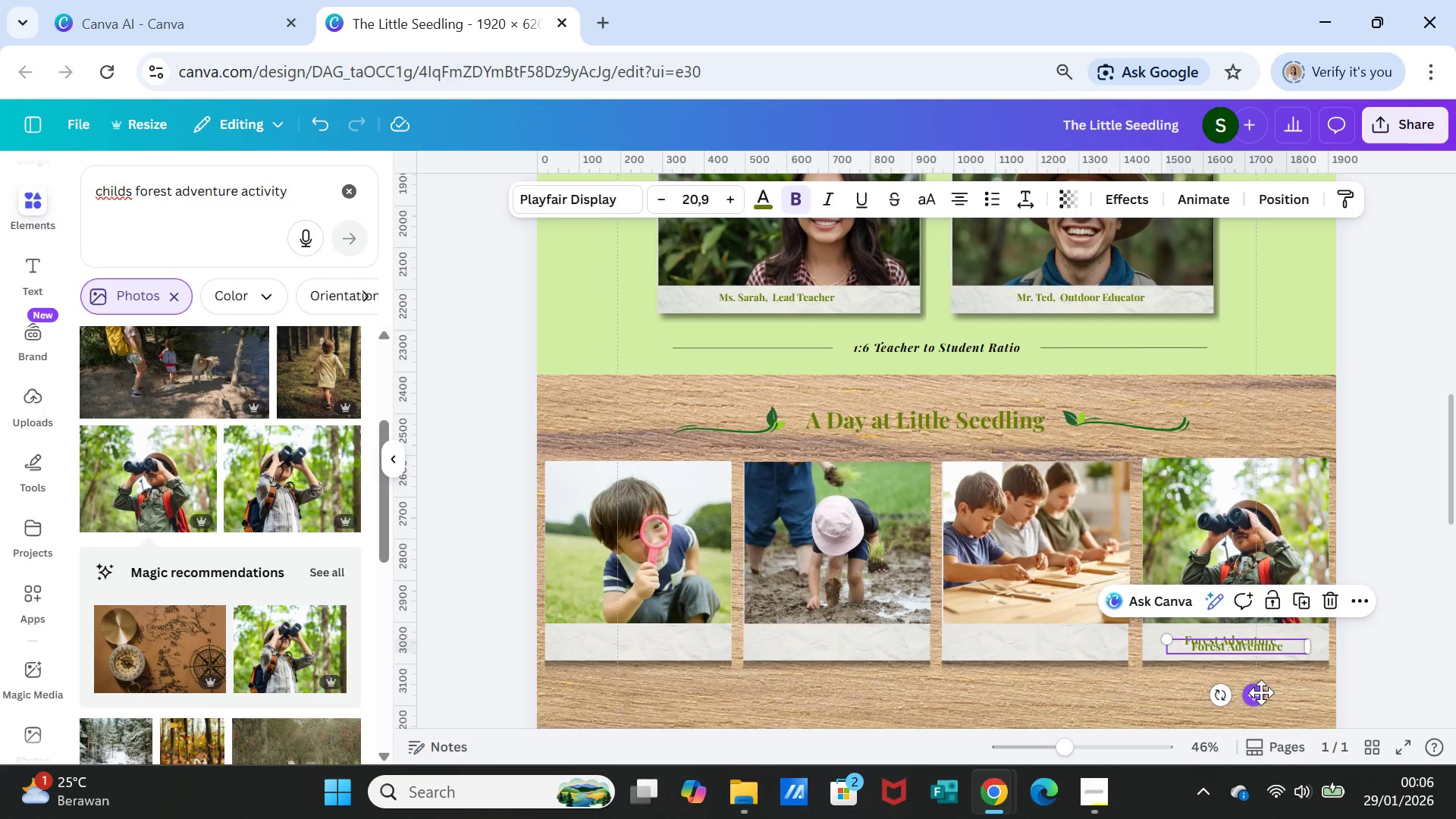 
left_click_drag(start_coordinate=[1259, 692], to_coordinate=[1064, 686])
 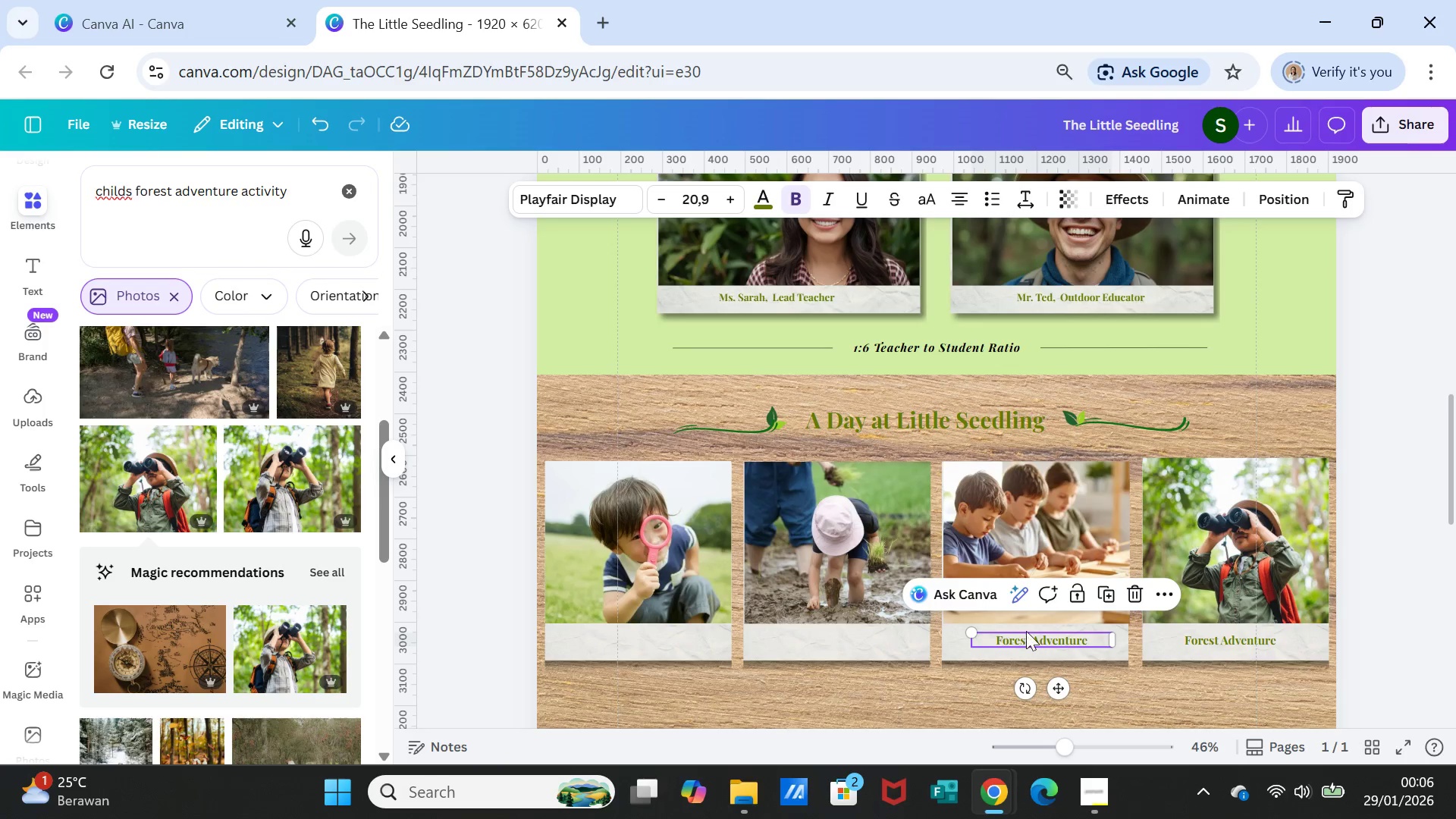 
double_click([1028, 641])
 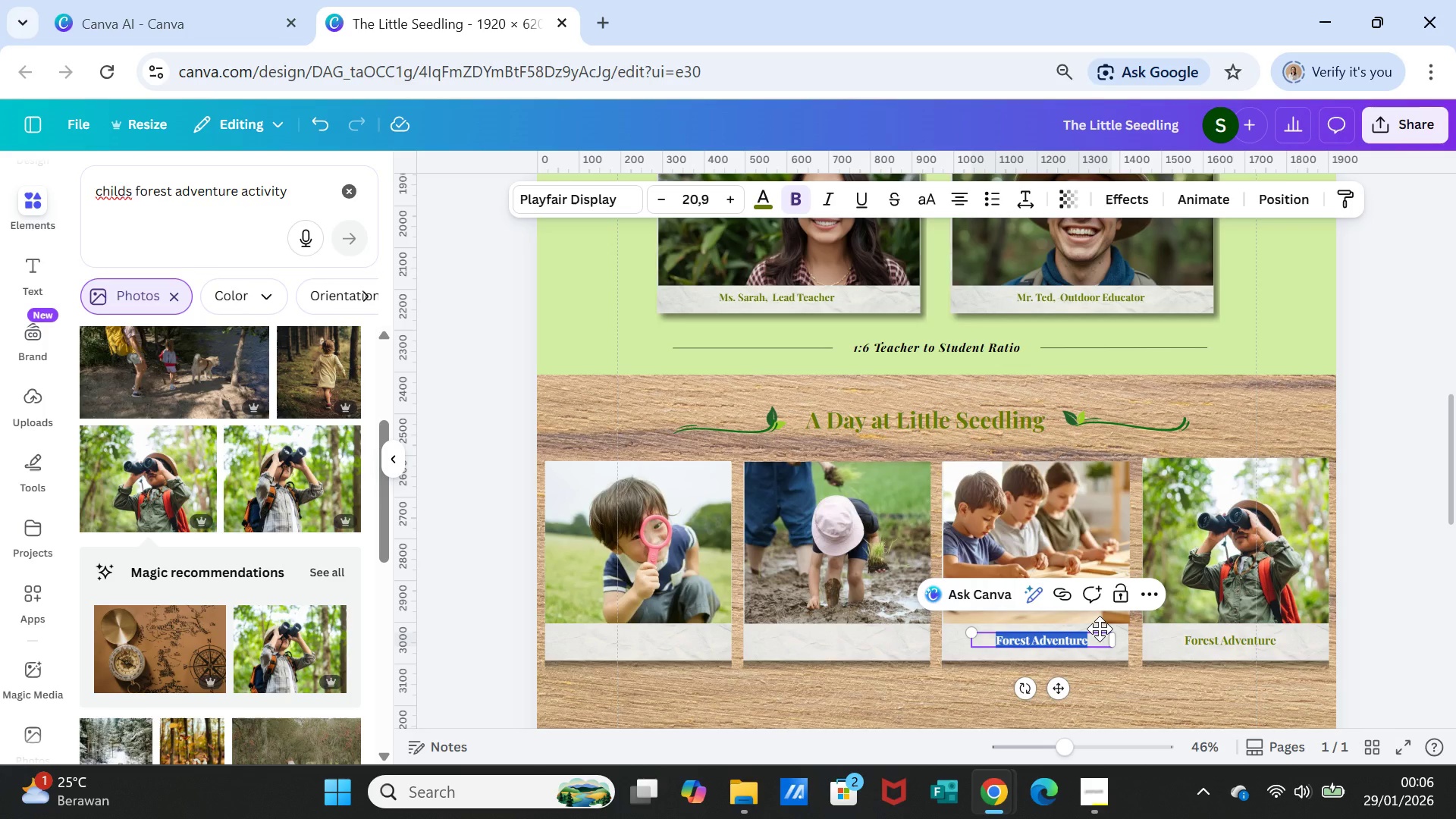 
type(Nature Crafts & s)
 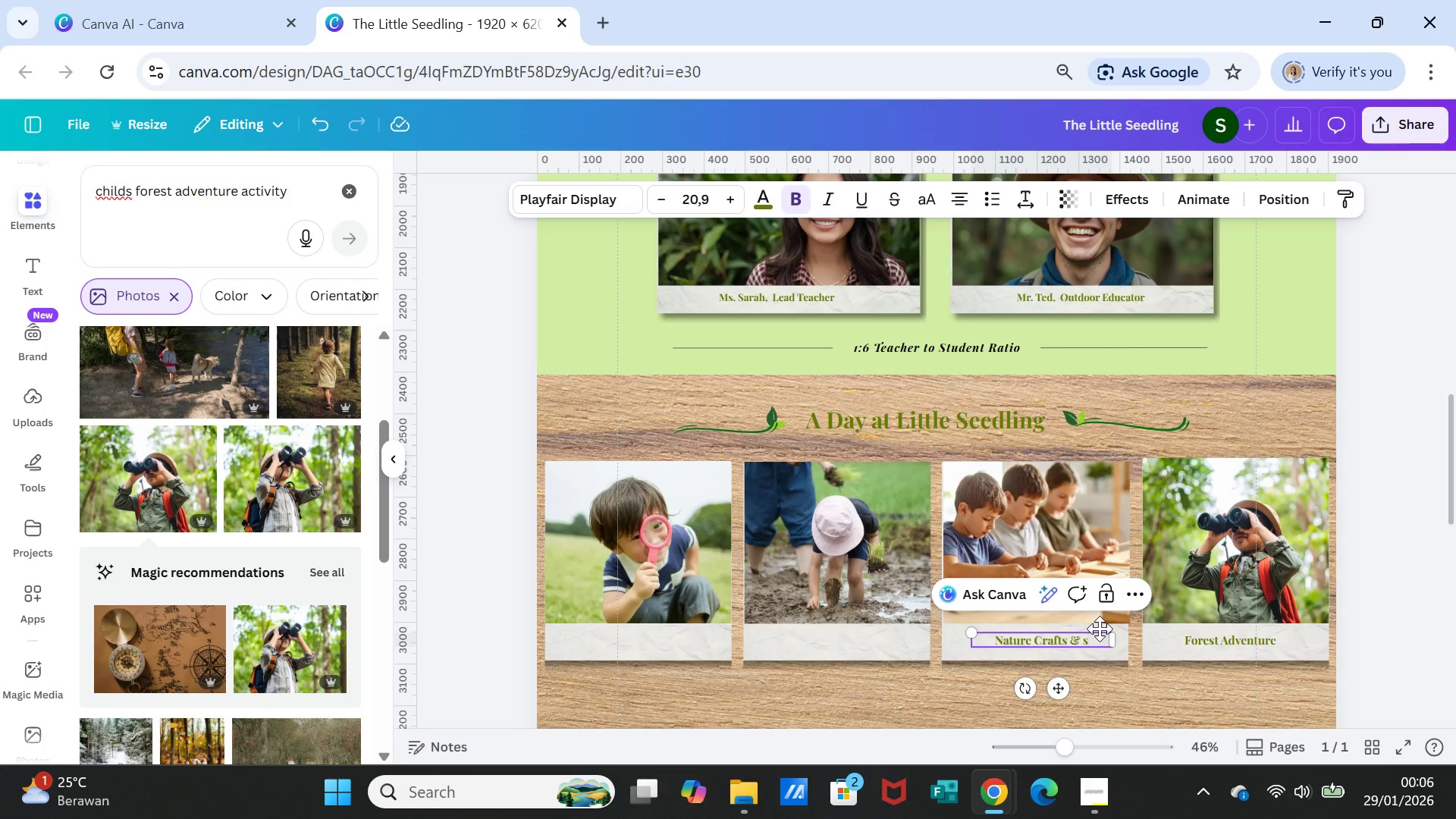 
key(Backspace)
type(Storytime)
 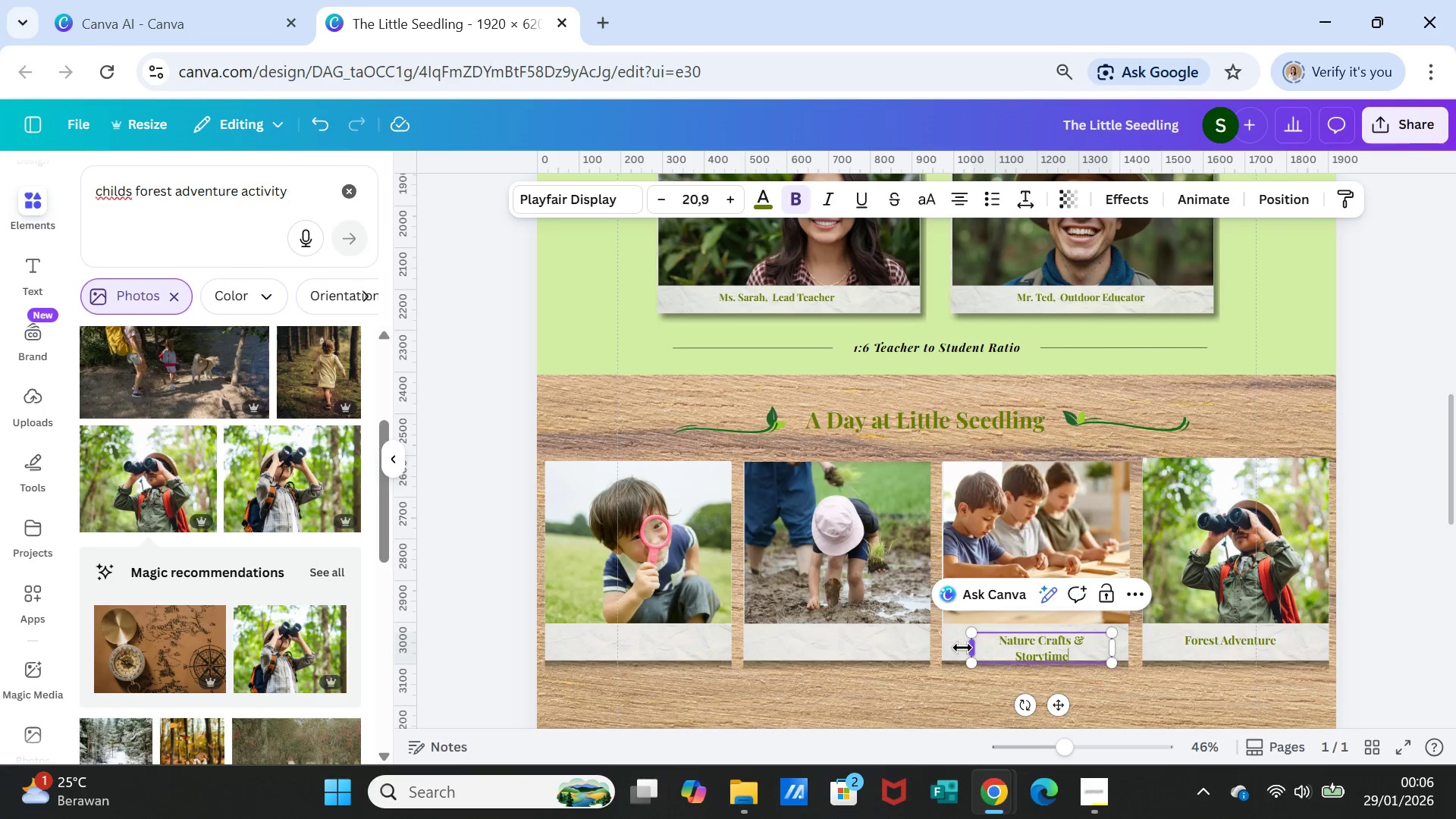 
left_click_drag(start_coordinate=[968, 647], to_coordinate=[959, 643])
 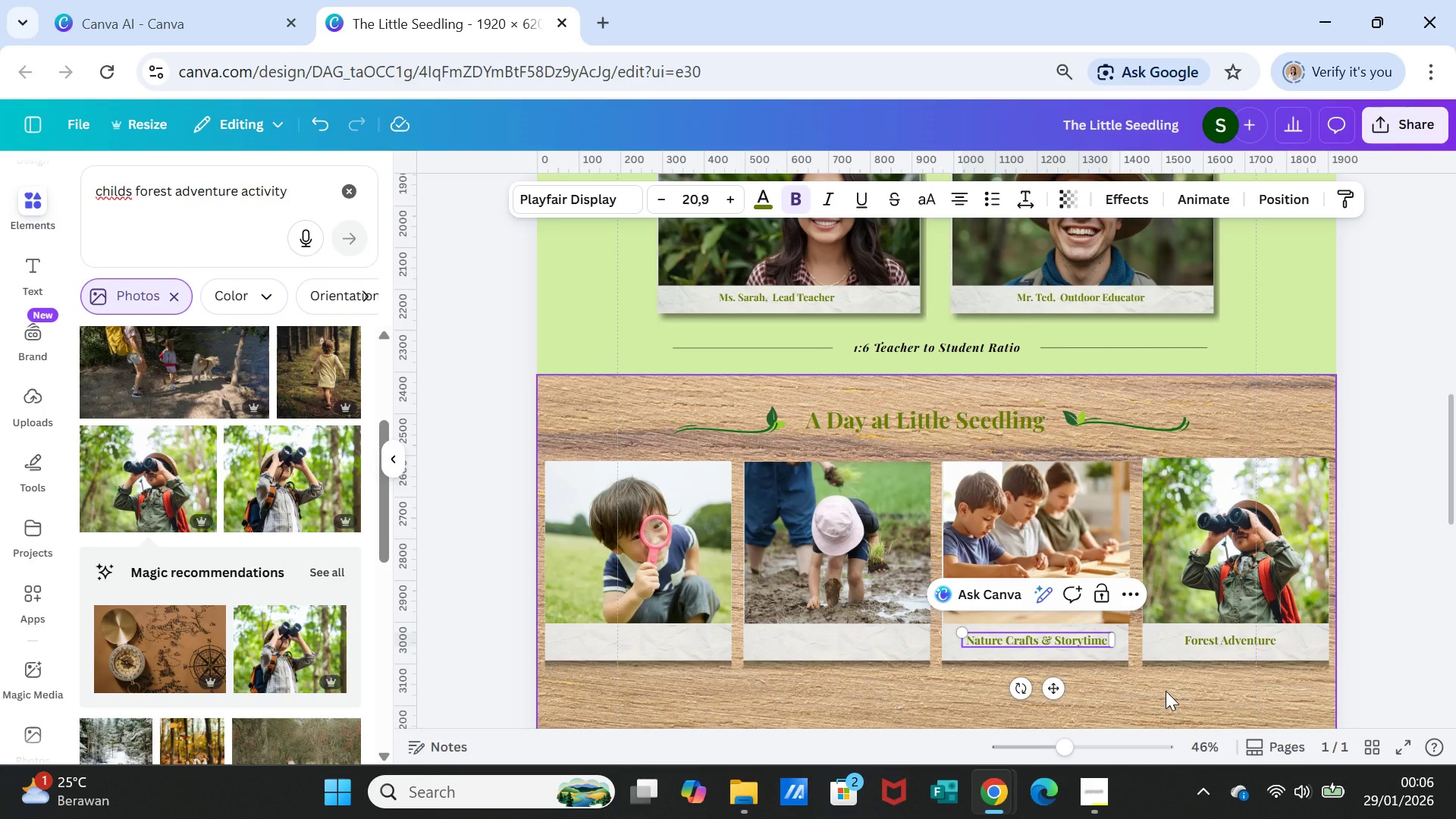 
left_click([1166, 691])
 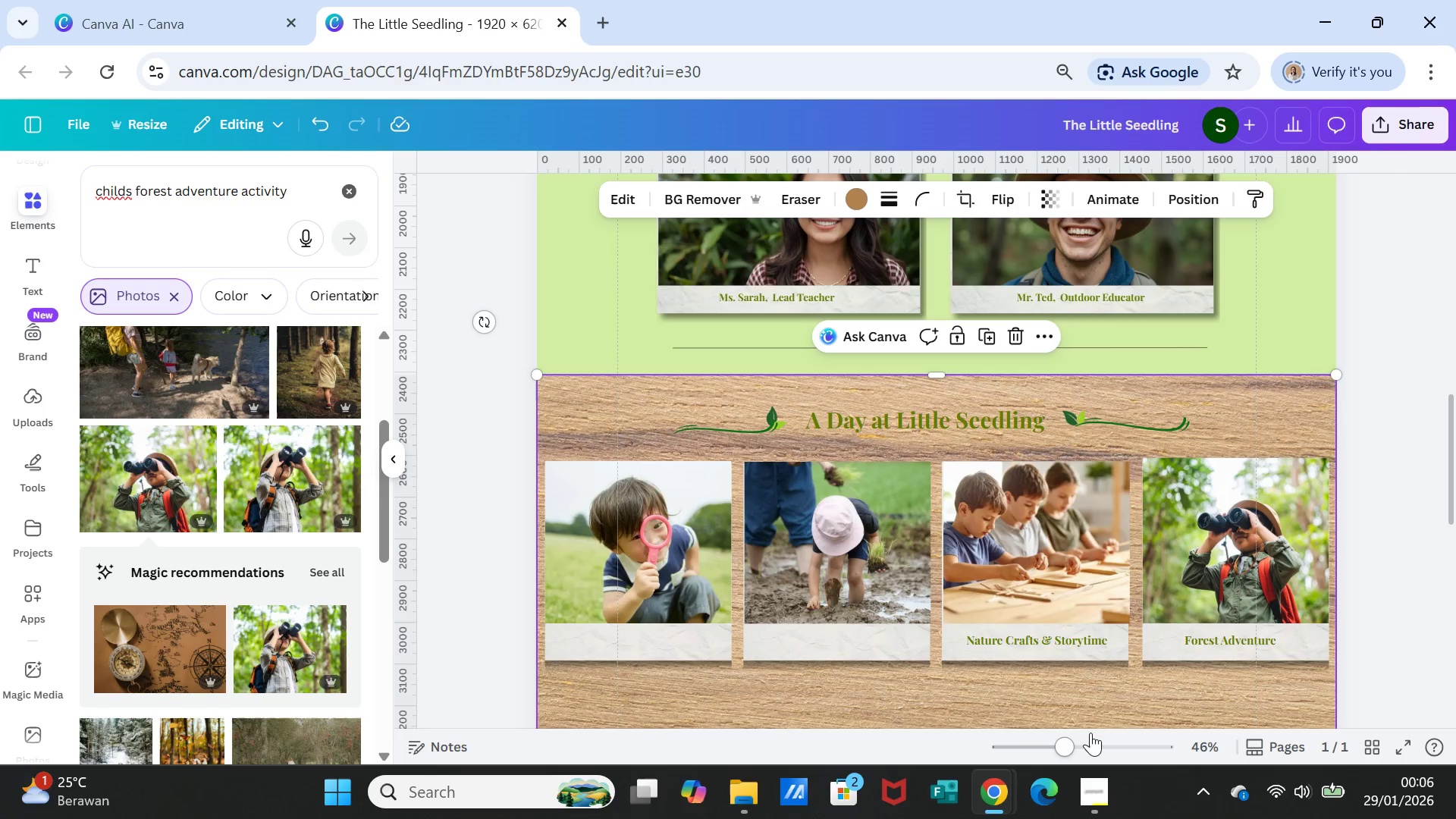 
left_click_drag(start_coordinate=[1062, 748], to_coordinate=[1073, 745])
 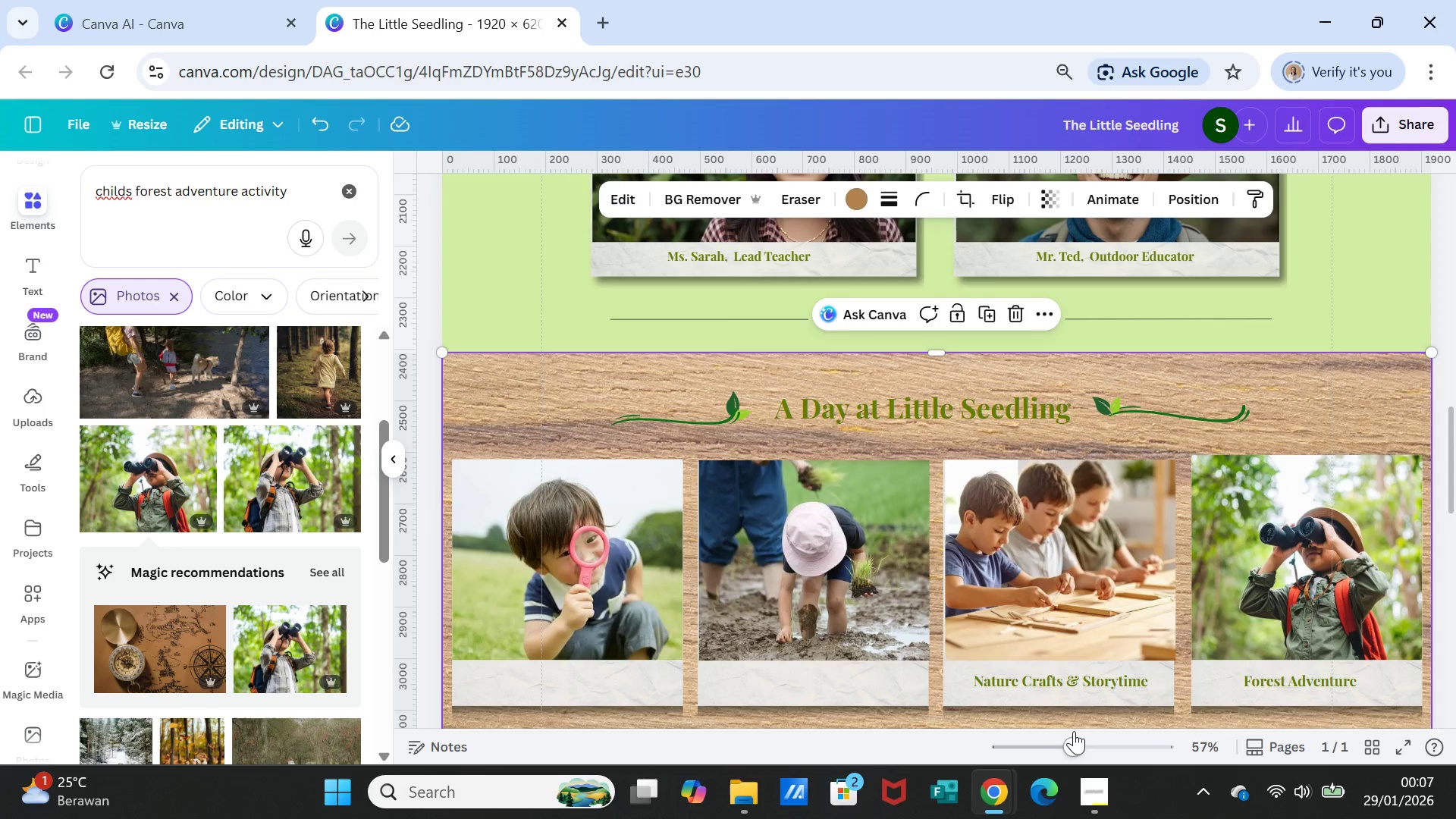 
left_click_drag(start_coordinate=[1094, 676], to_coordinate=[1119, 633])
 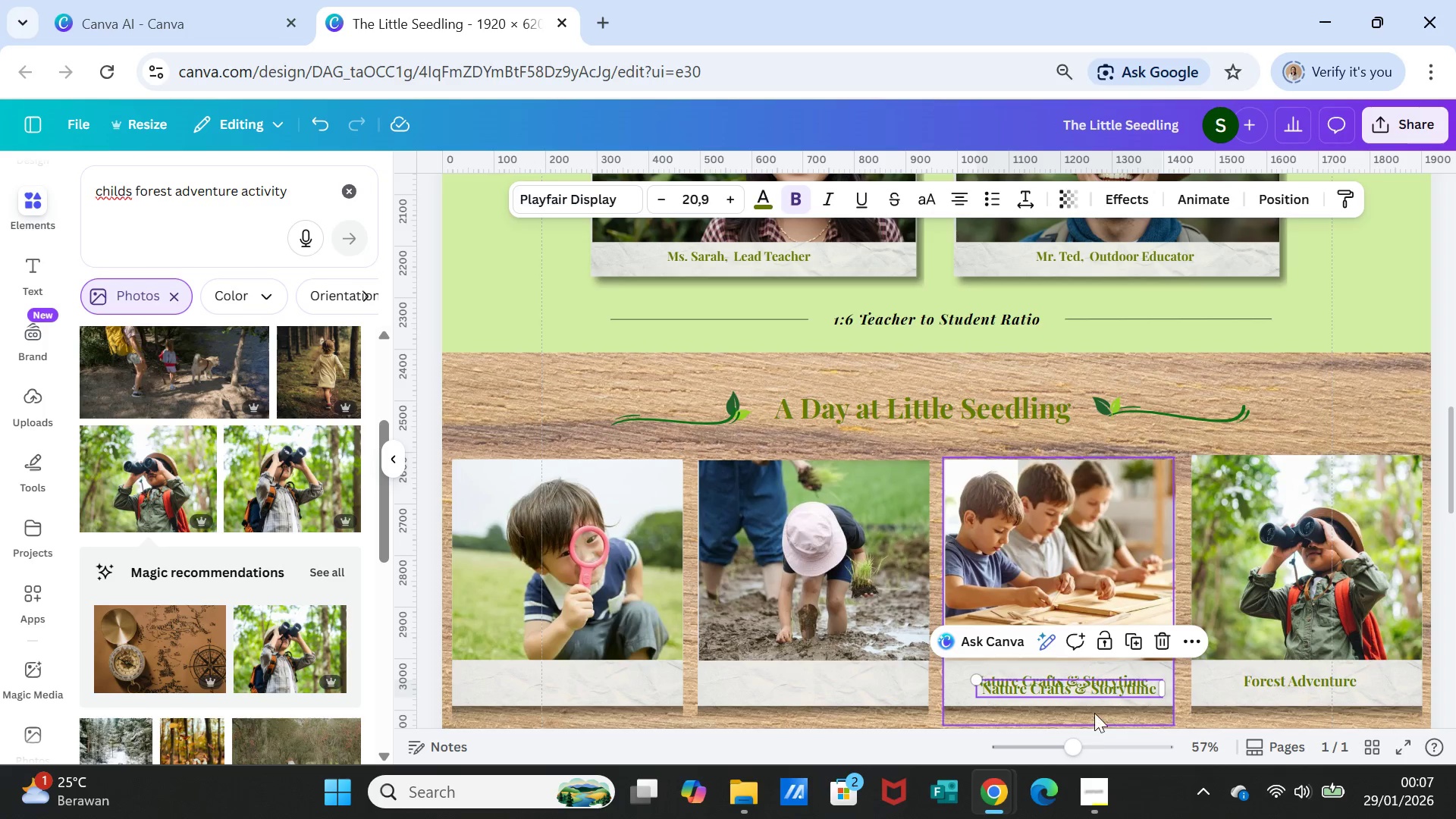 
left_click([1119, 633])
 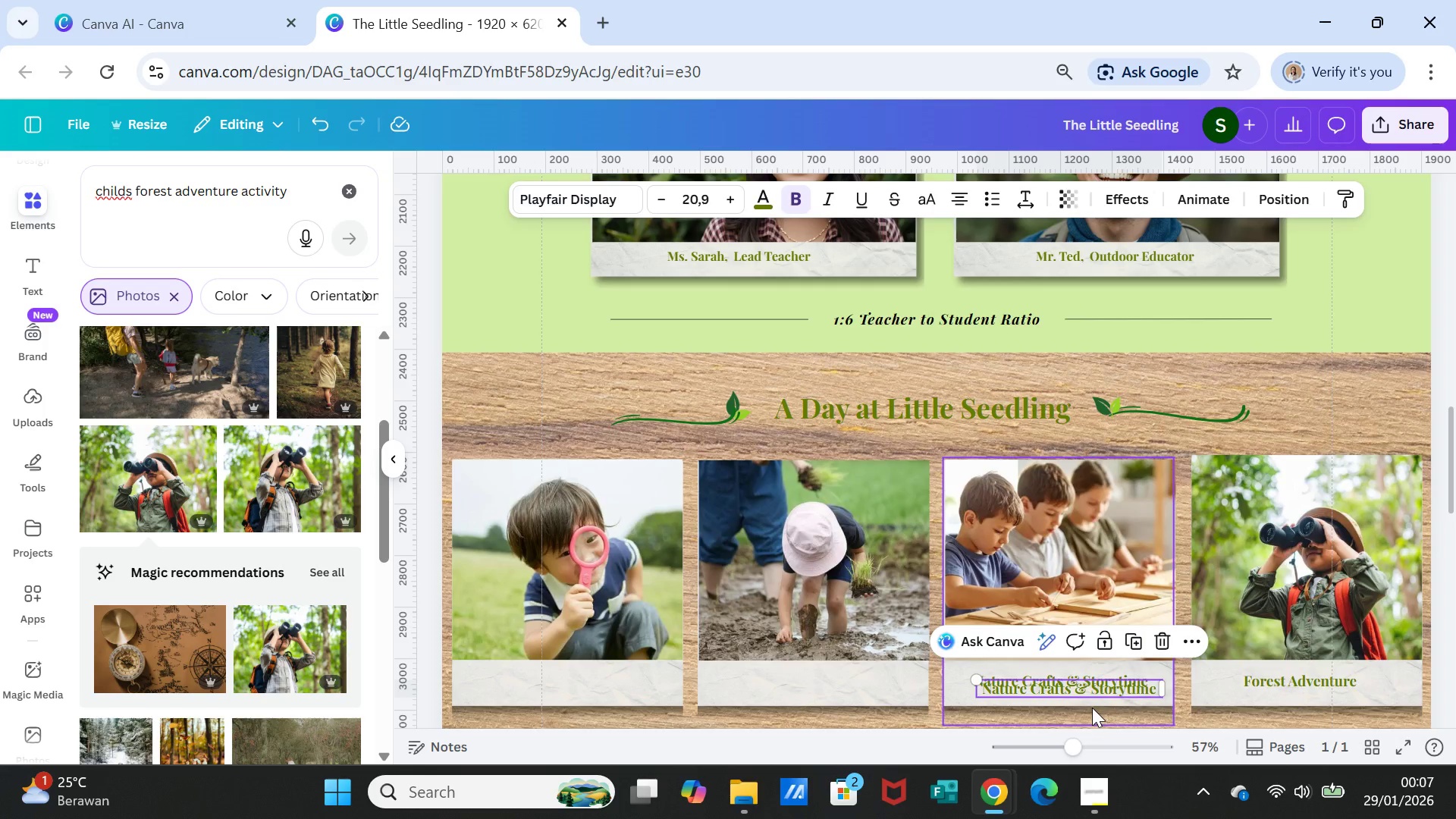 
scroll: coordinate [1092, 708], scroll_direction: down, amount: 1.0
 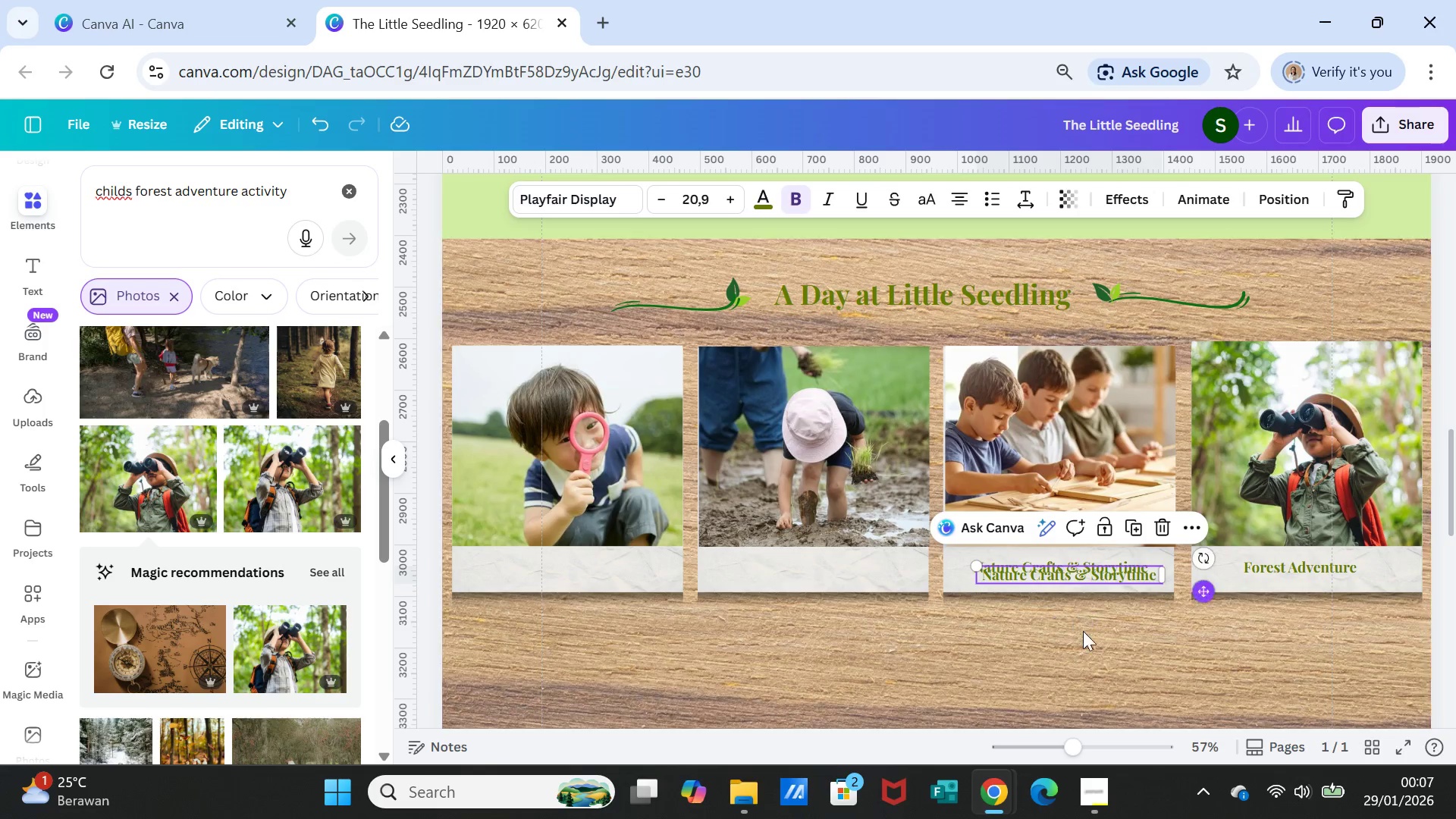 
left_click_drag(start_coordinate=[1083, 626], to_coordinate=[962, 621])
 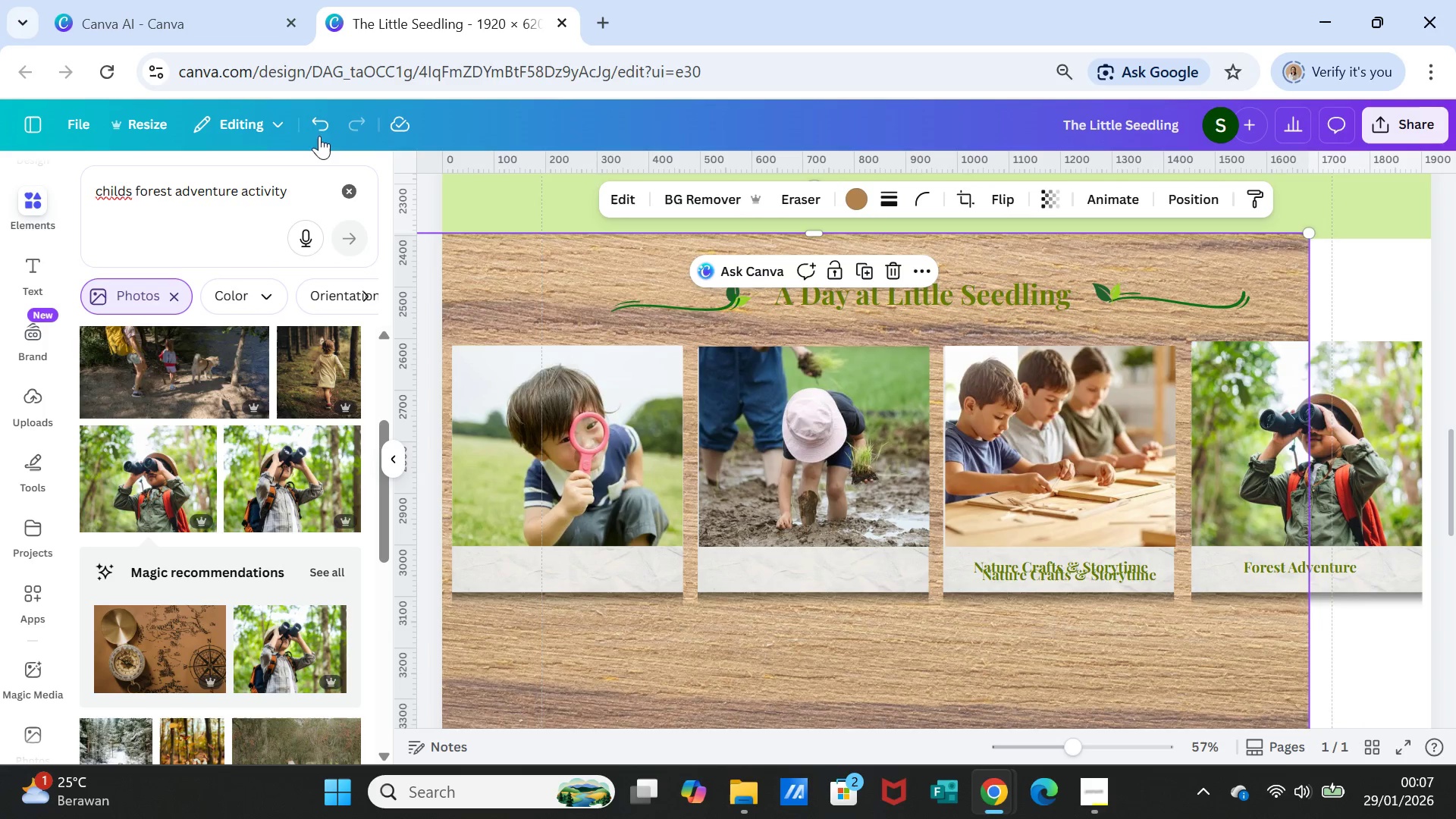 
left_click([310, 124])
 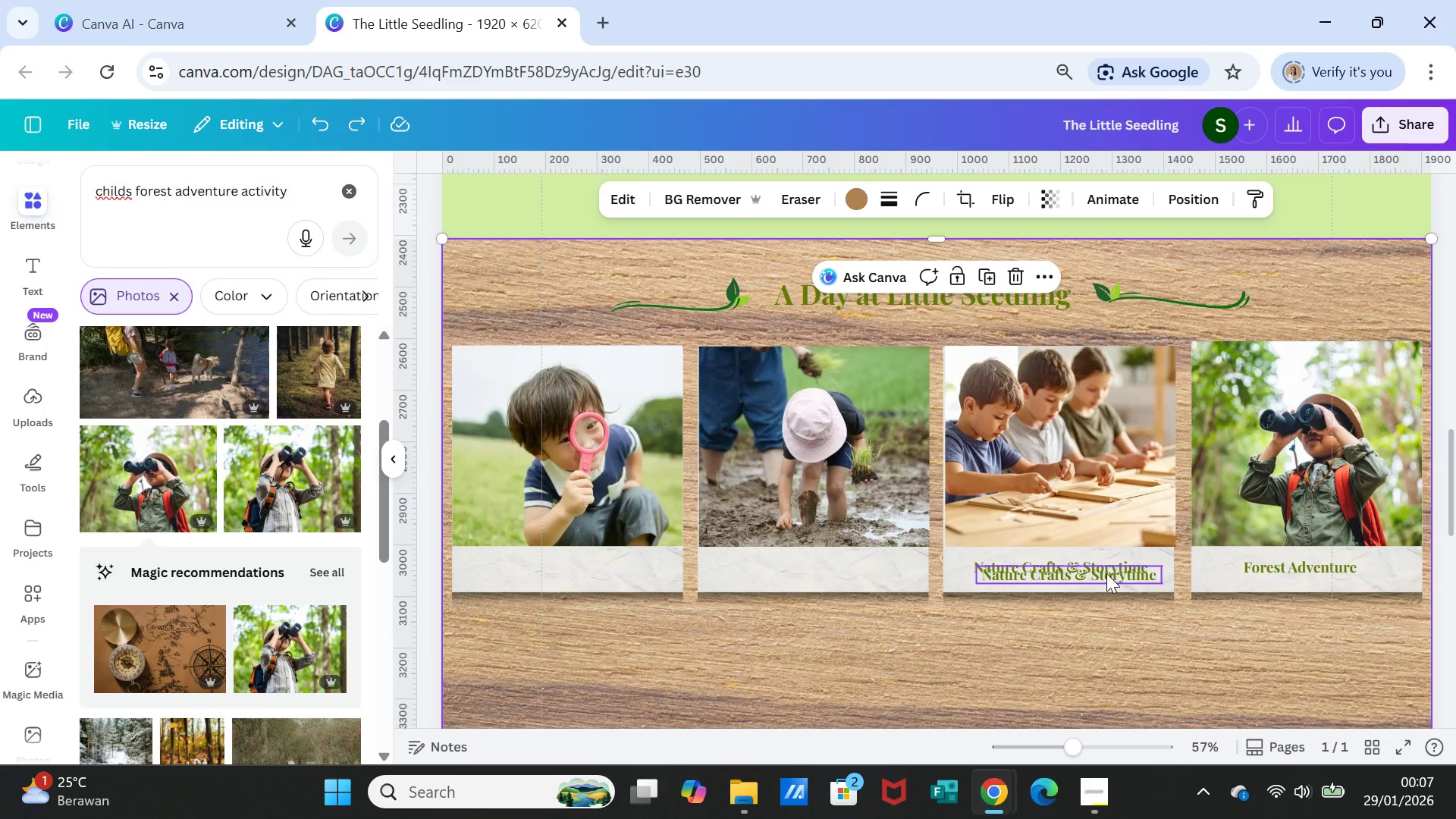 
left_click([1106, 570])
 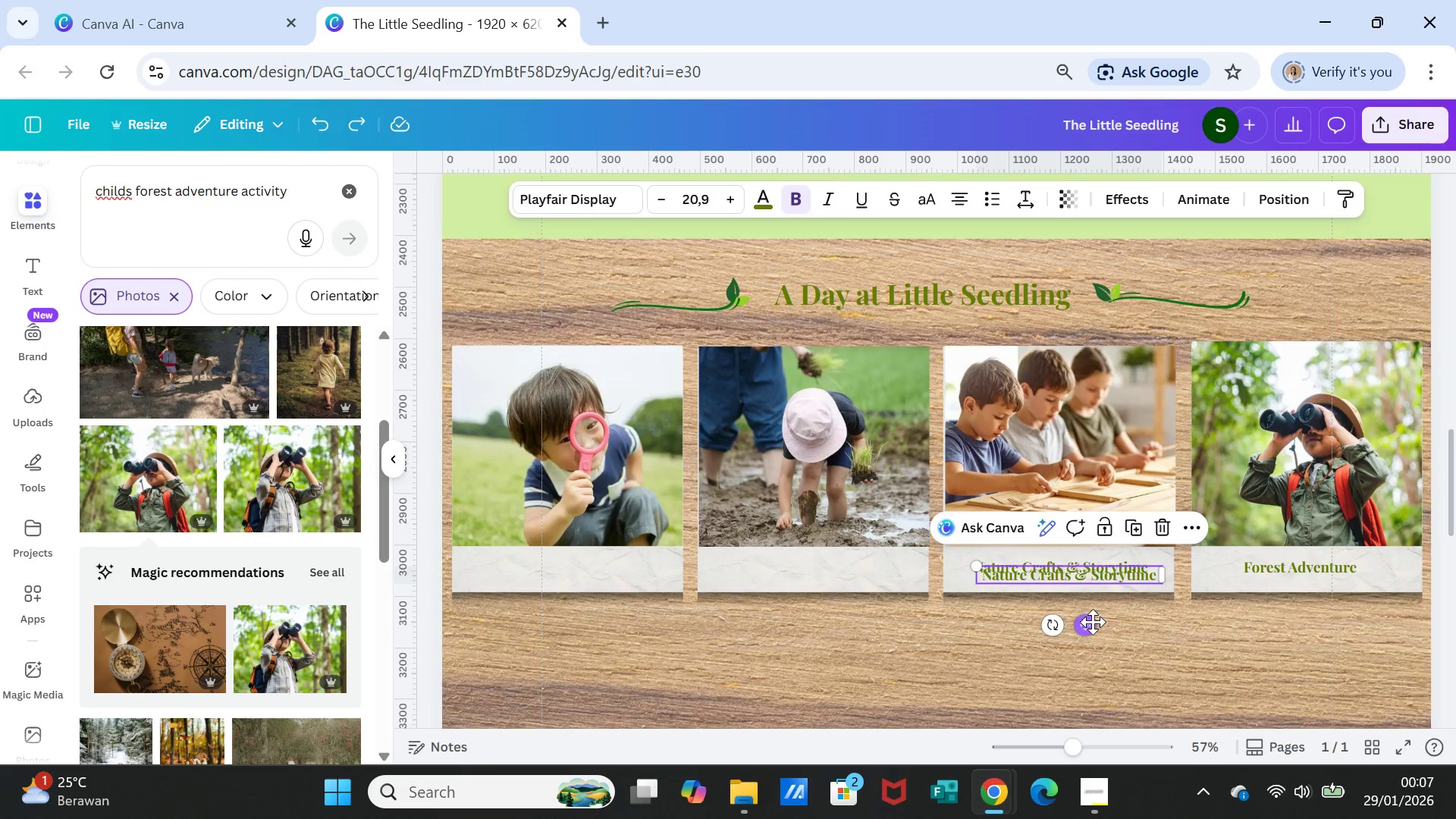 
left_click_drag(start_coordinate=[1093, 622], to_coordinate=[845, 610])
 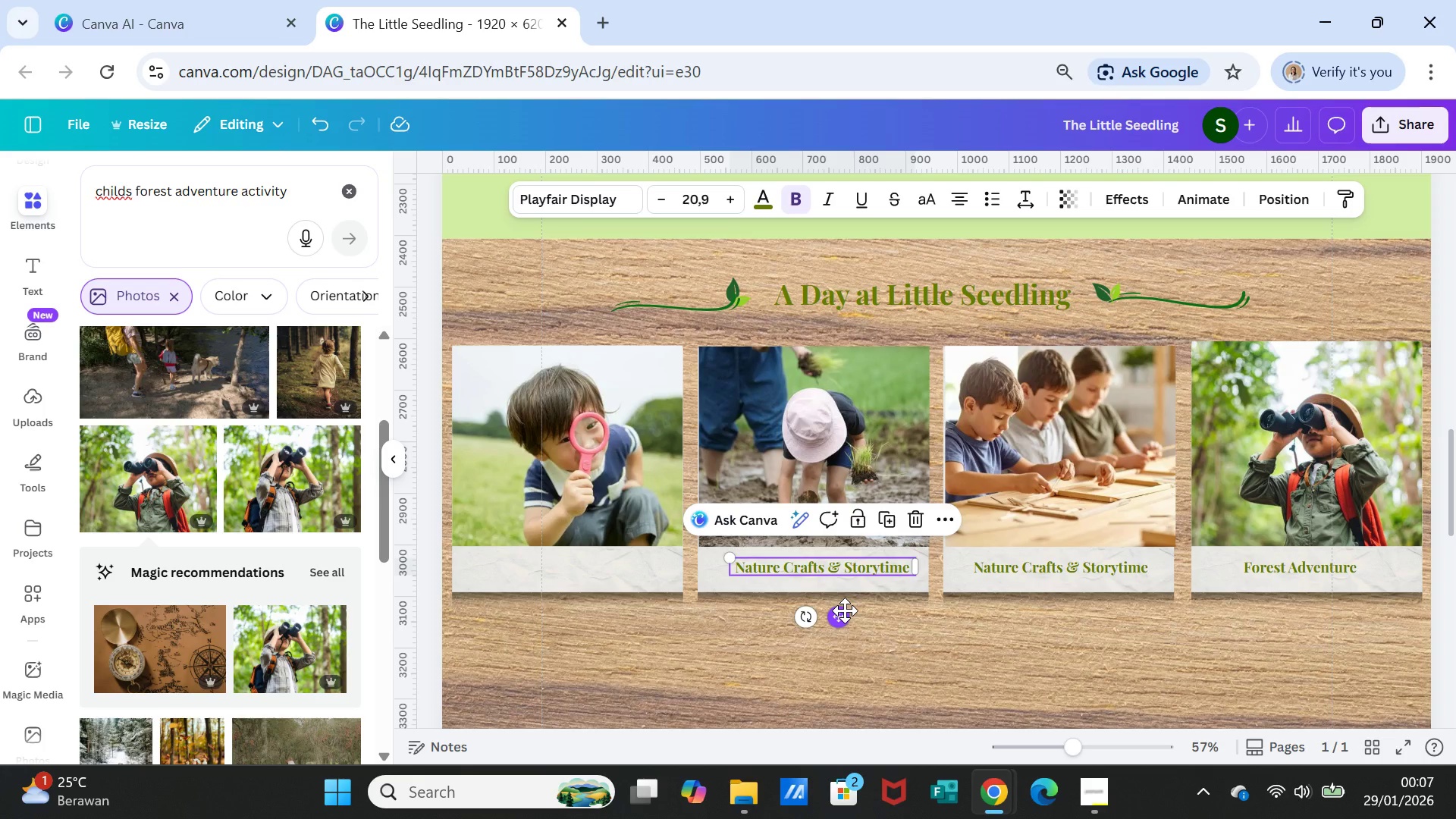 
left_click_drag(start_coordinate=[845, 610], to_coordinate=[838, 608])
 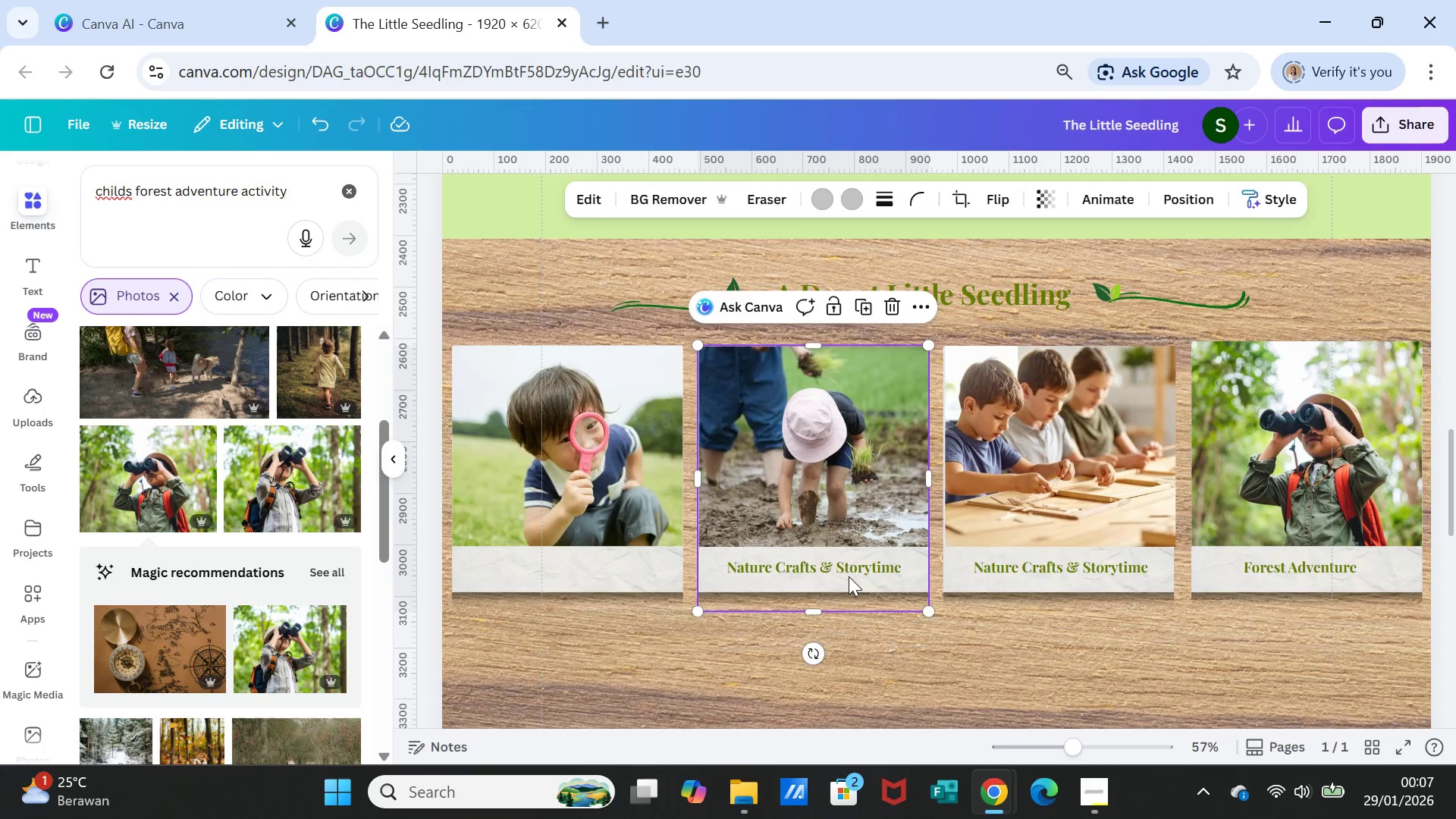 
double_click([849, 576])
 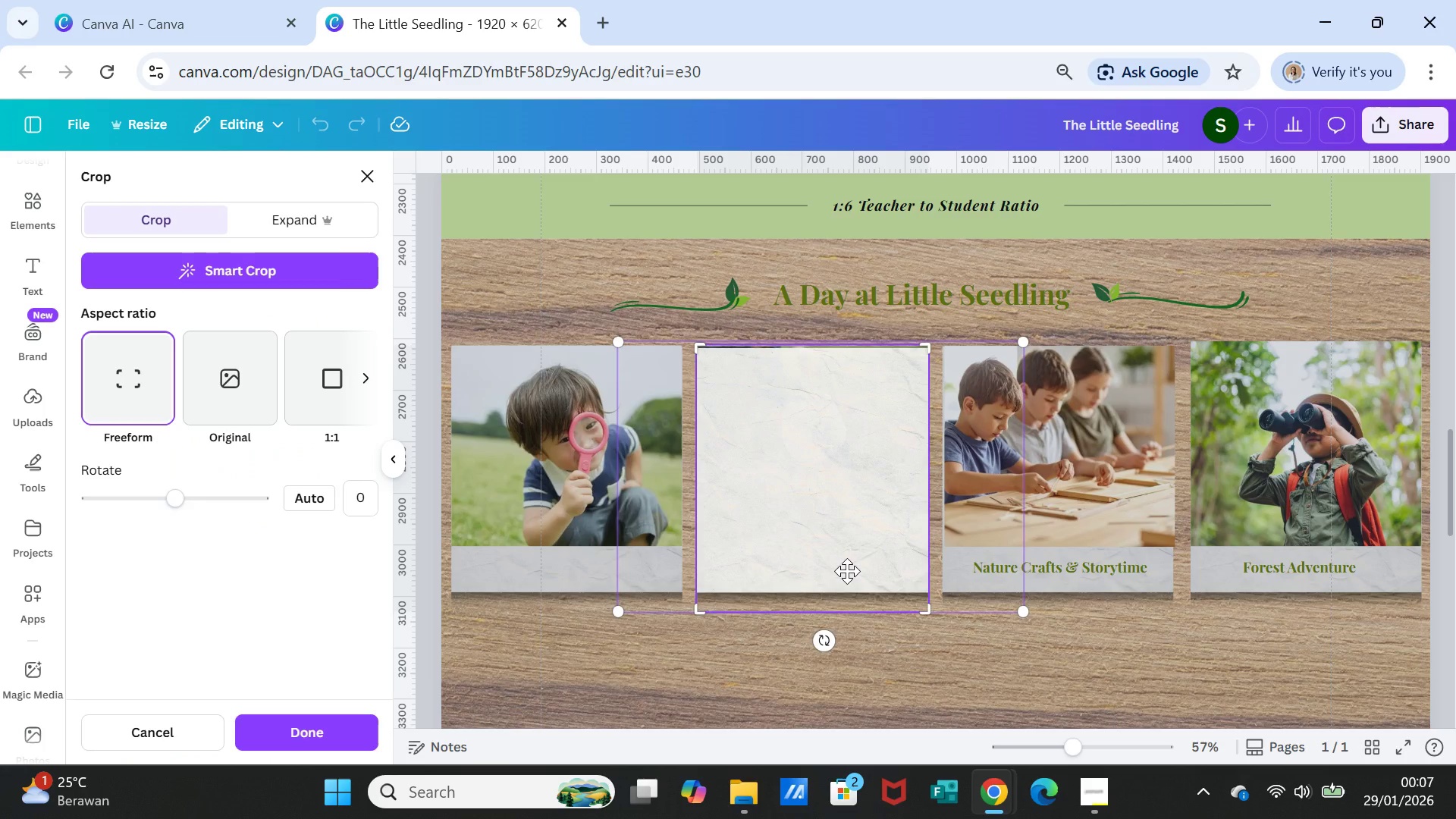 
double_click([847, 571])
 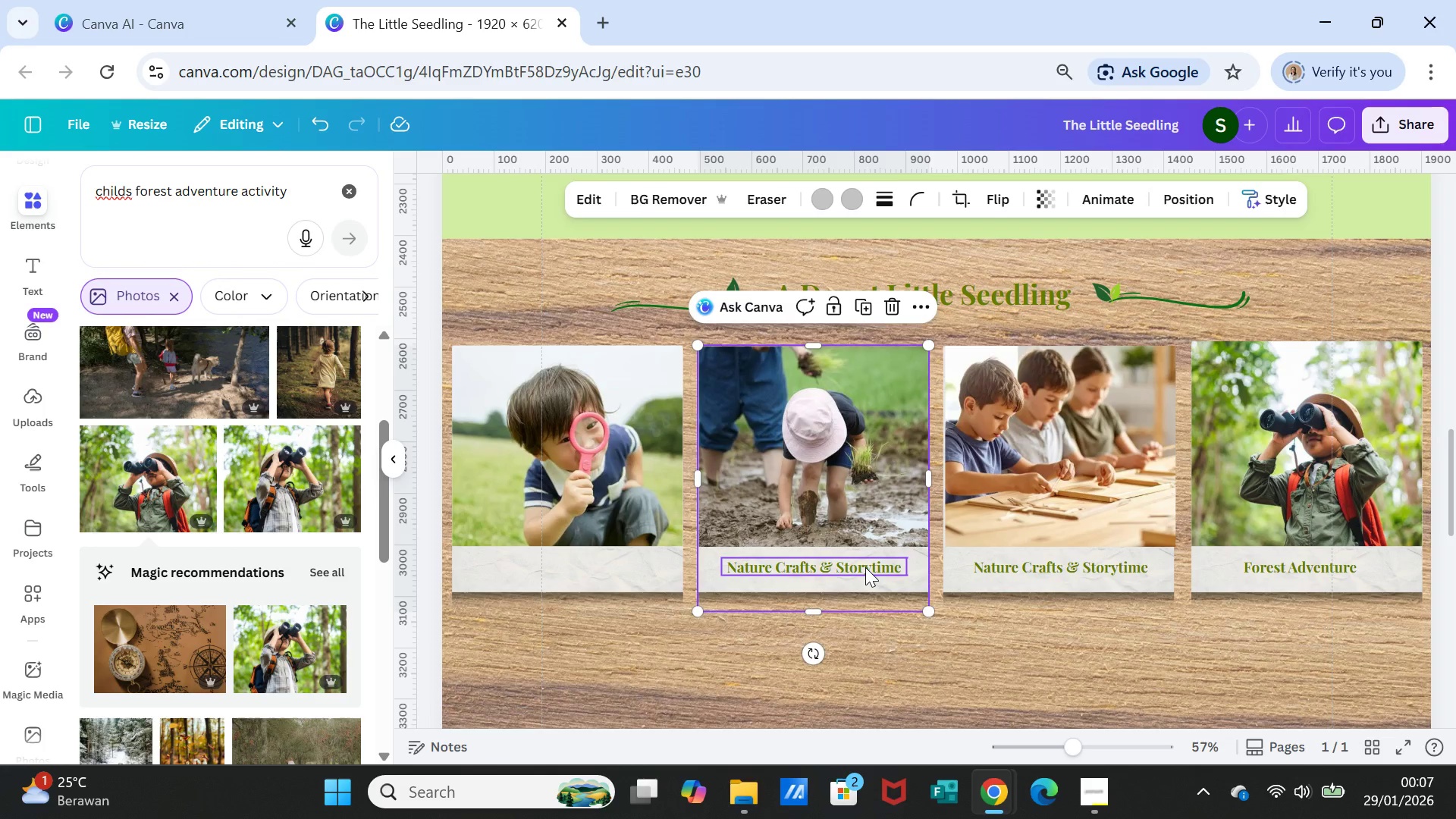 
double_click([865, 567])
 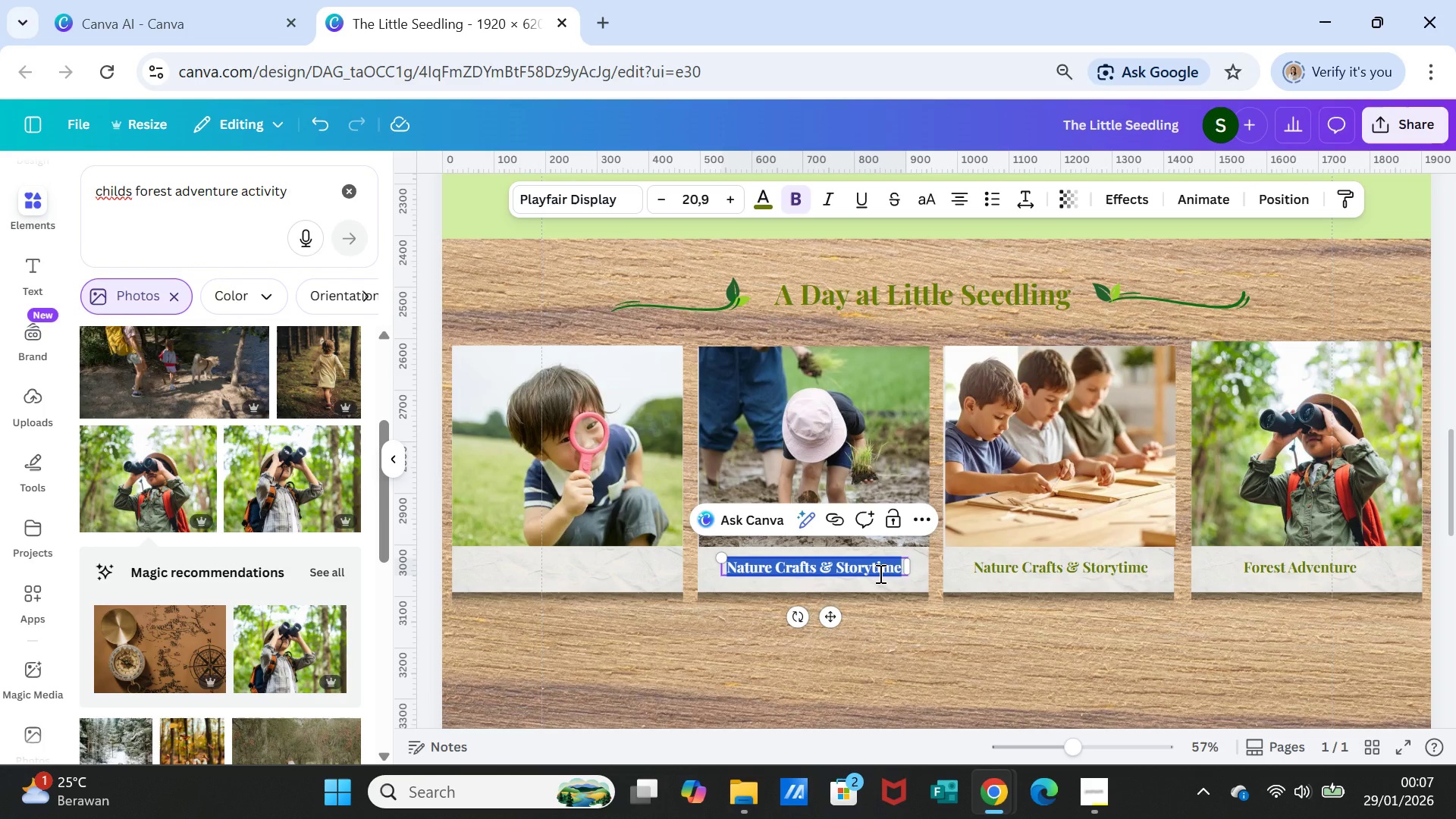 
type(Farm Activity)
key(Backspace)
type(ies)
 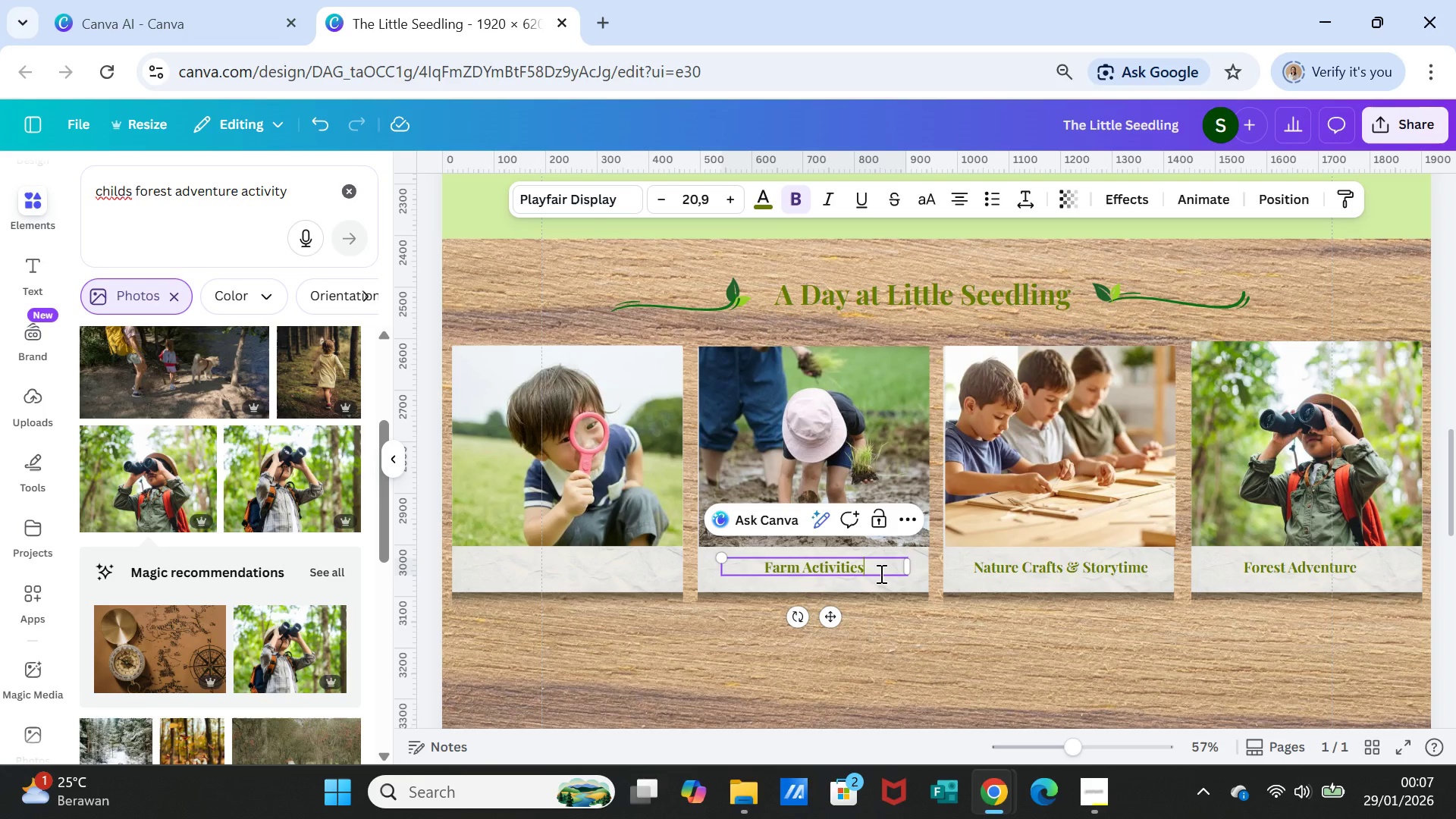 
left_click([981, 642])
 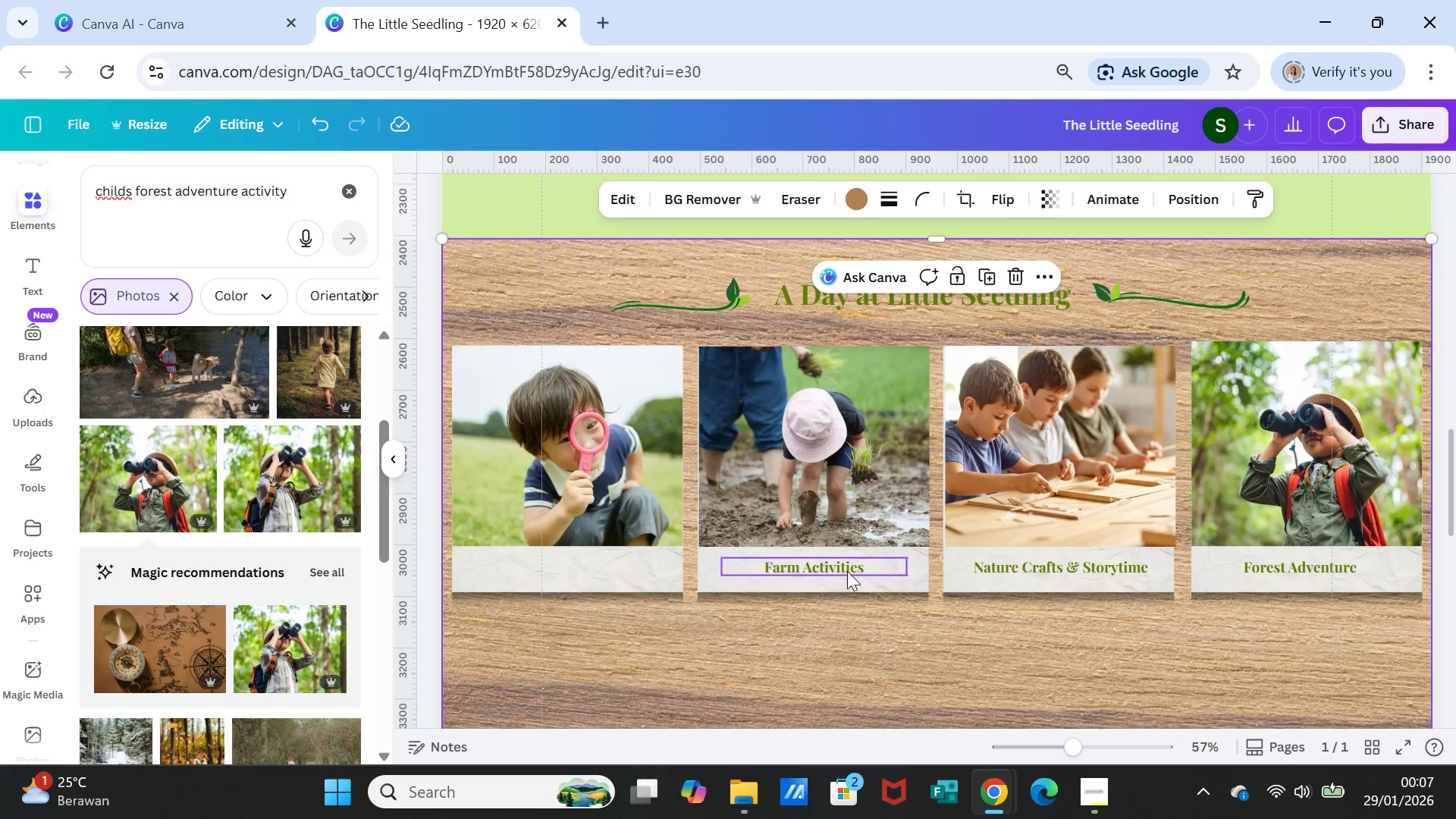 
left_click([846, 570])
 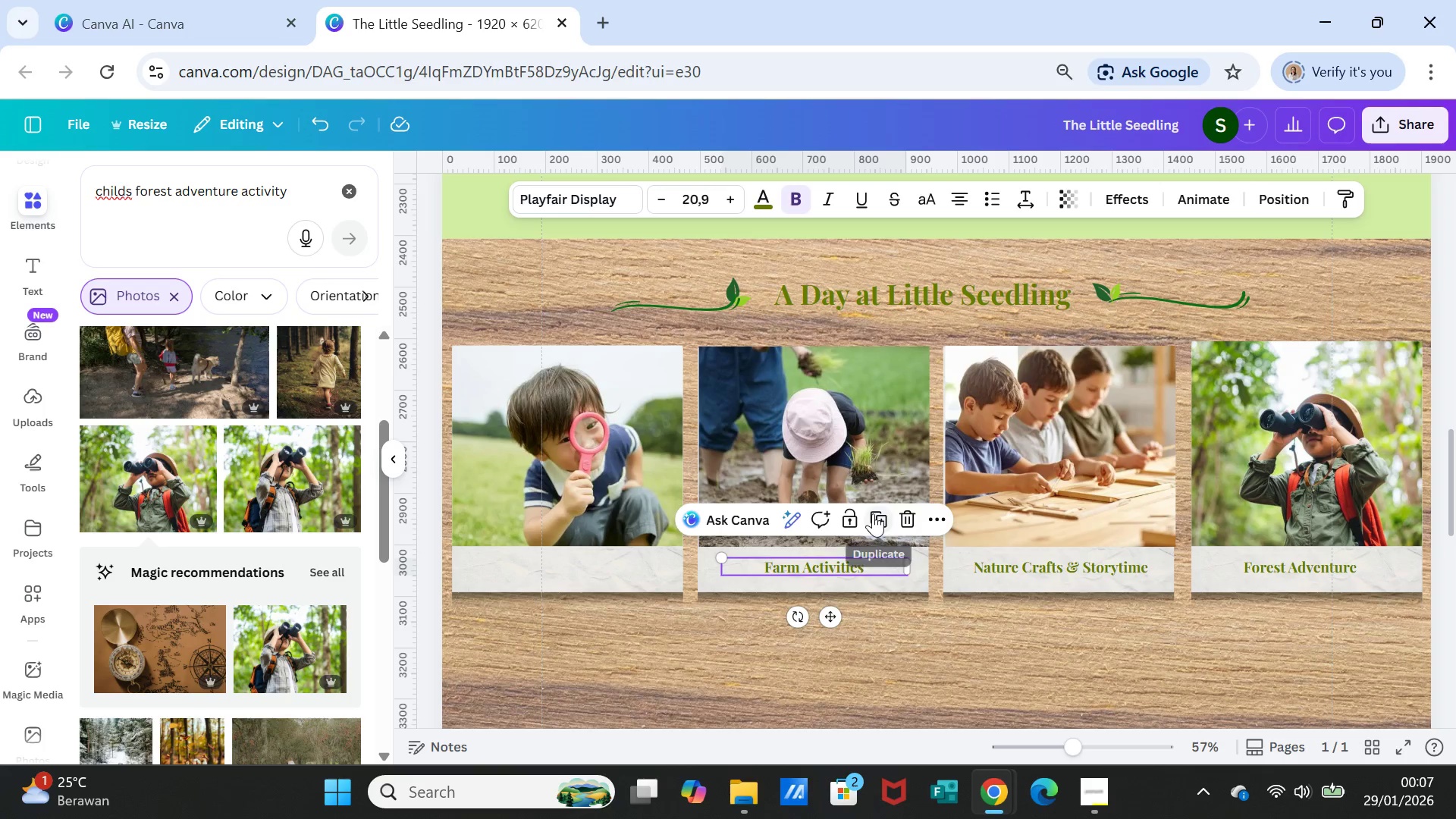 
left_click([873, 513])
 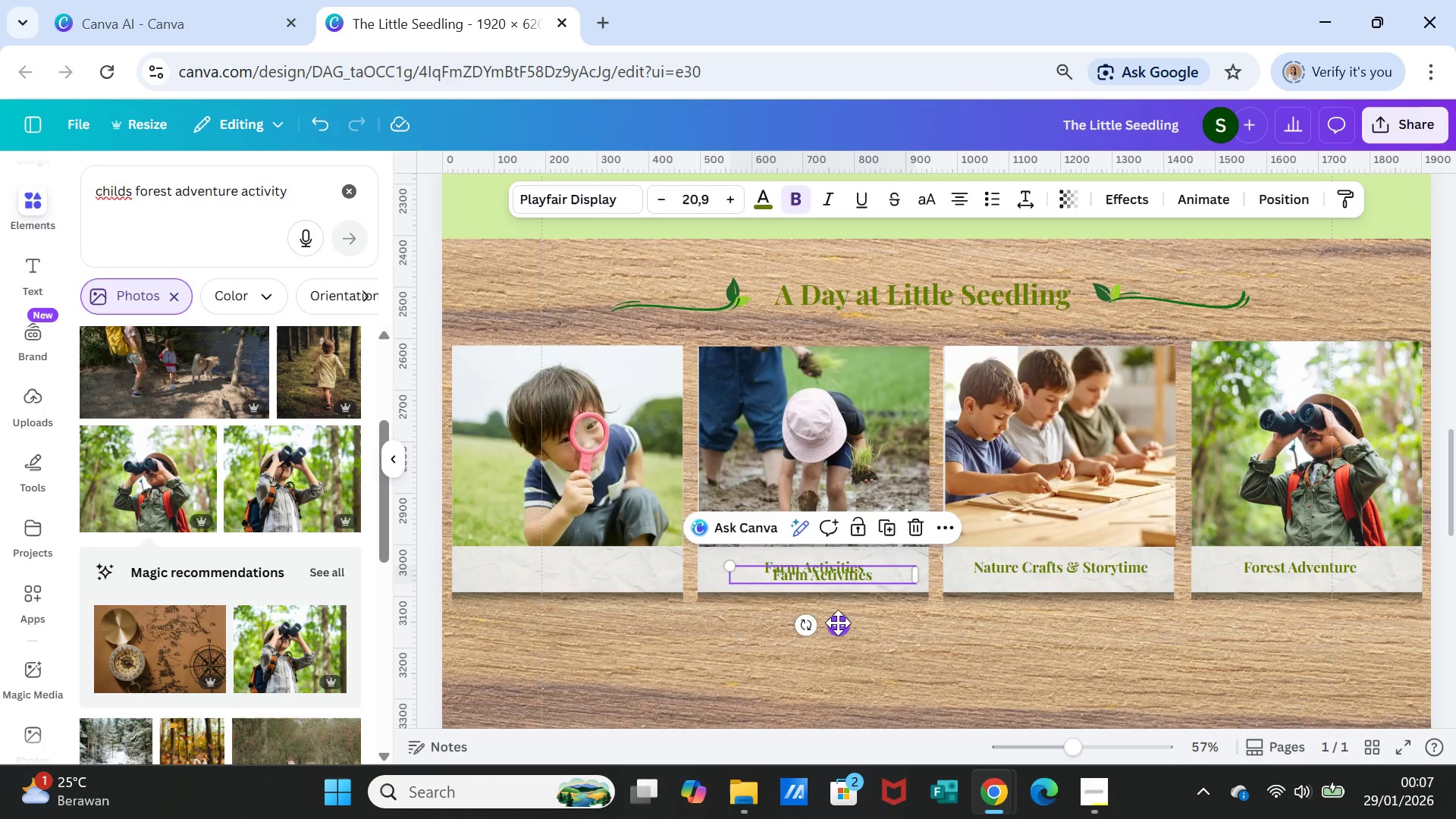 
left_click_drag(start_coordinate=[837, 623], to_coordinate=[567, 617])
 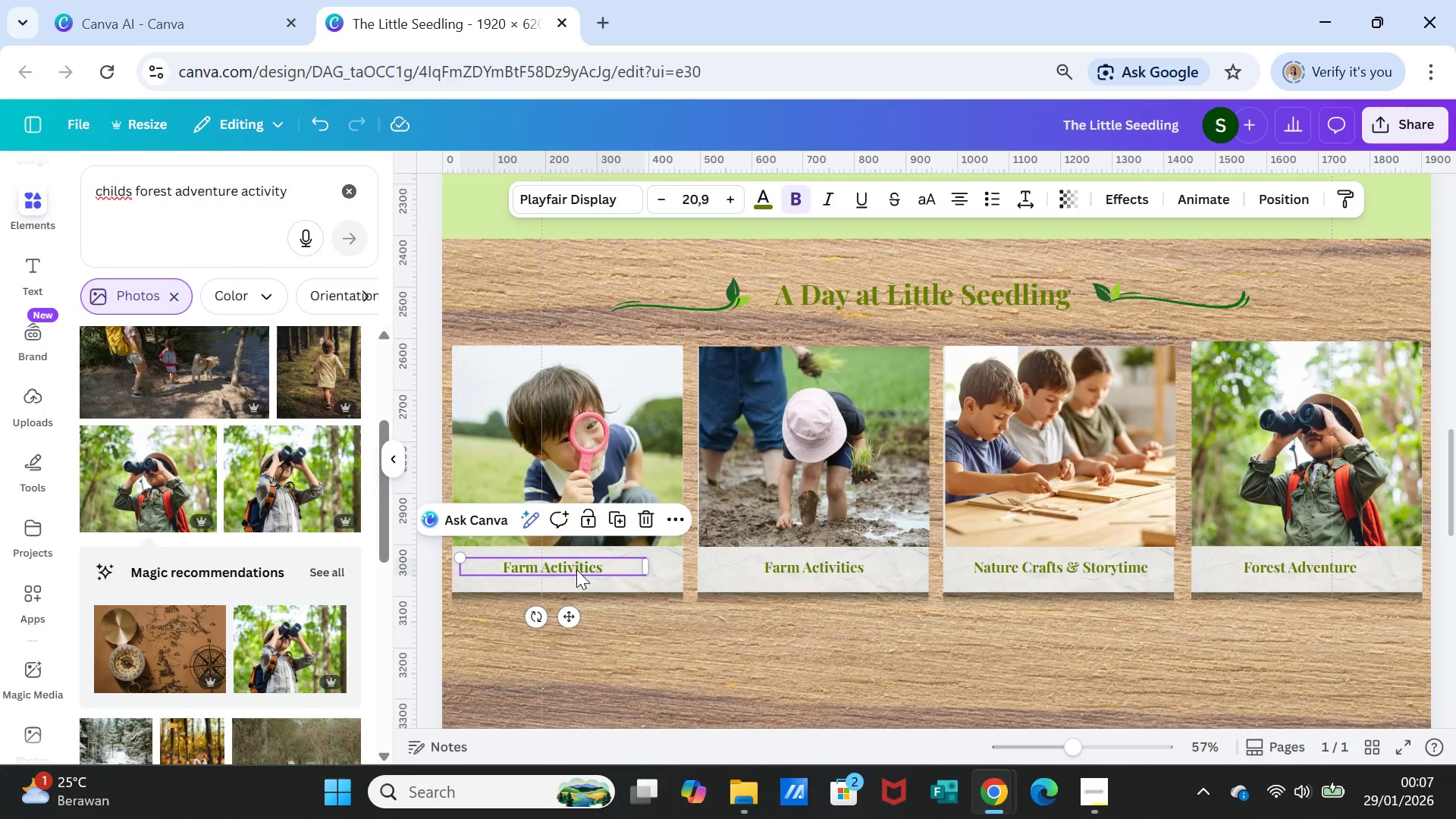 
double_click([576, 570])
 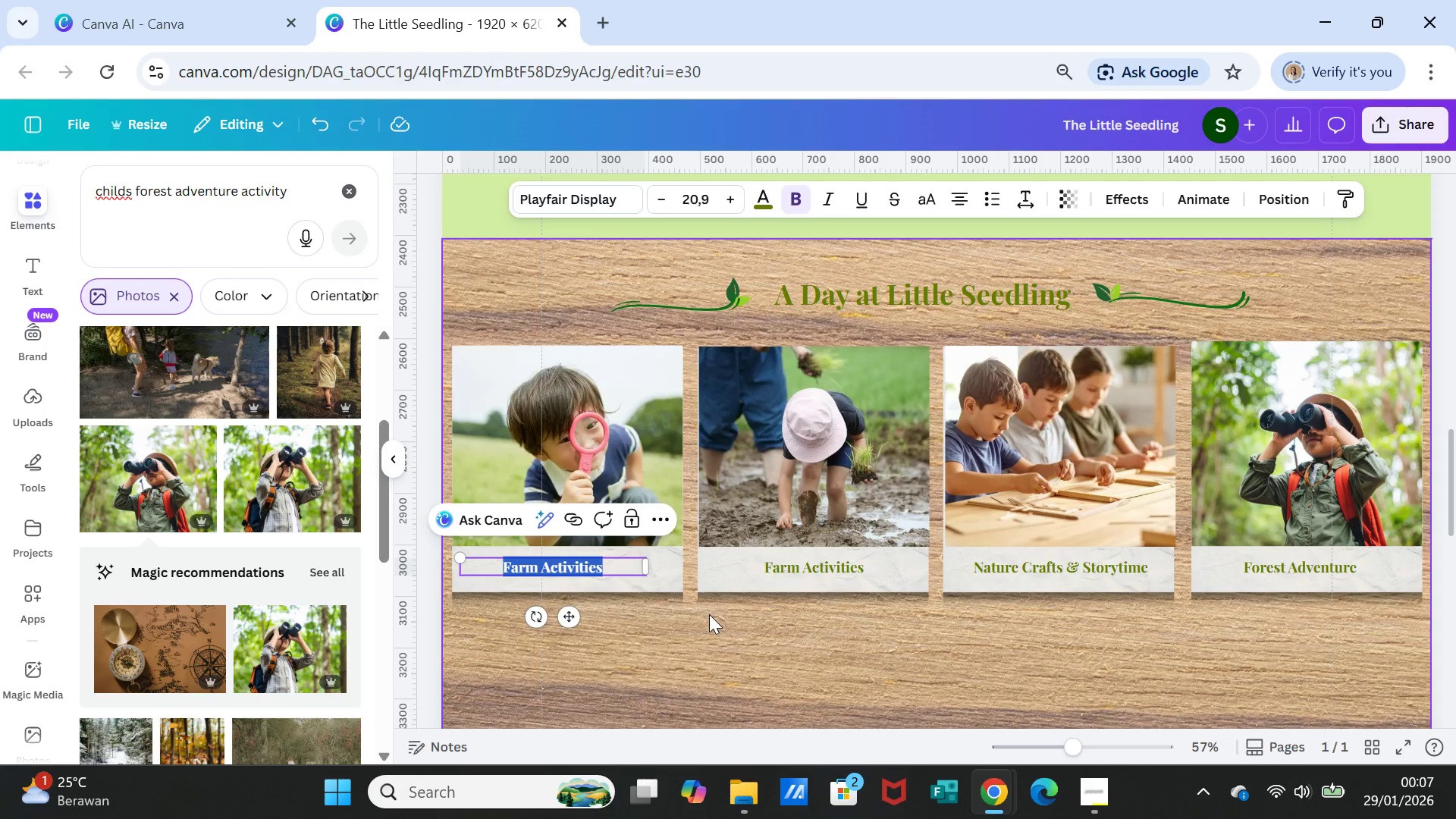 
type(Ourdoor)
key(Backspace)
key(Backspace)
key(Backspace)
key(Backspace)
key(Backspace)
type(tdoor Exploration)
 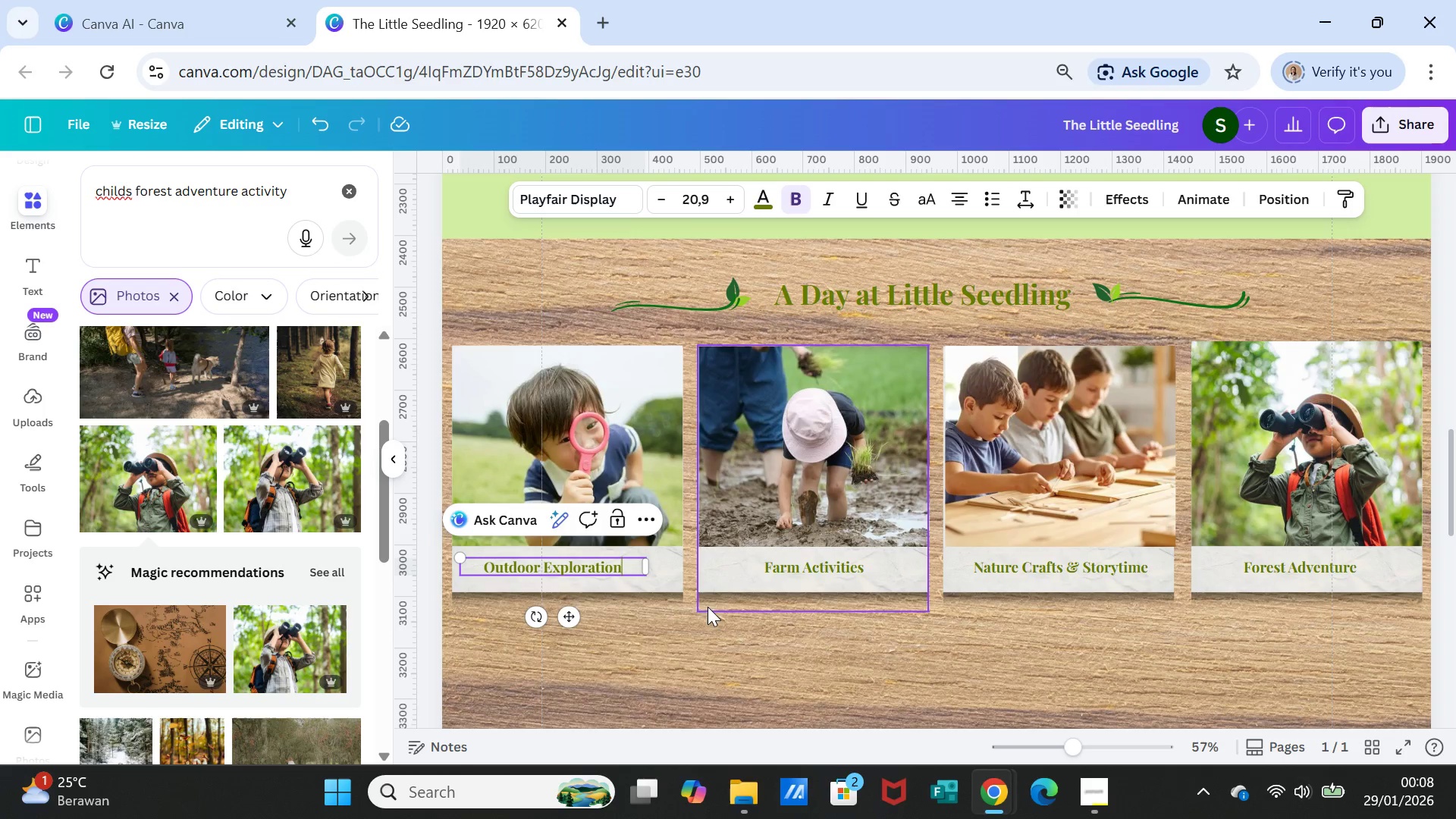 
left_click([749, 648])
 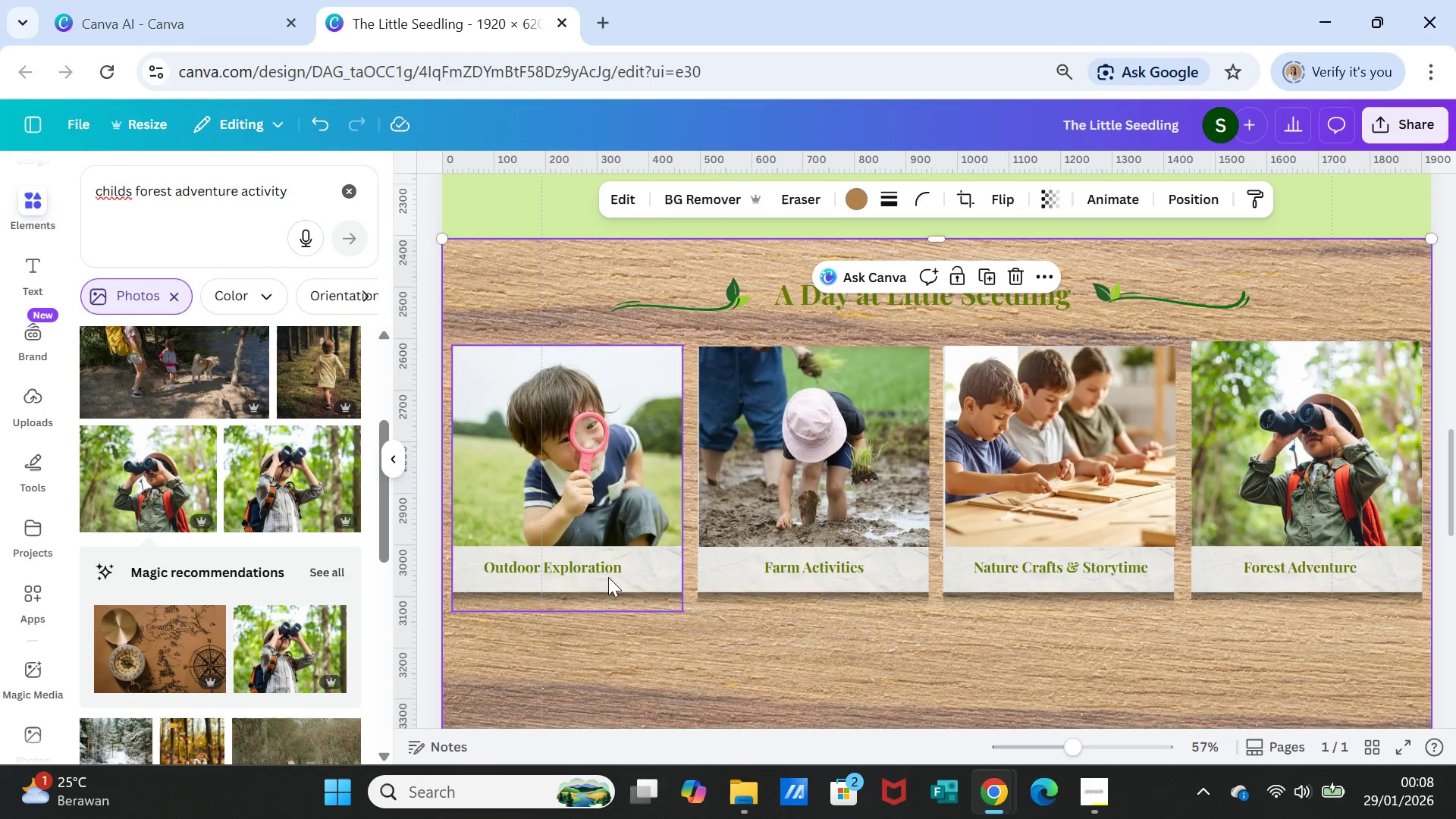 
left_click([605, 572])
 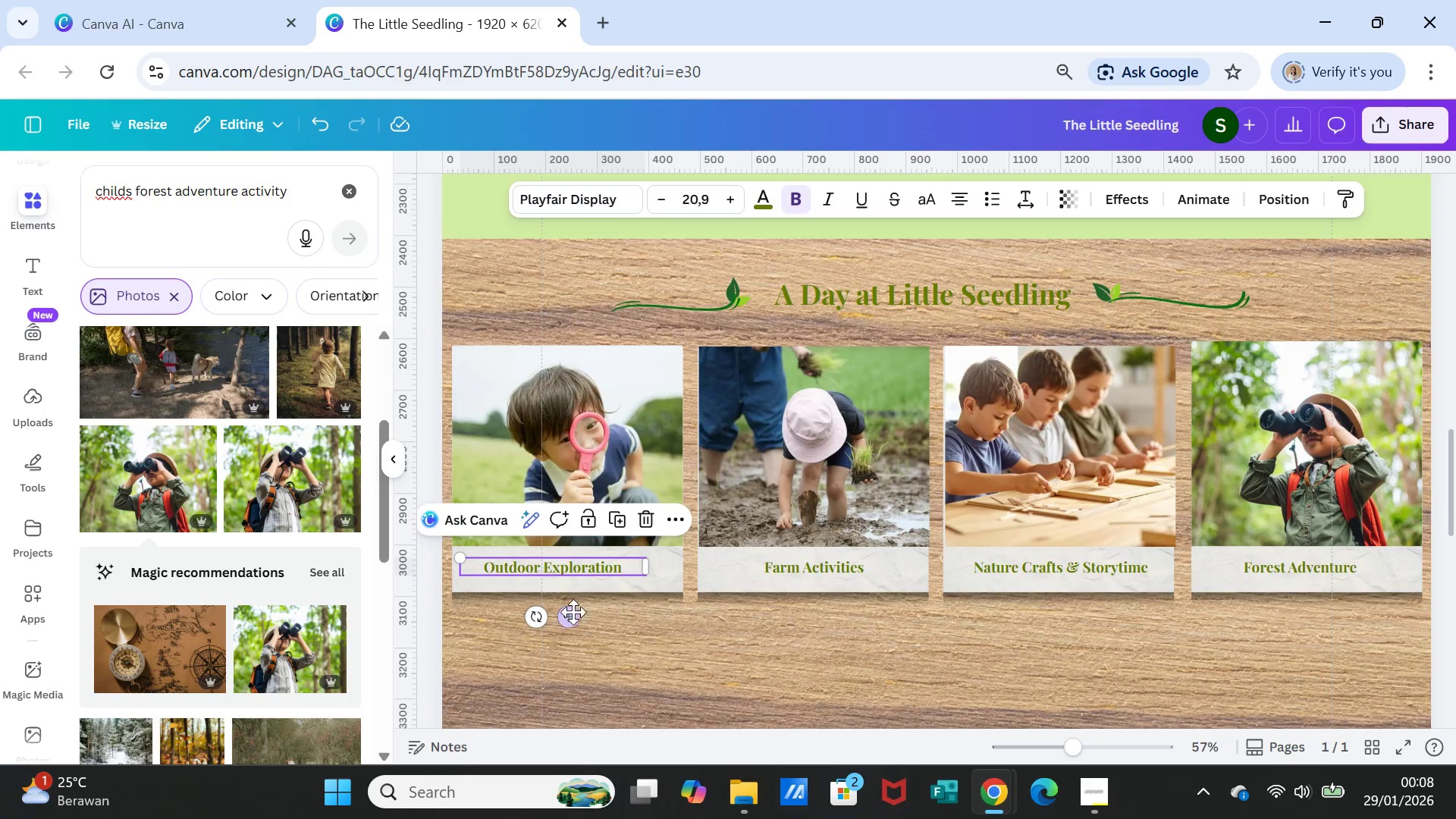 
left_click_drag(start_coordinate=[569, 612], to_coordinate=[582, 612])
 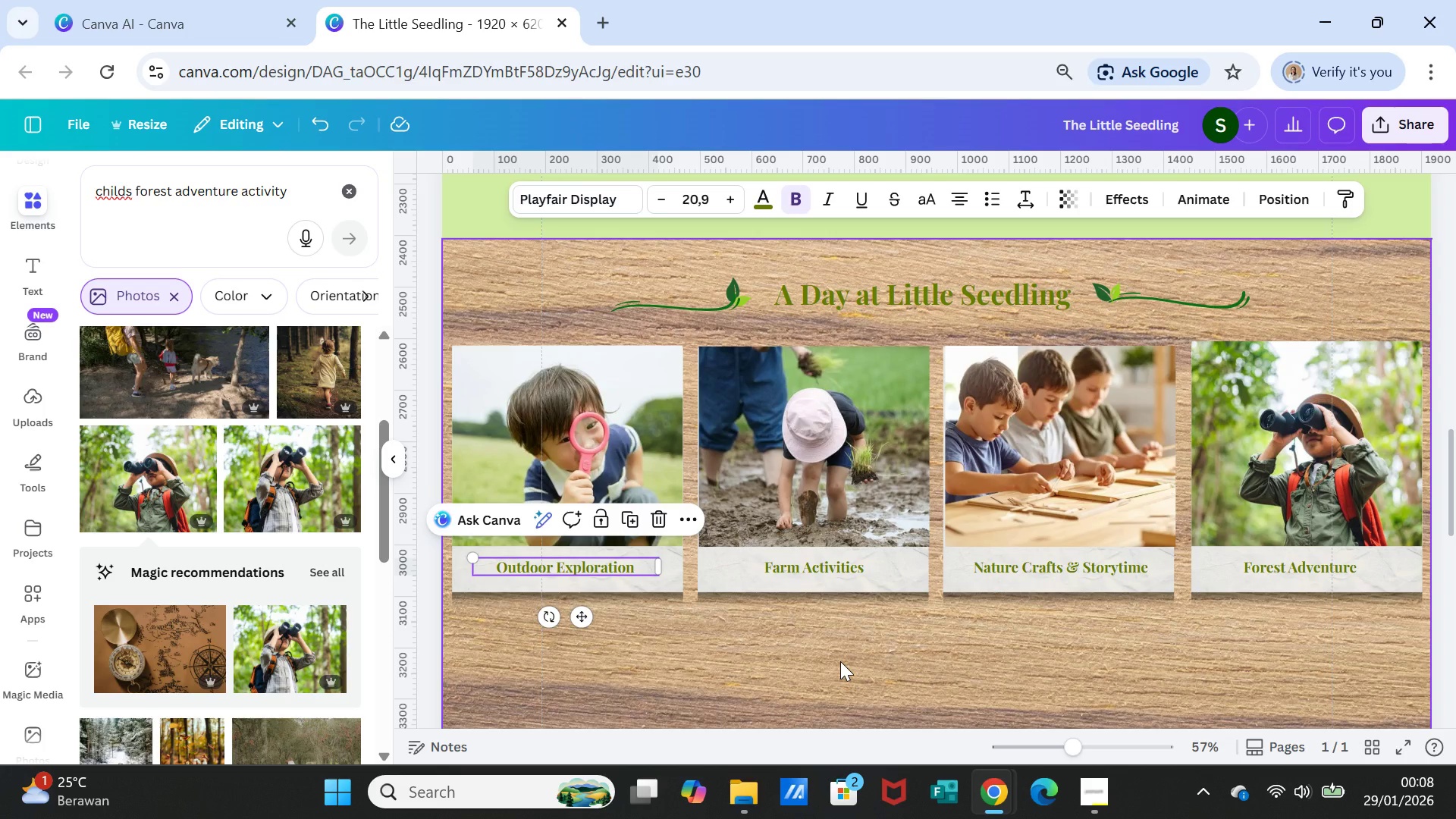 
left_click([840, 661])
 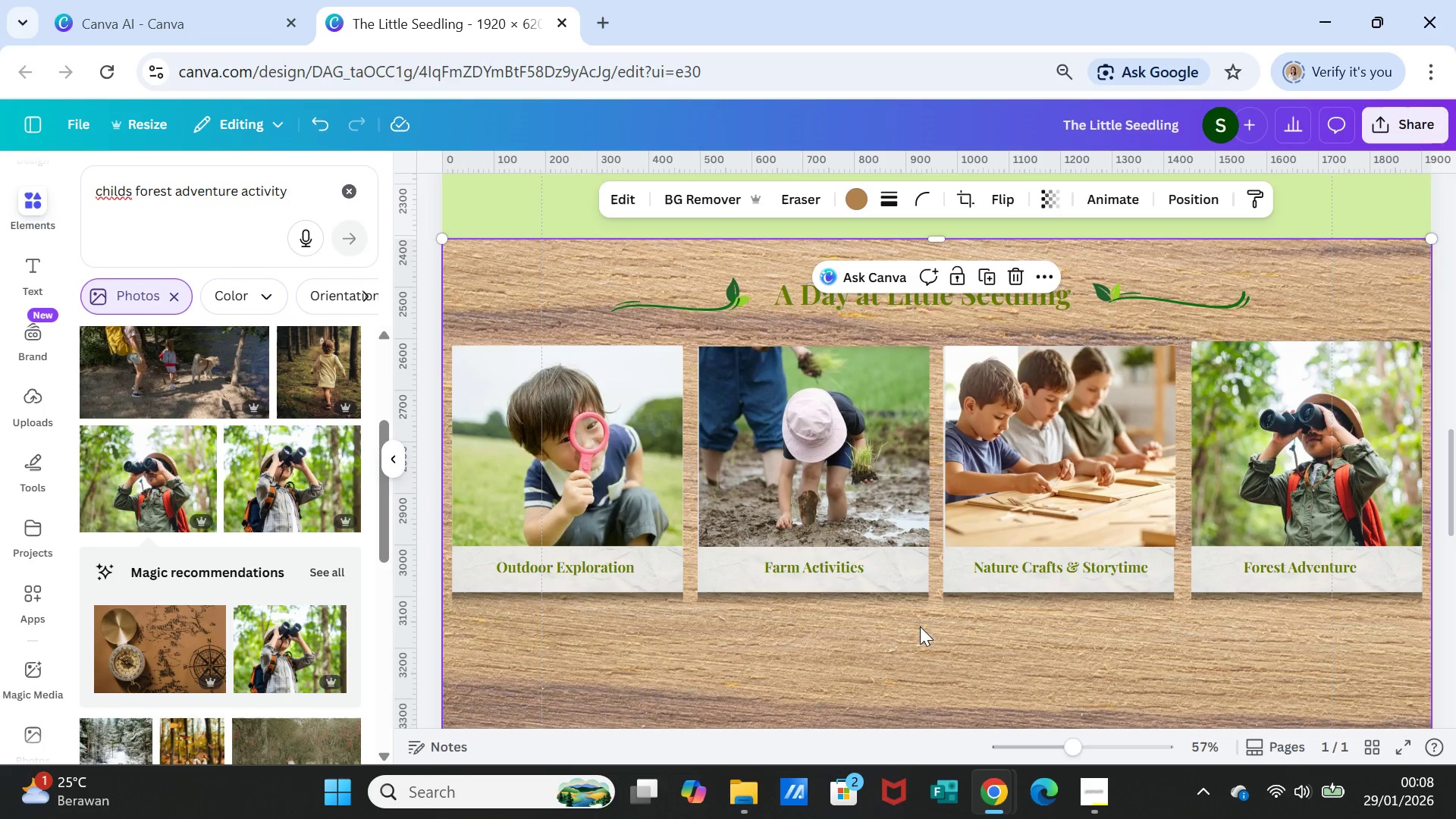 
scroll: coordinate [734, 589], scroll_direction: down, amount: 5.0
 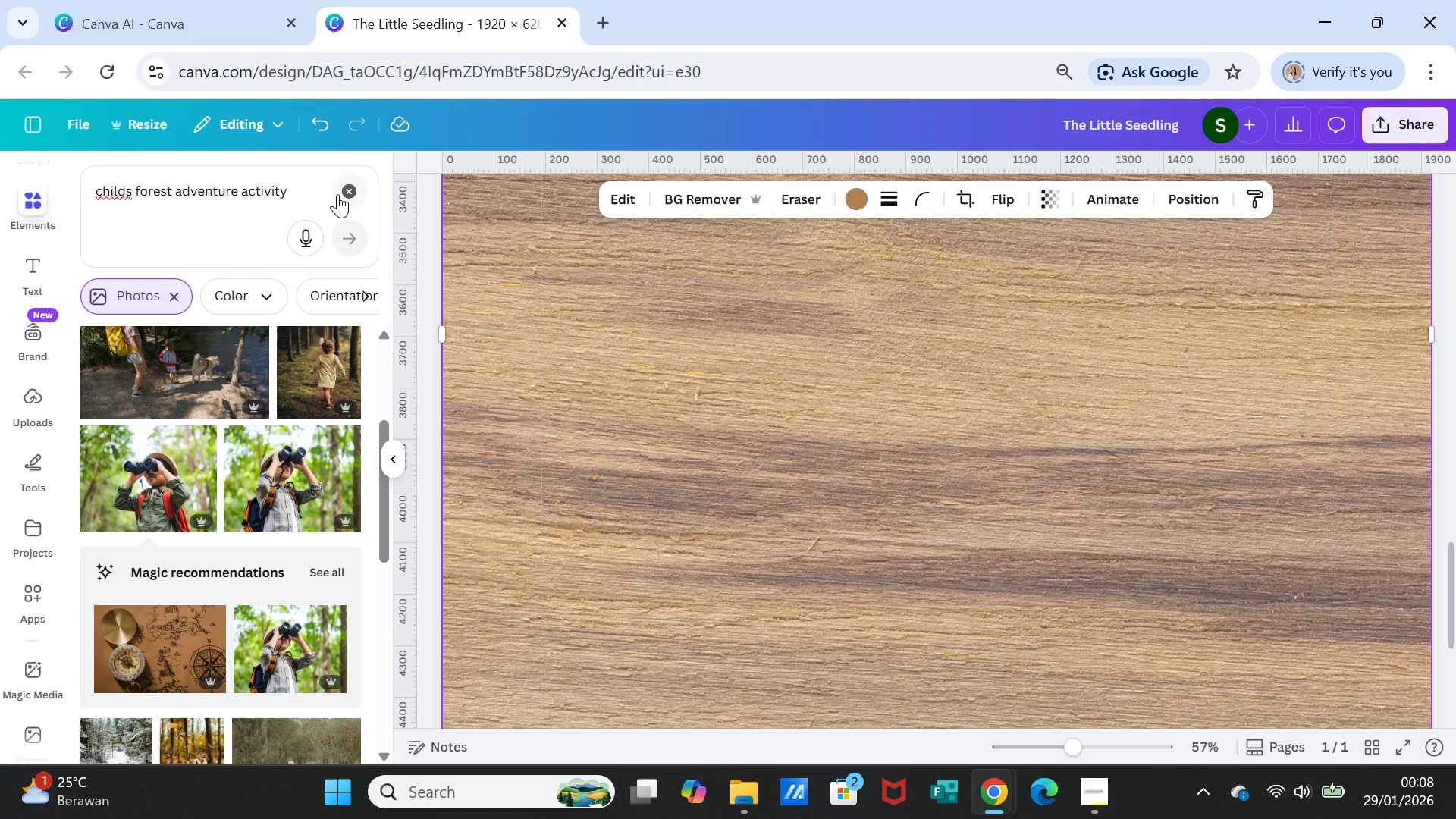 
left_click([344, 194])
 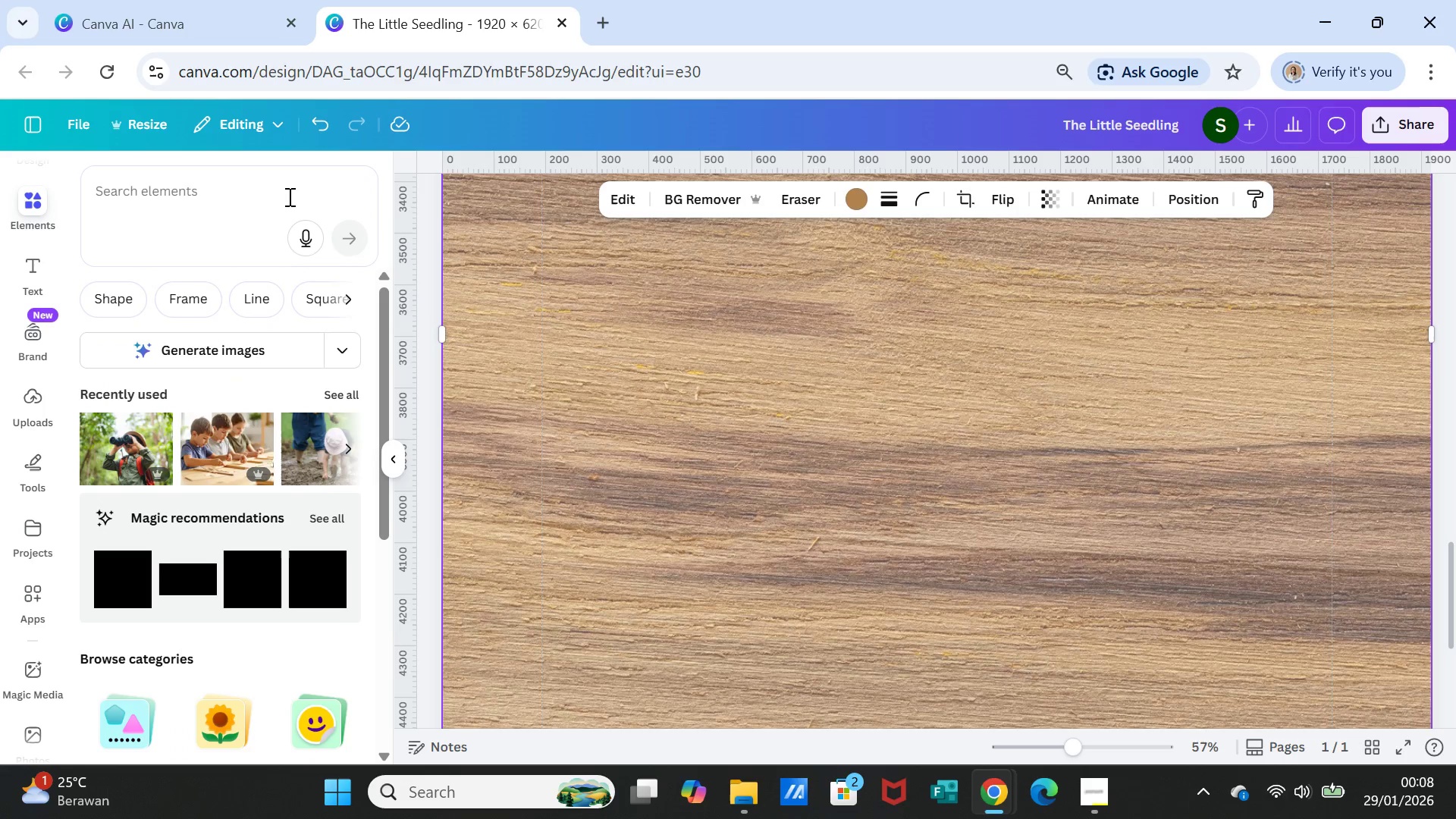 
left_click([288, 196])
 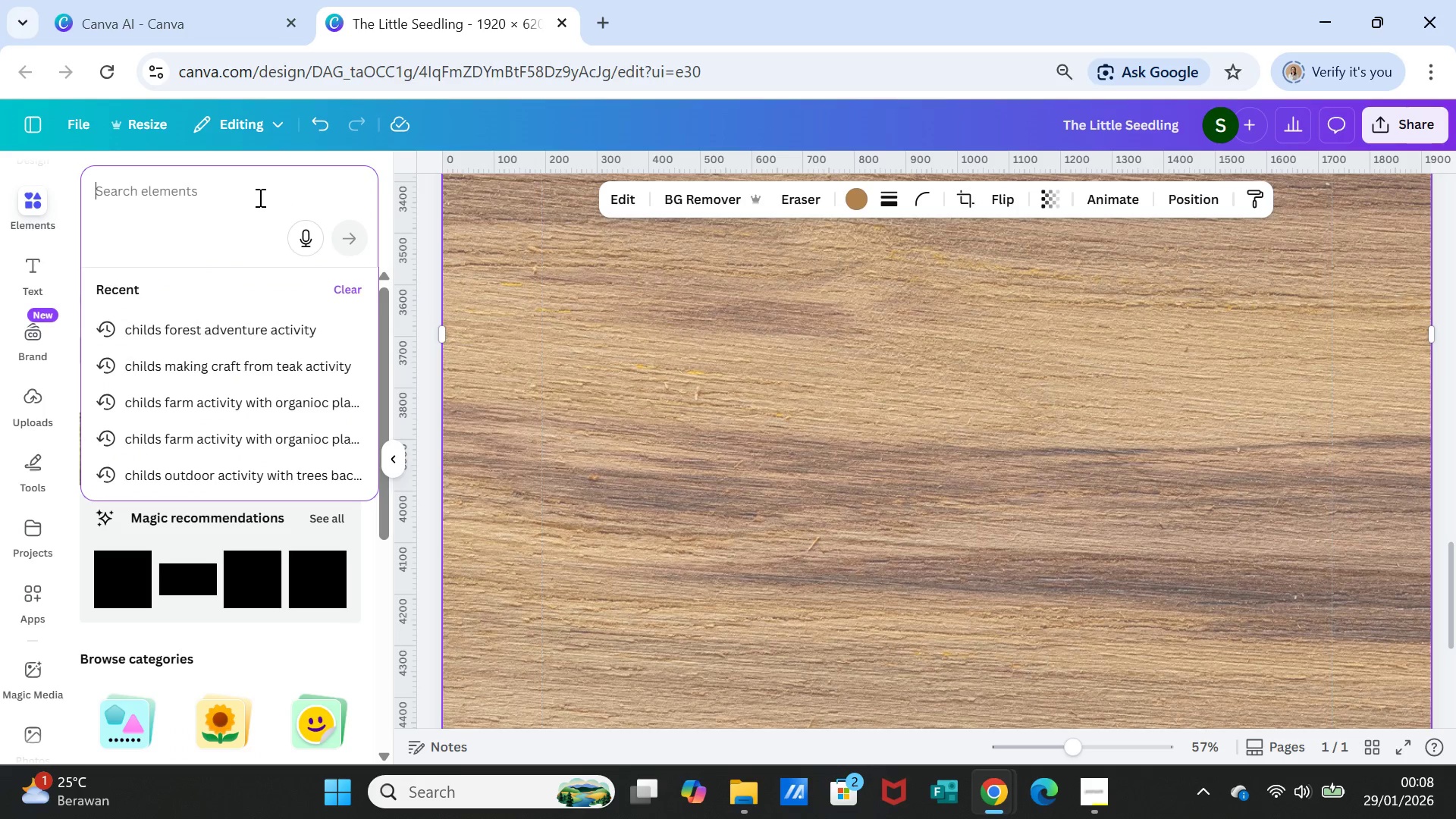 
type(vegetable in basket)
 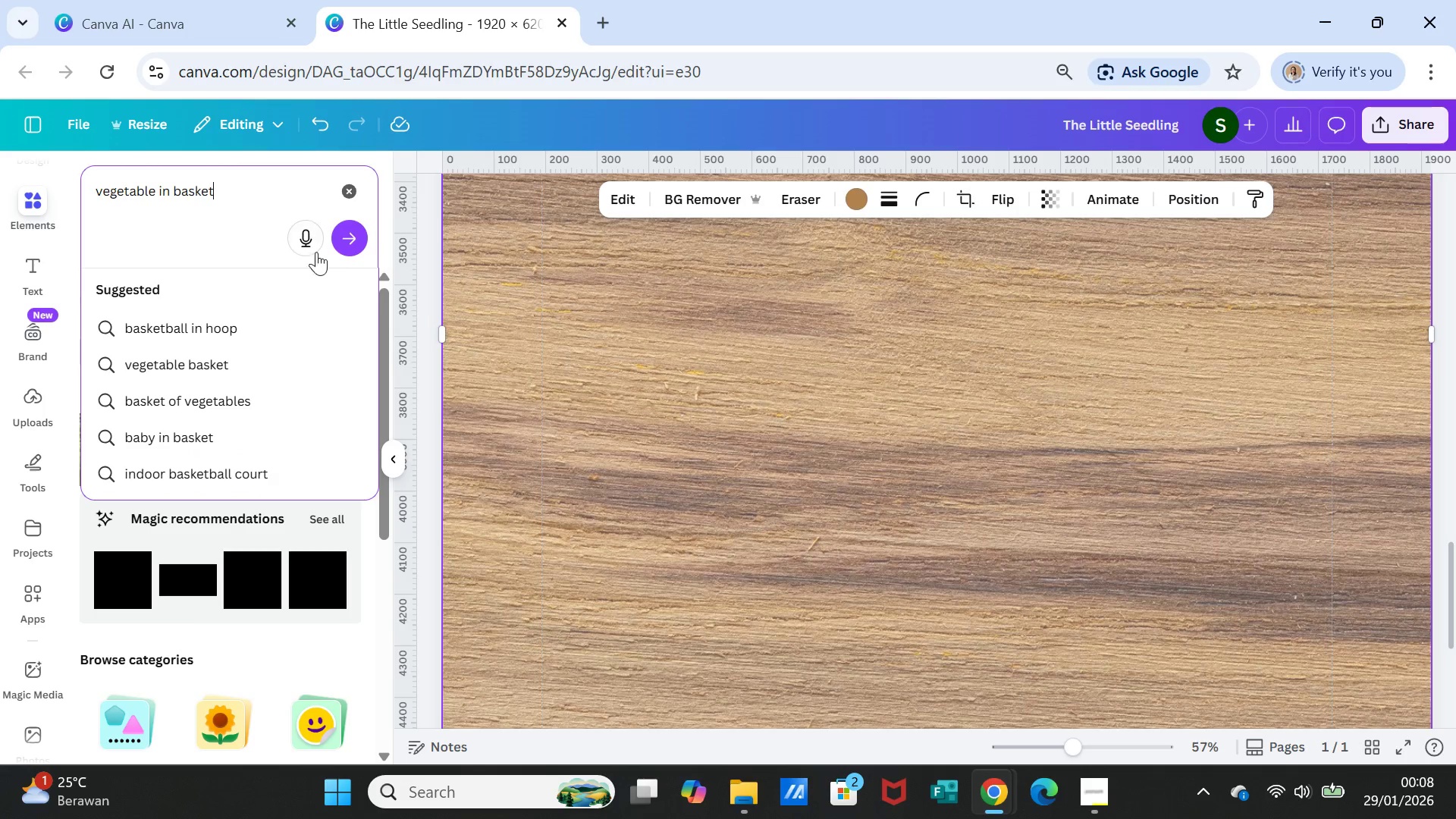 
left_click([233, 366])
 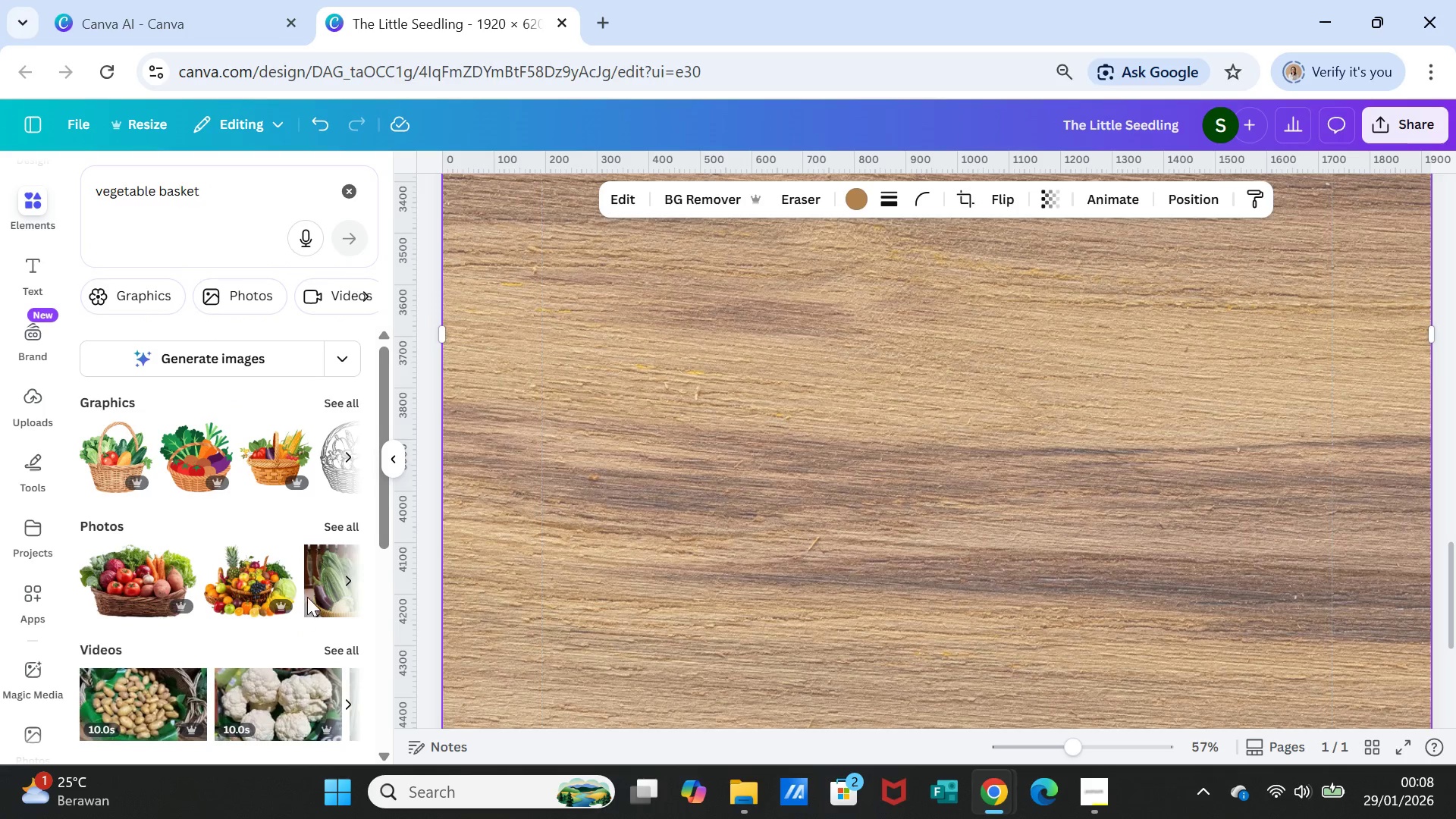 
left_click([330, 526])
 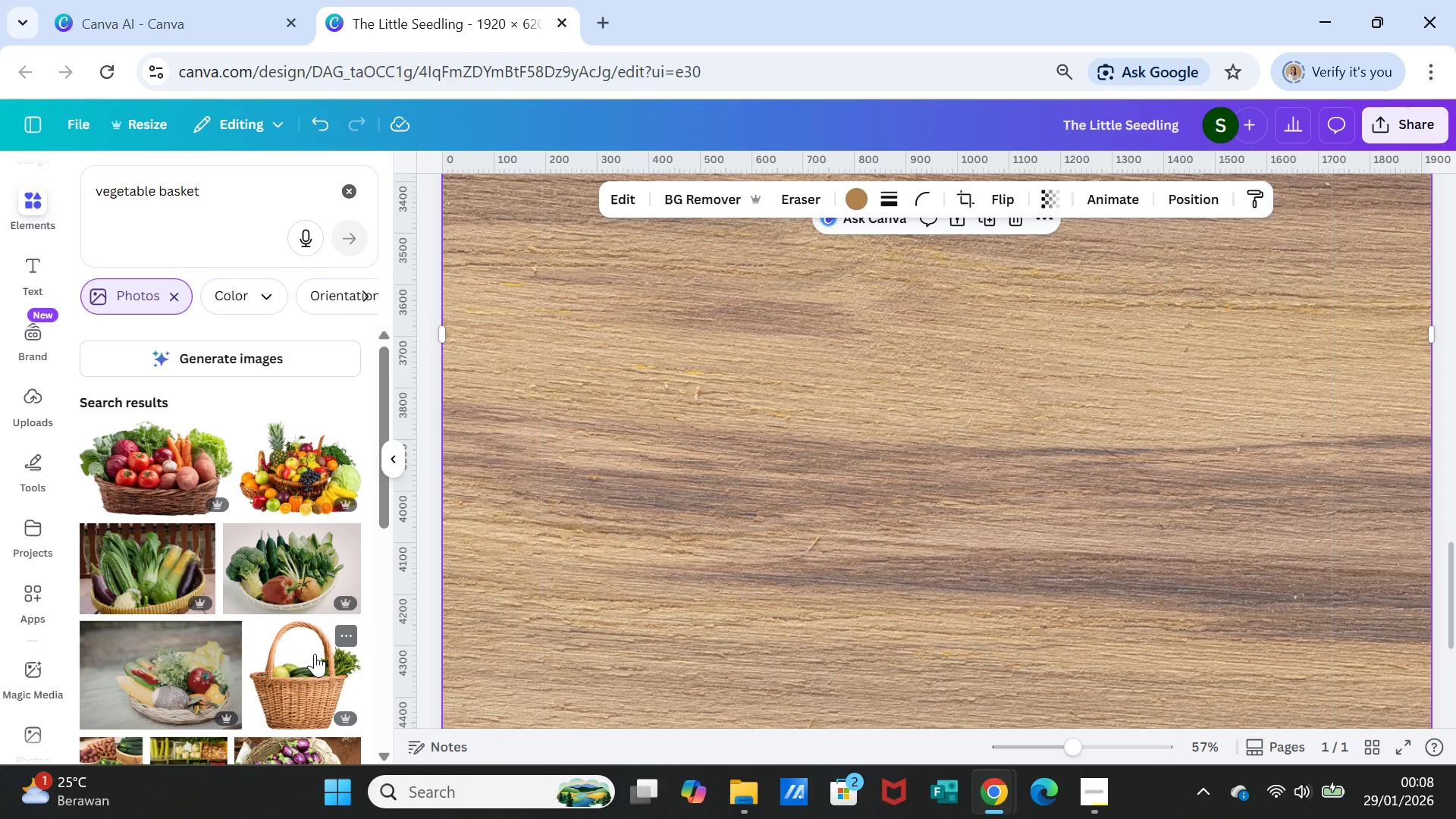 
scroll: coordinate [312, 646], scroll_direction: down, amount: 3.0
 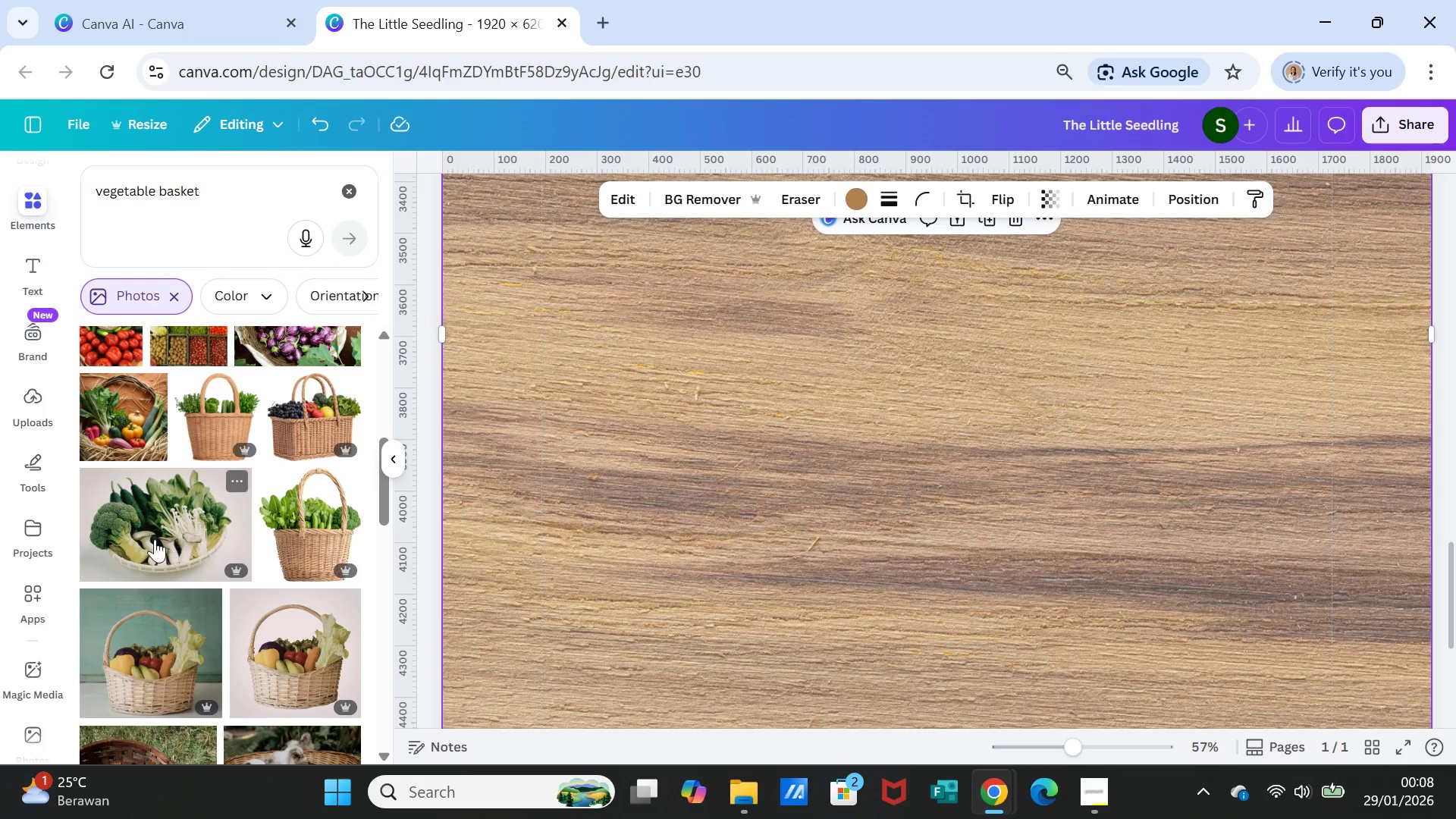 
left_click([148, 532])
 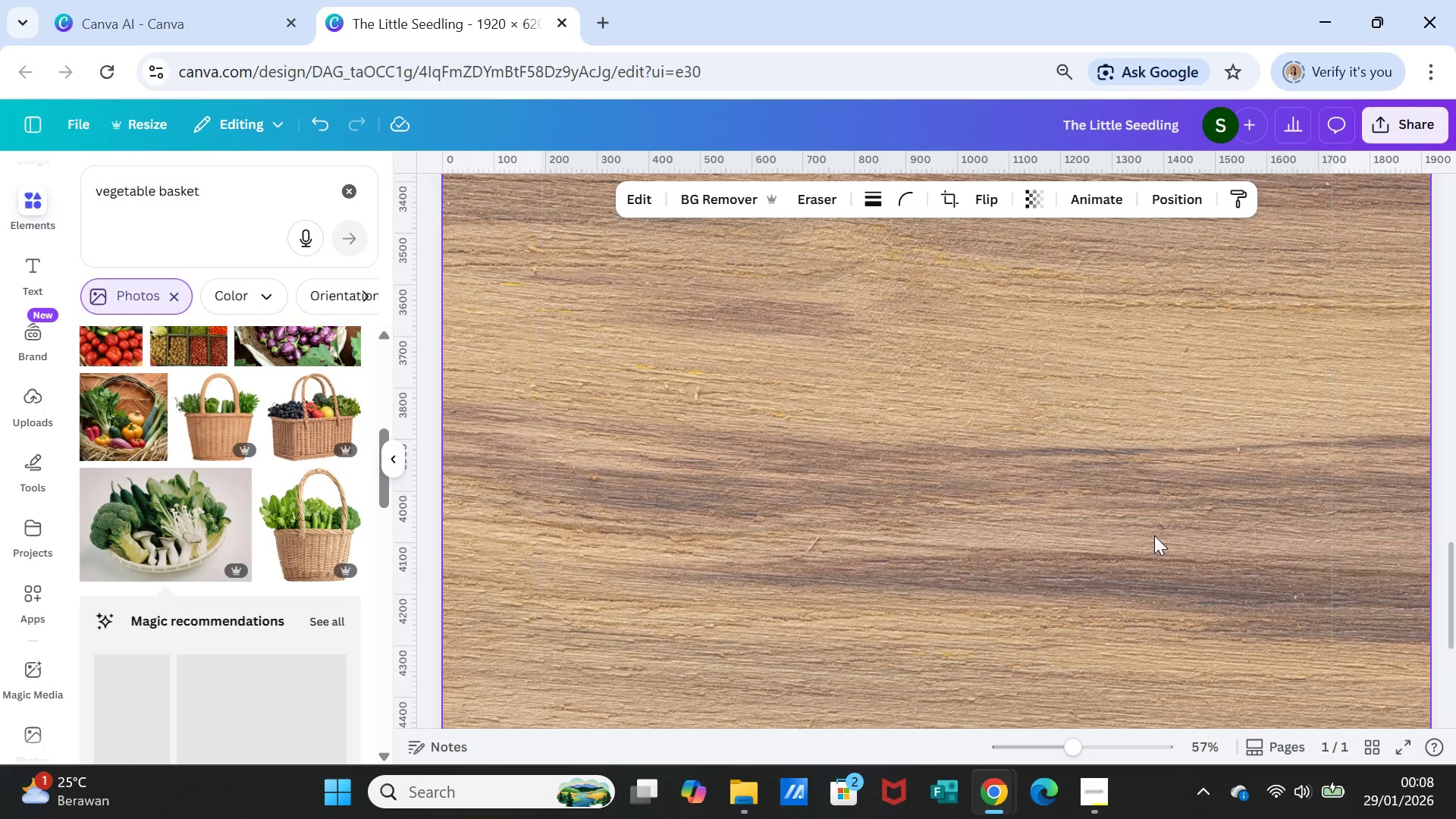 
scroll: coordinate [1154, 535], scroll_direction: up, amount: 2.0
 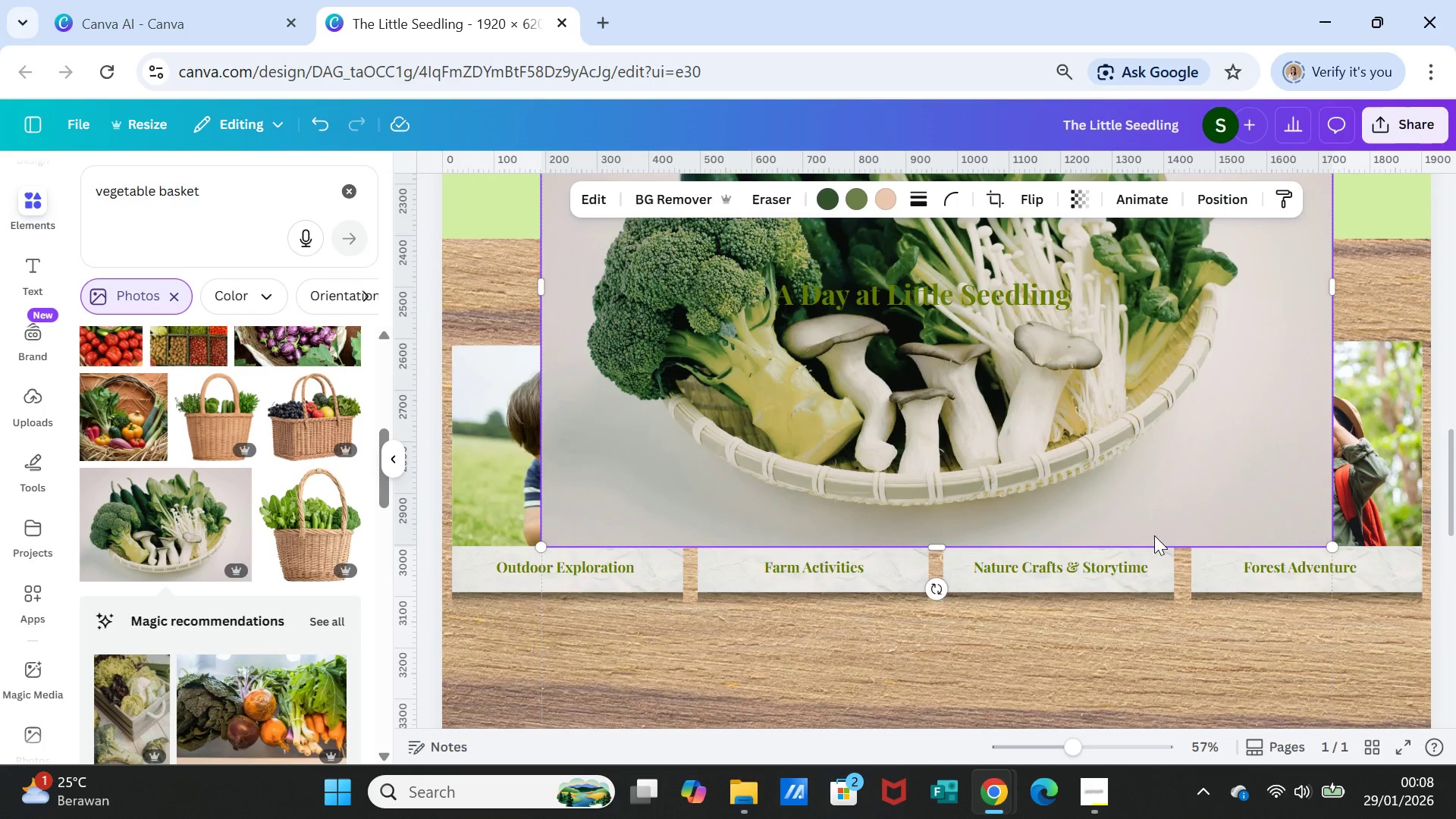 
left_click_drag(start_coordinate=[1093, 436], to_coordinate=[1021, 788])
 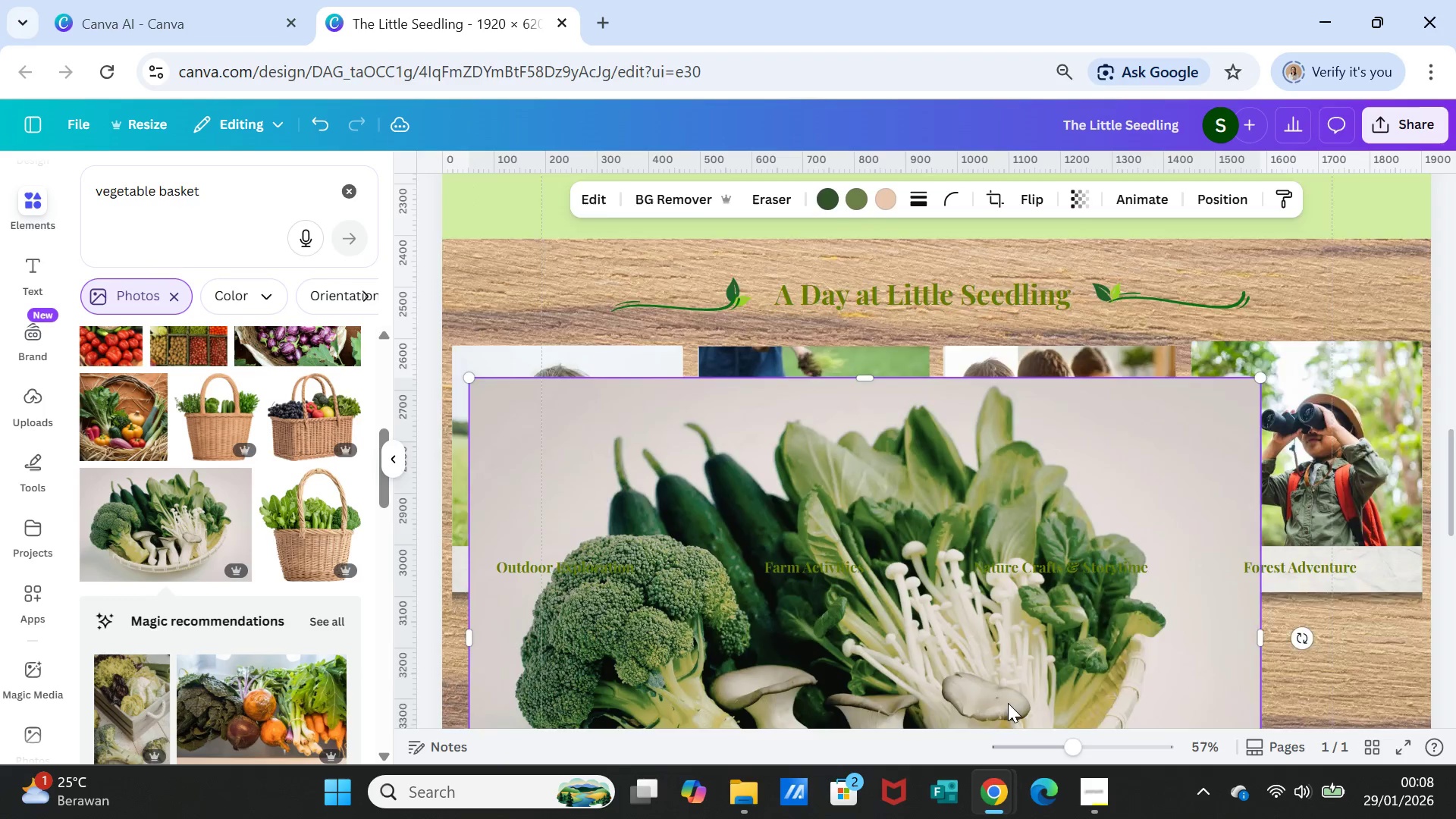 
scroll: coordinate [997, 541], scroll_direction: down, amount: 5.0
 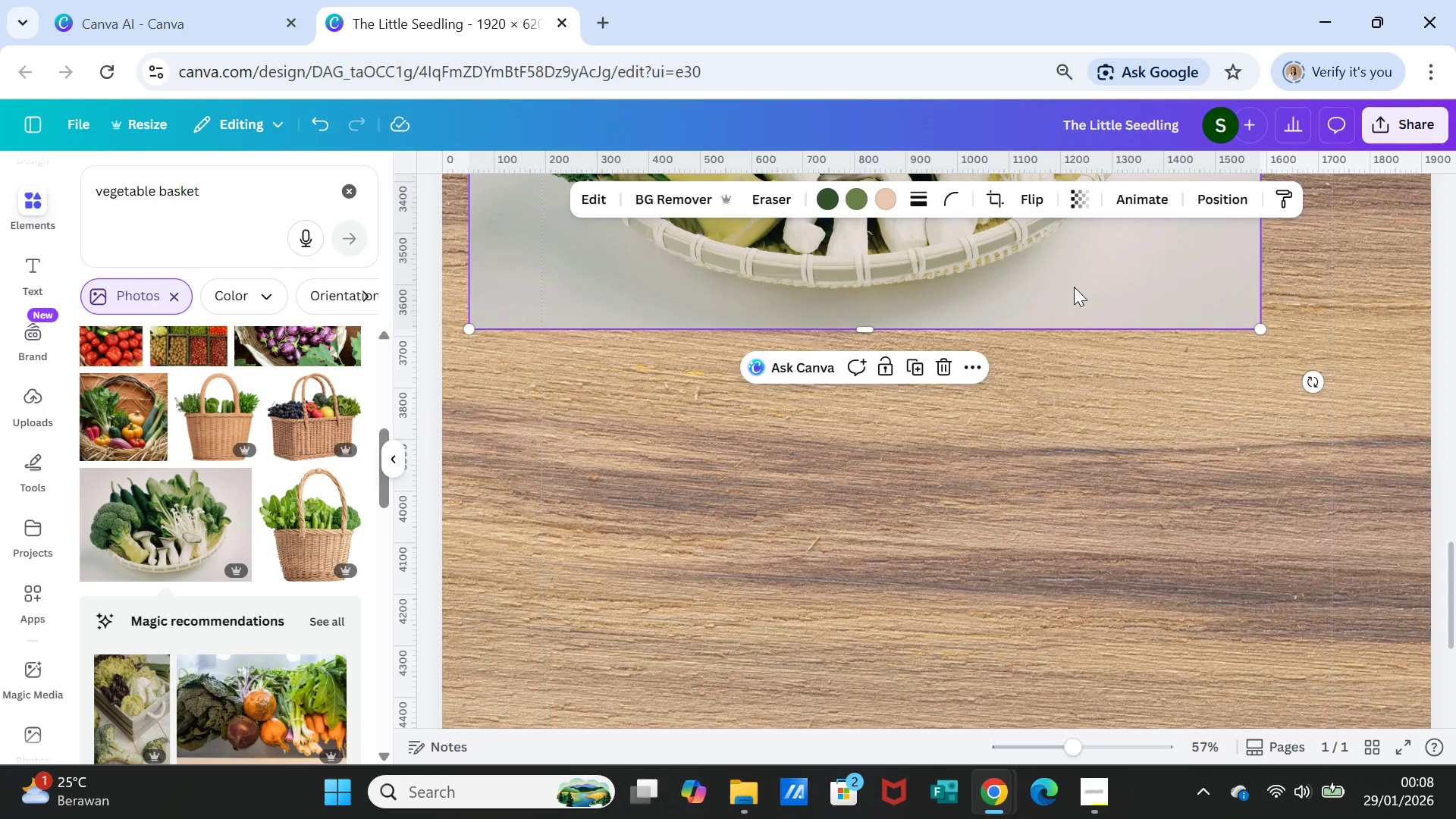 
left_click_drag(start_coordinate=[1074, 287], to_coordinate=[1067, 551])
 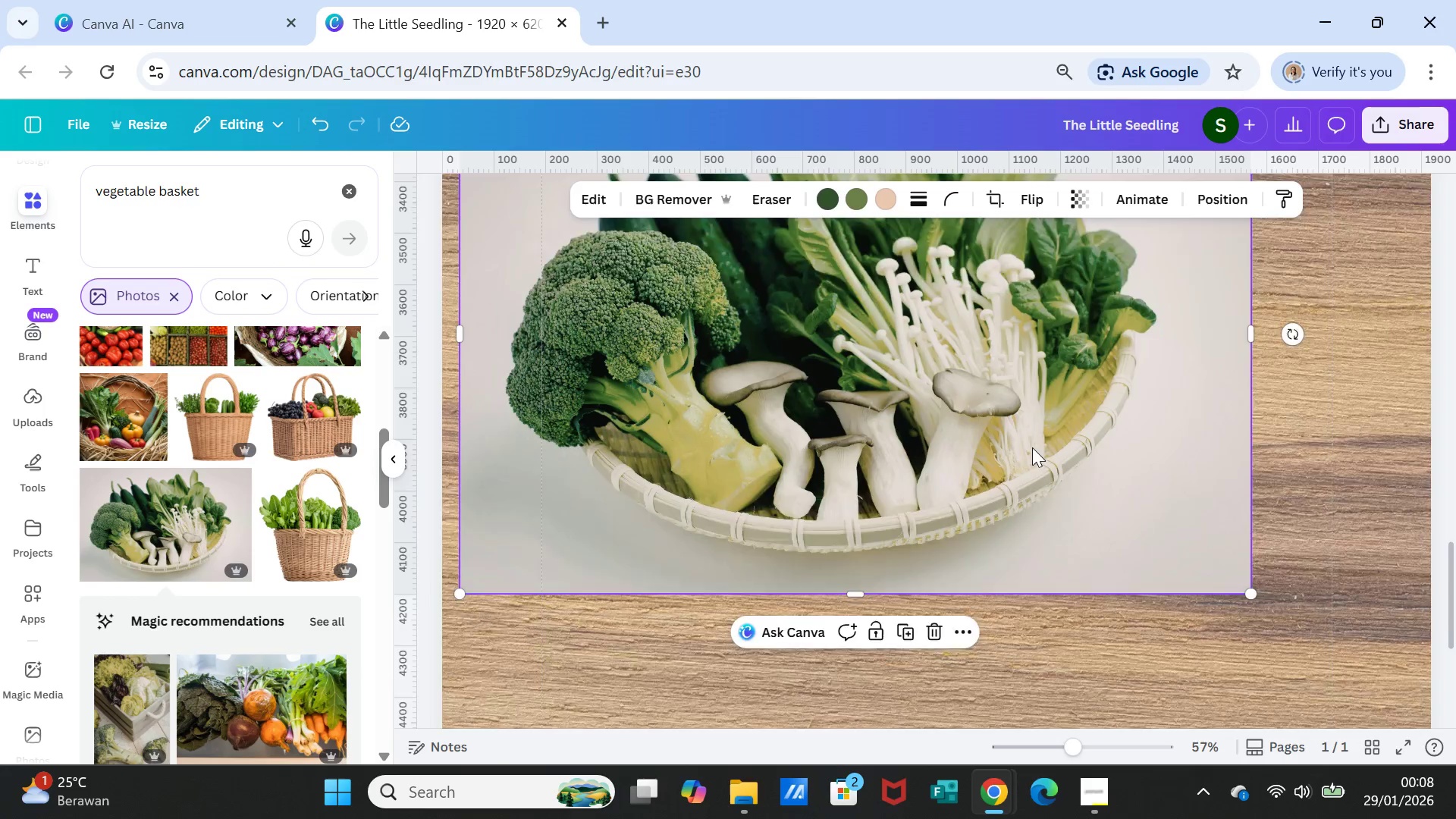 
scroll: coordinate [1032, 447], scroll_direction: up, amount: 2.0
 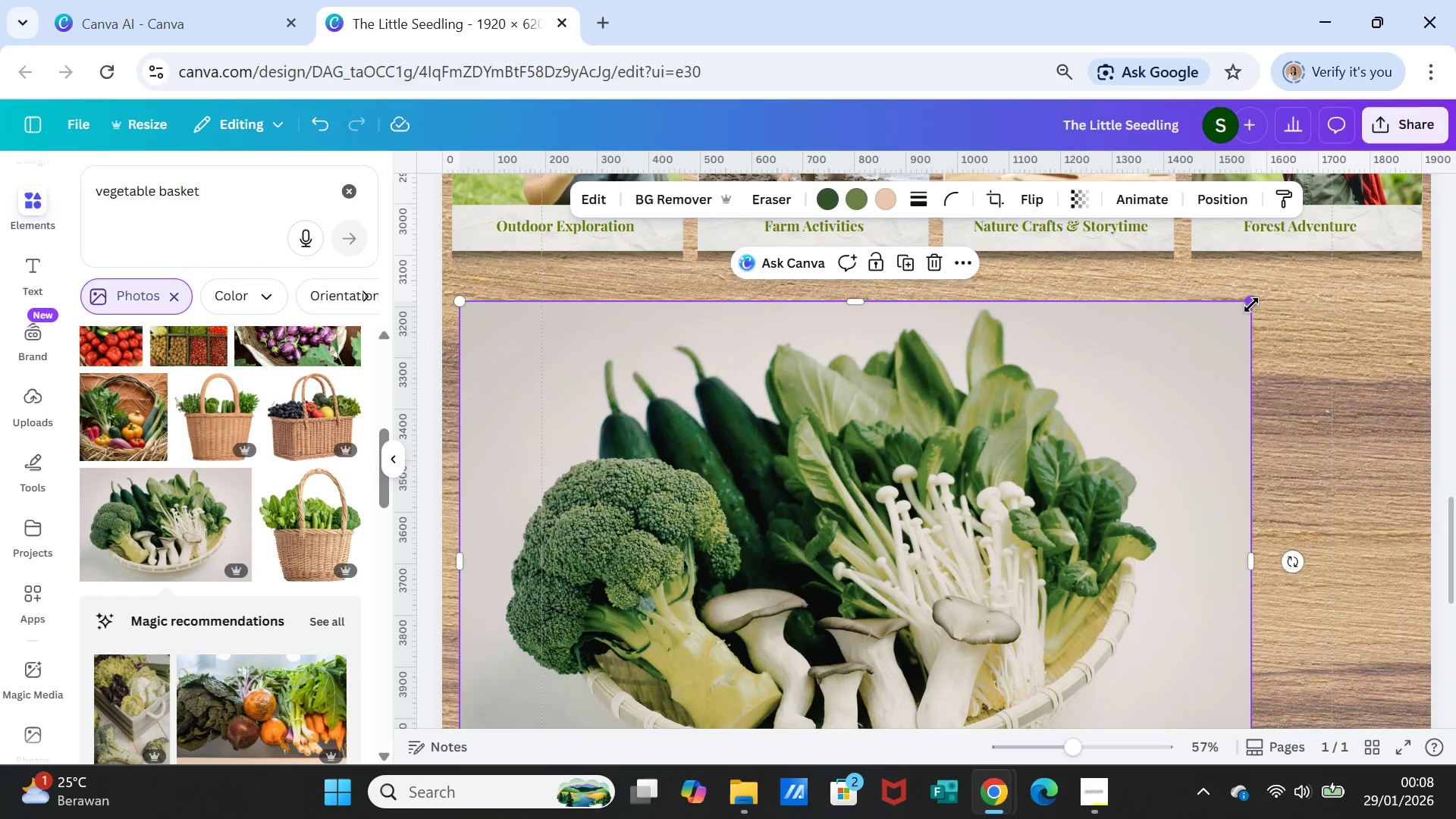 
left_click_drag(start_coordinate=[1251, 305], to_coordinate=[723, 622])
 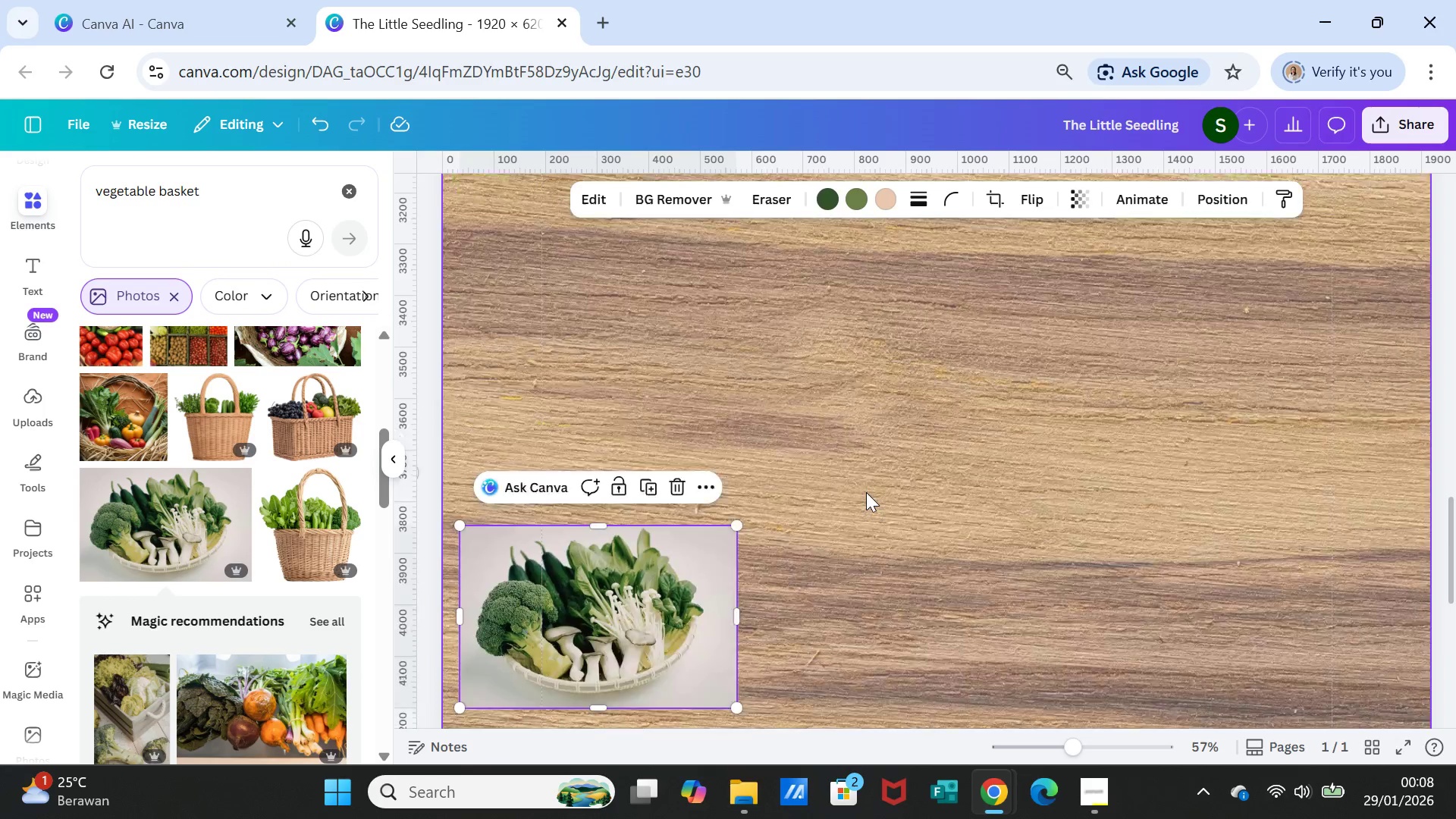 
scroll: coordinate [866, 492], scroll_direction: down, amount: 2.0
 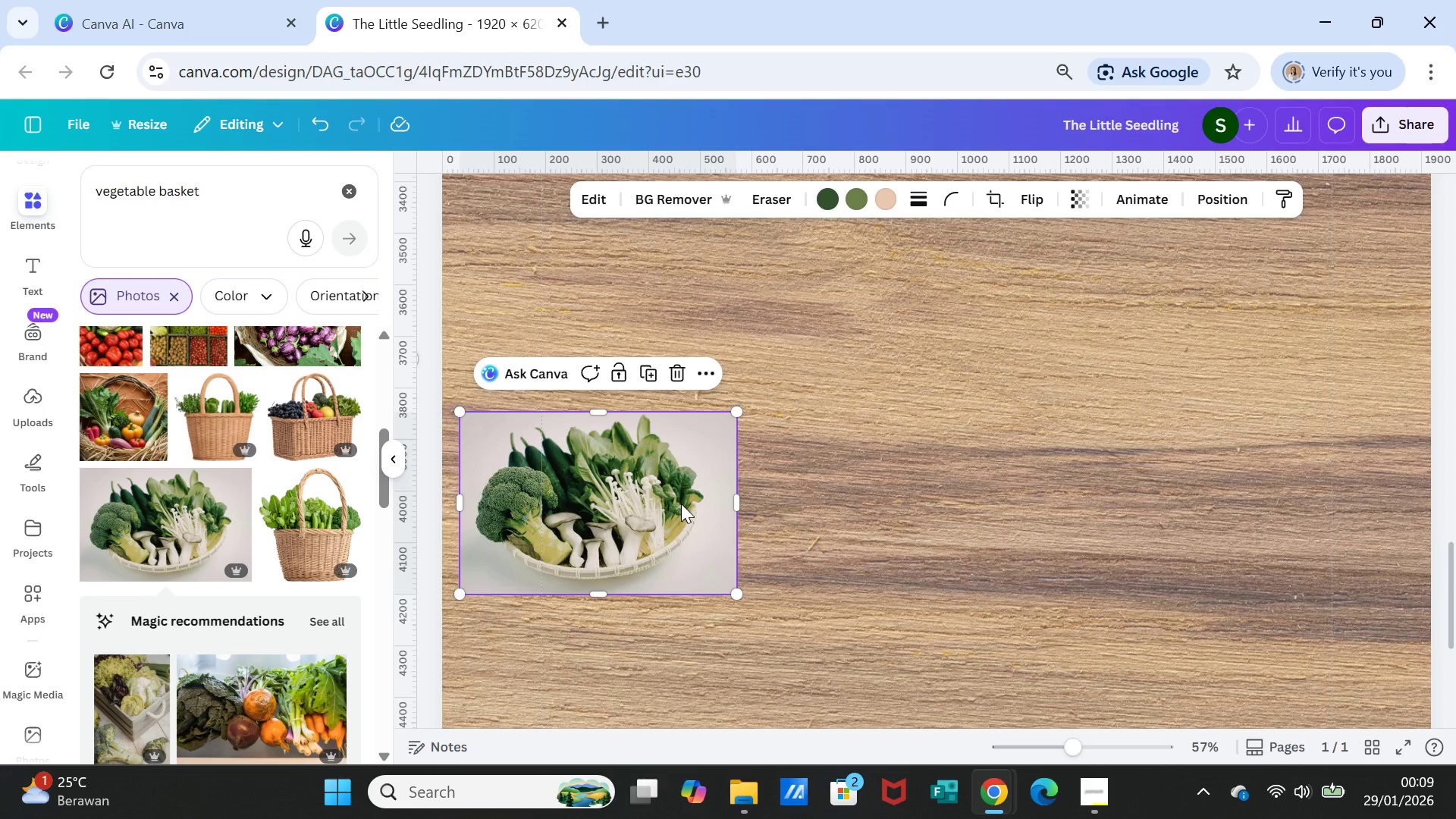 
key(Delete)
 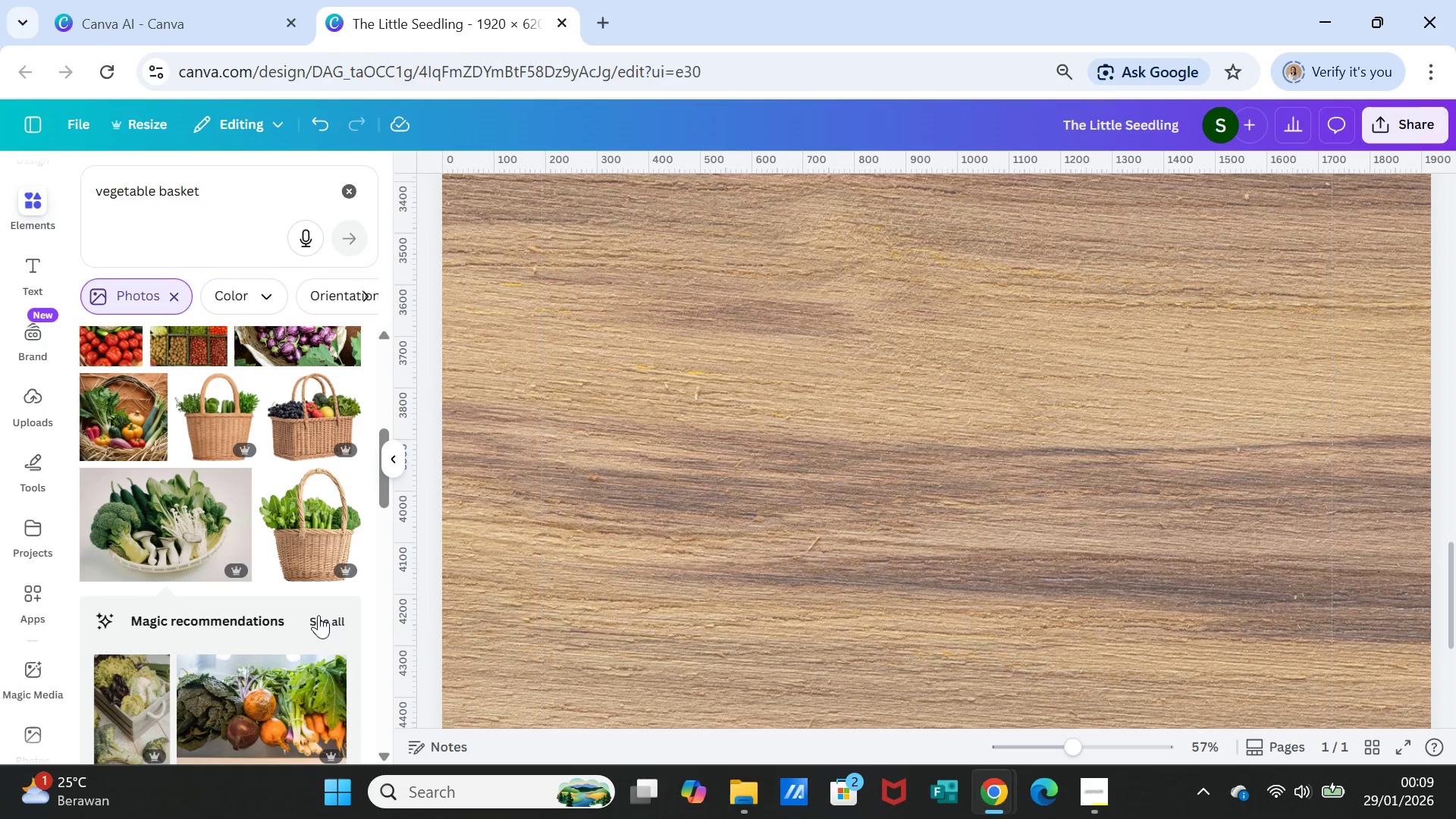 
scroll: coordinate [292, 631], scroll_direction: none, amount: 0.0
 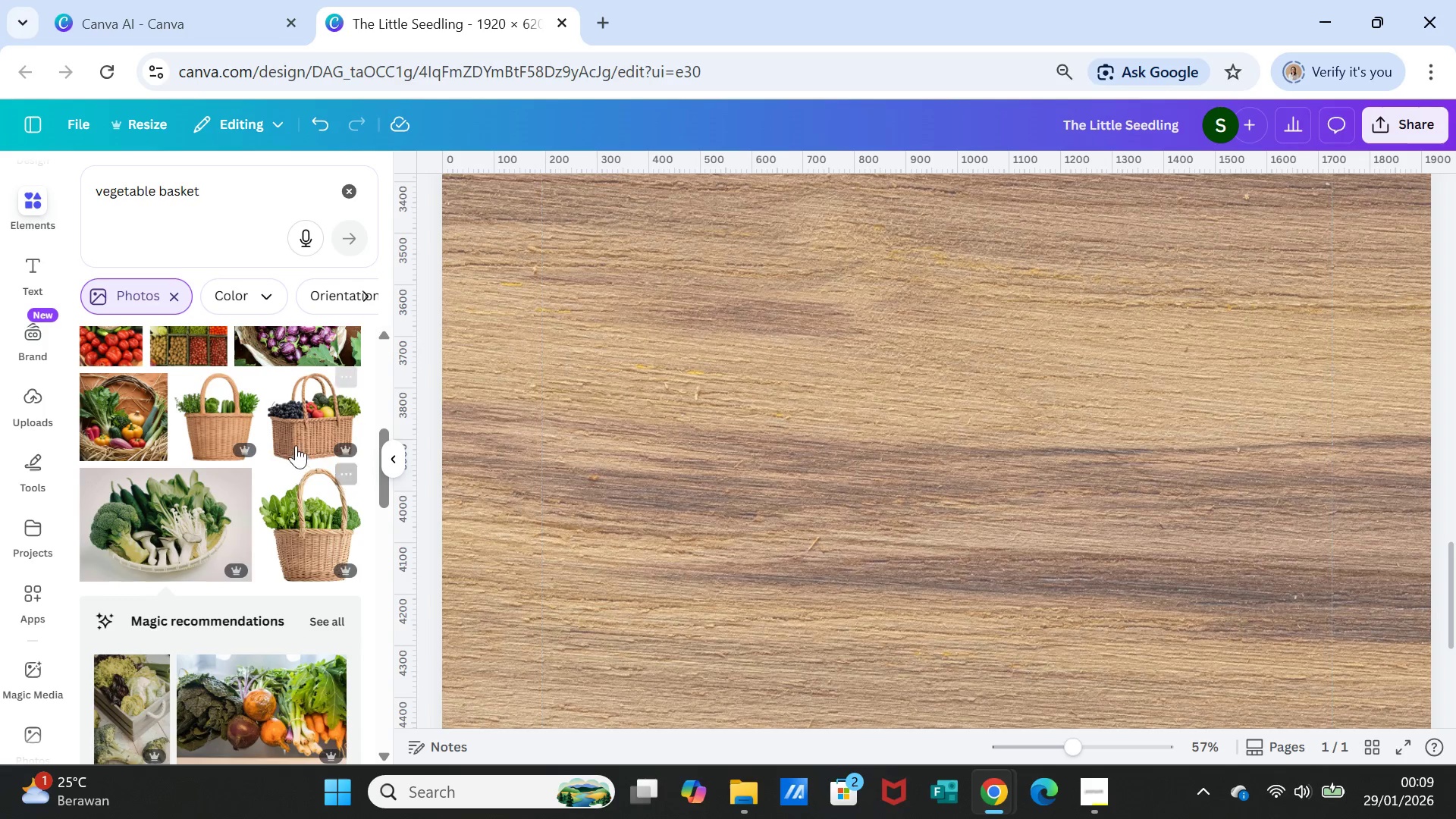 
left_click([296, 429])
 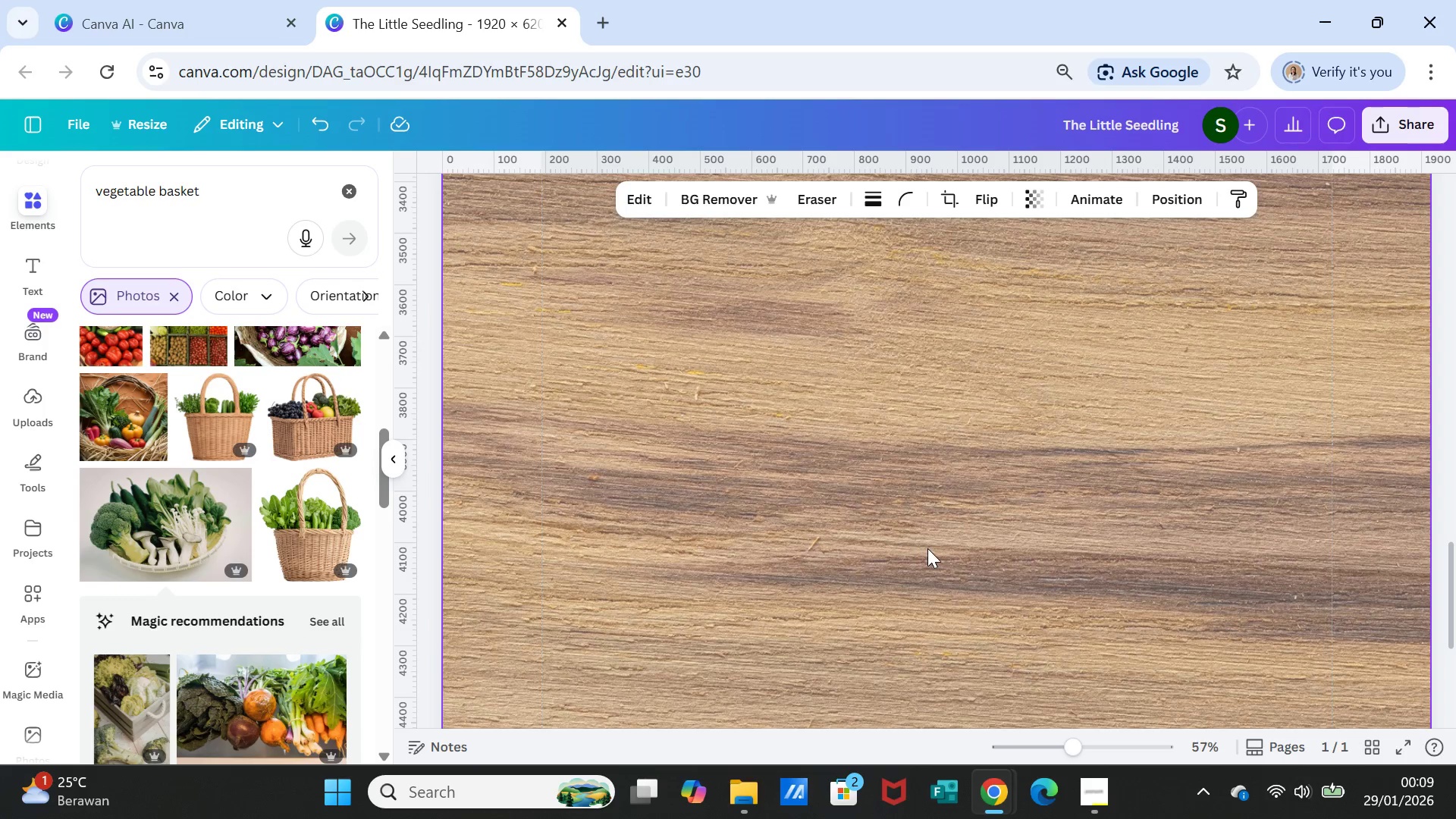 
scroll: coordinate [1232, 500], scroll_direction: up, amount: 8.0
 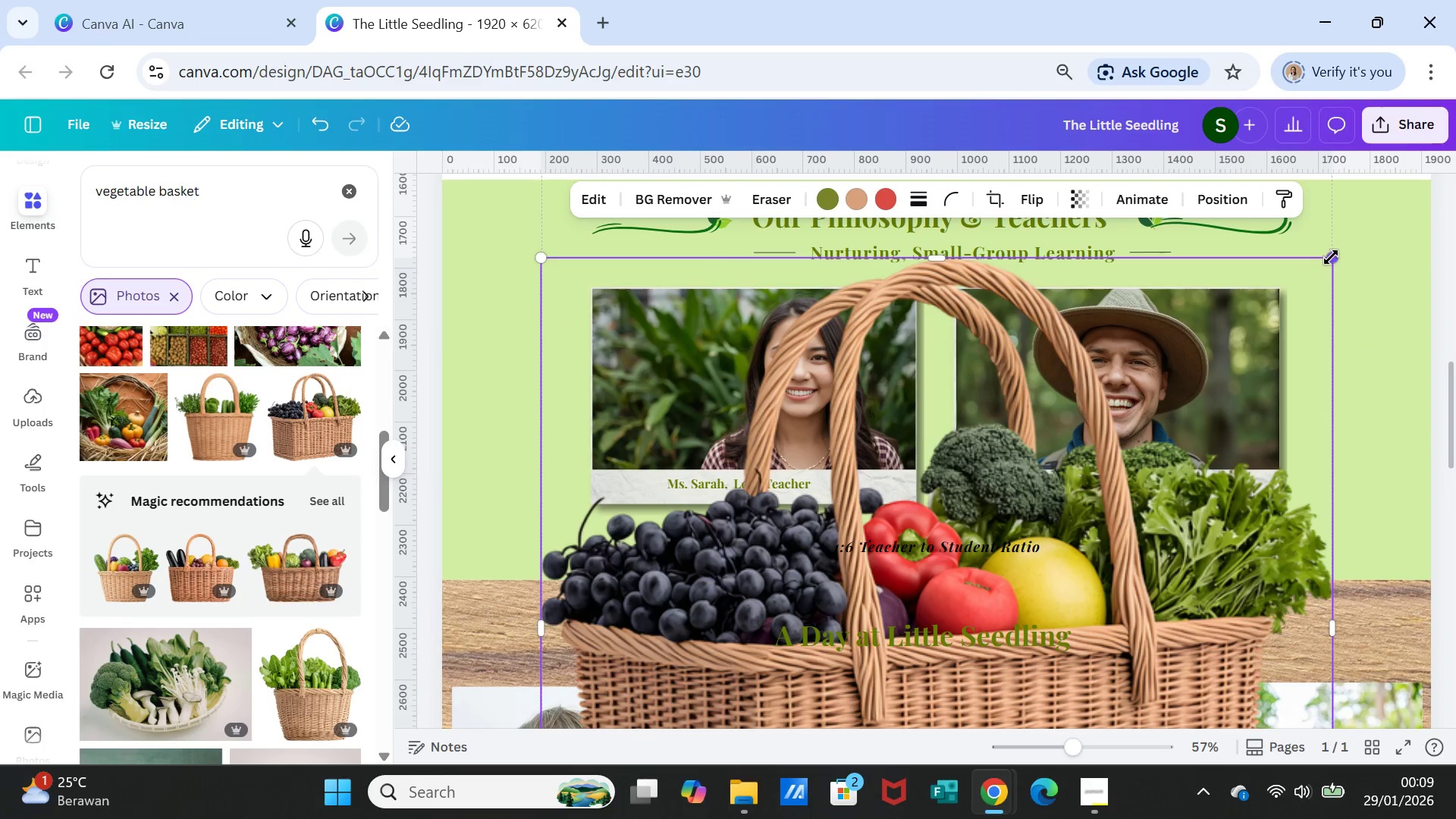 
left_click_drag(start_coordinate=[1331, 257], to_coordinate=[849, 676])
 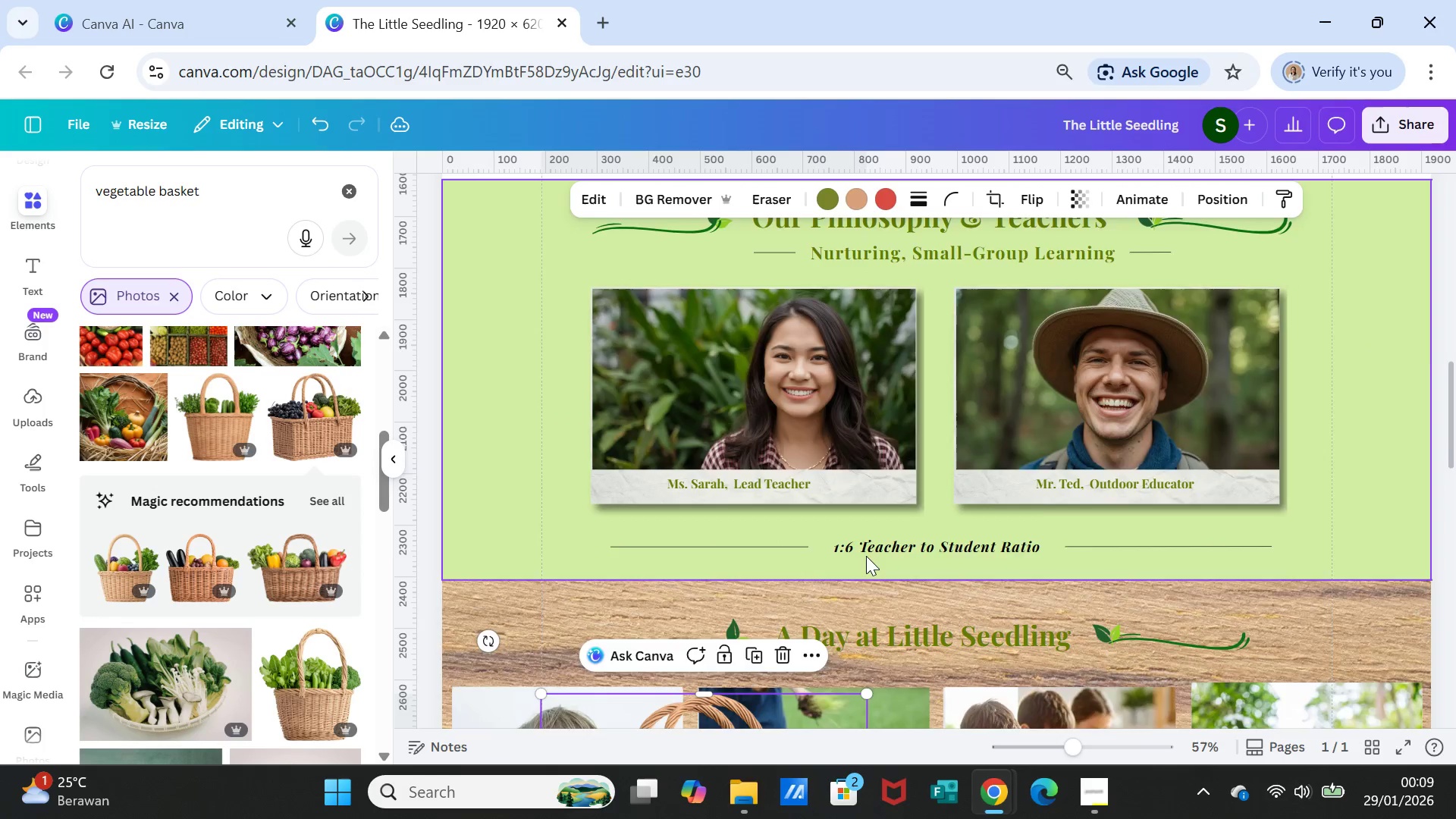 
scroll: coordinate [866, 556], scroll_direction: down, amount: 2.0
 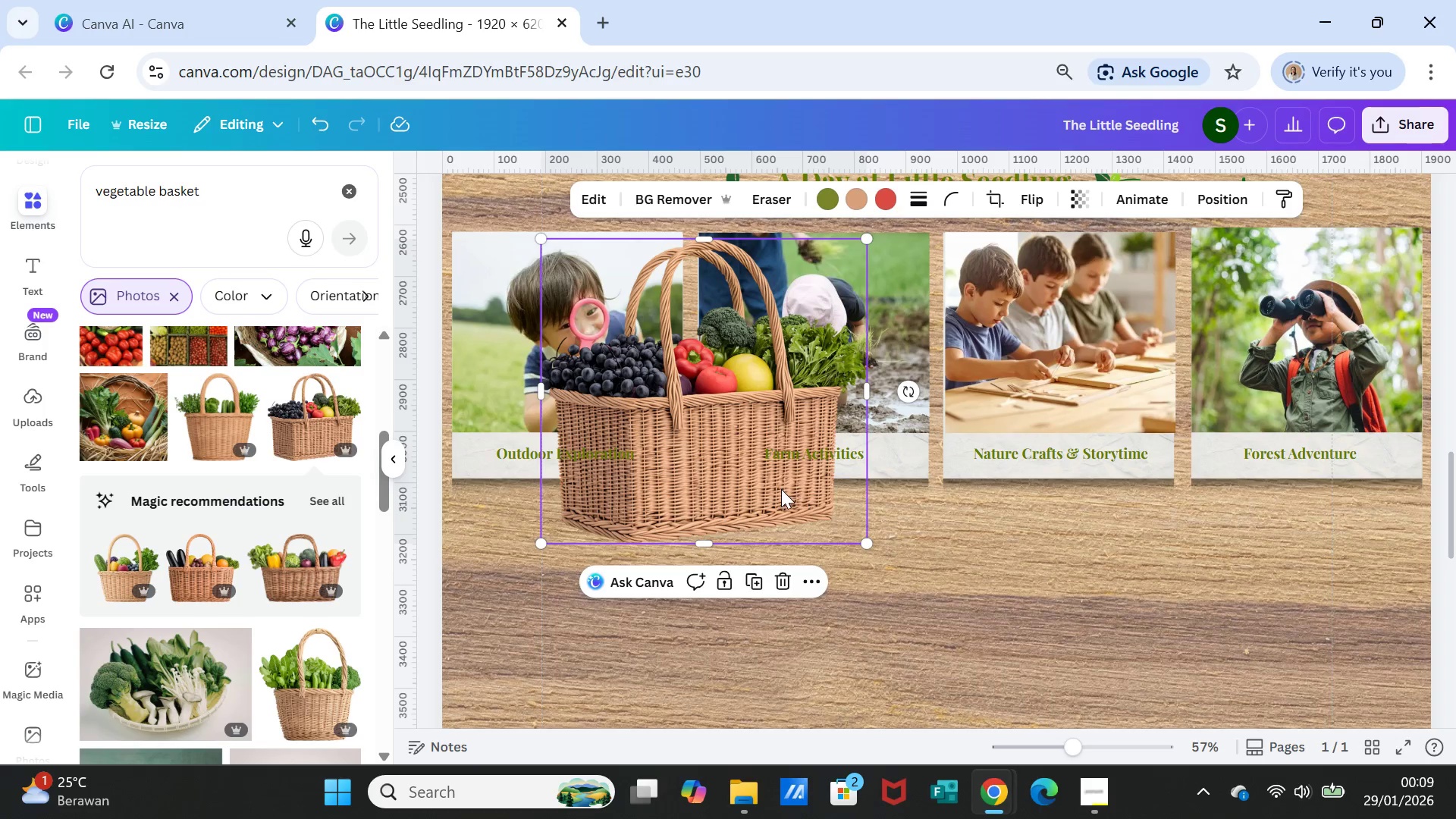 
left_click_drag(start_coordinate=[776, 500], to_coordinate=[758, 740])
 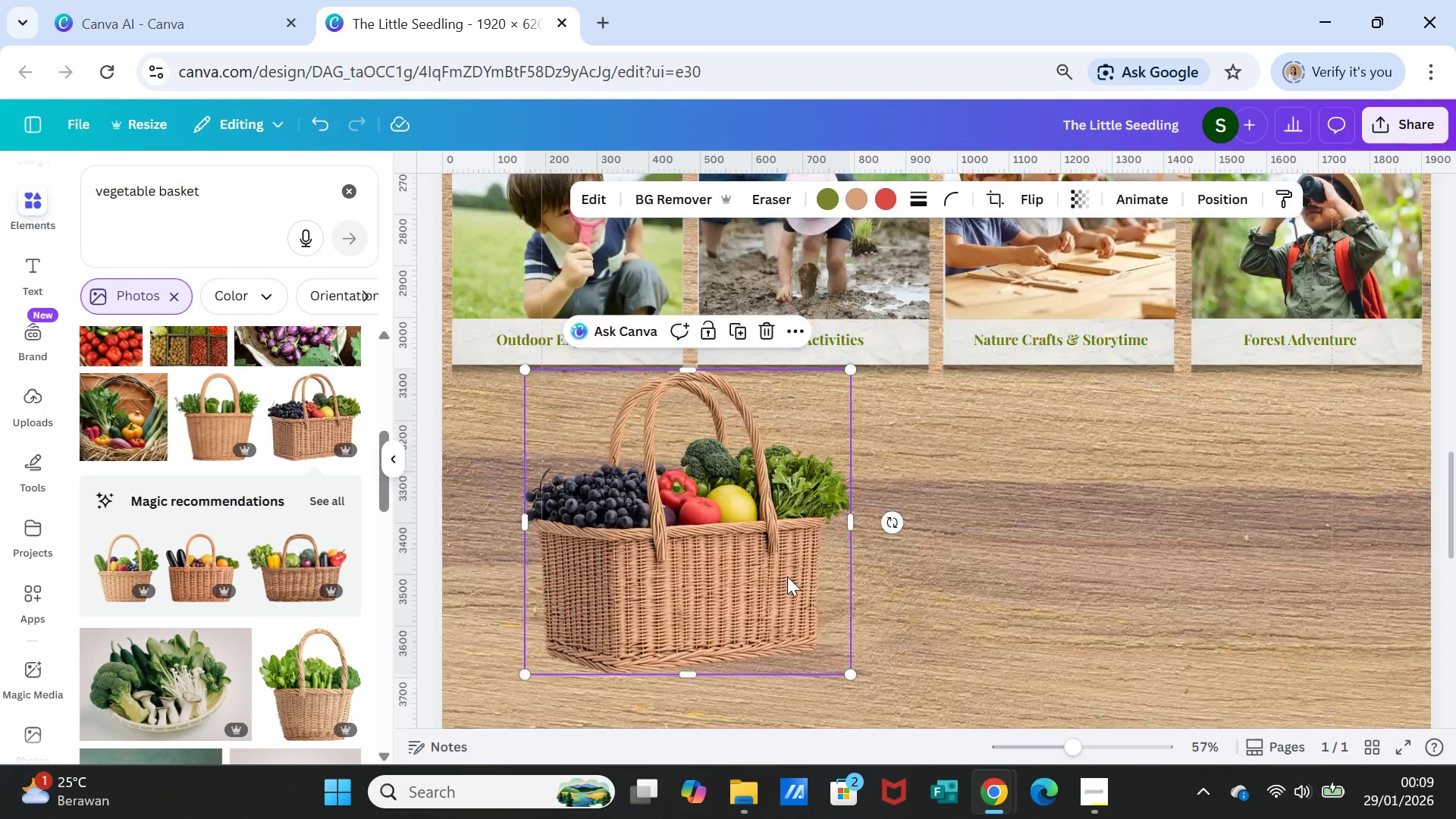 
scroll: coordinate [777, 516], scroll_direction: down, amount: 4.0
 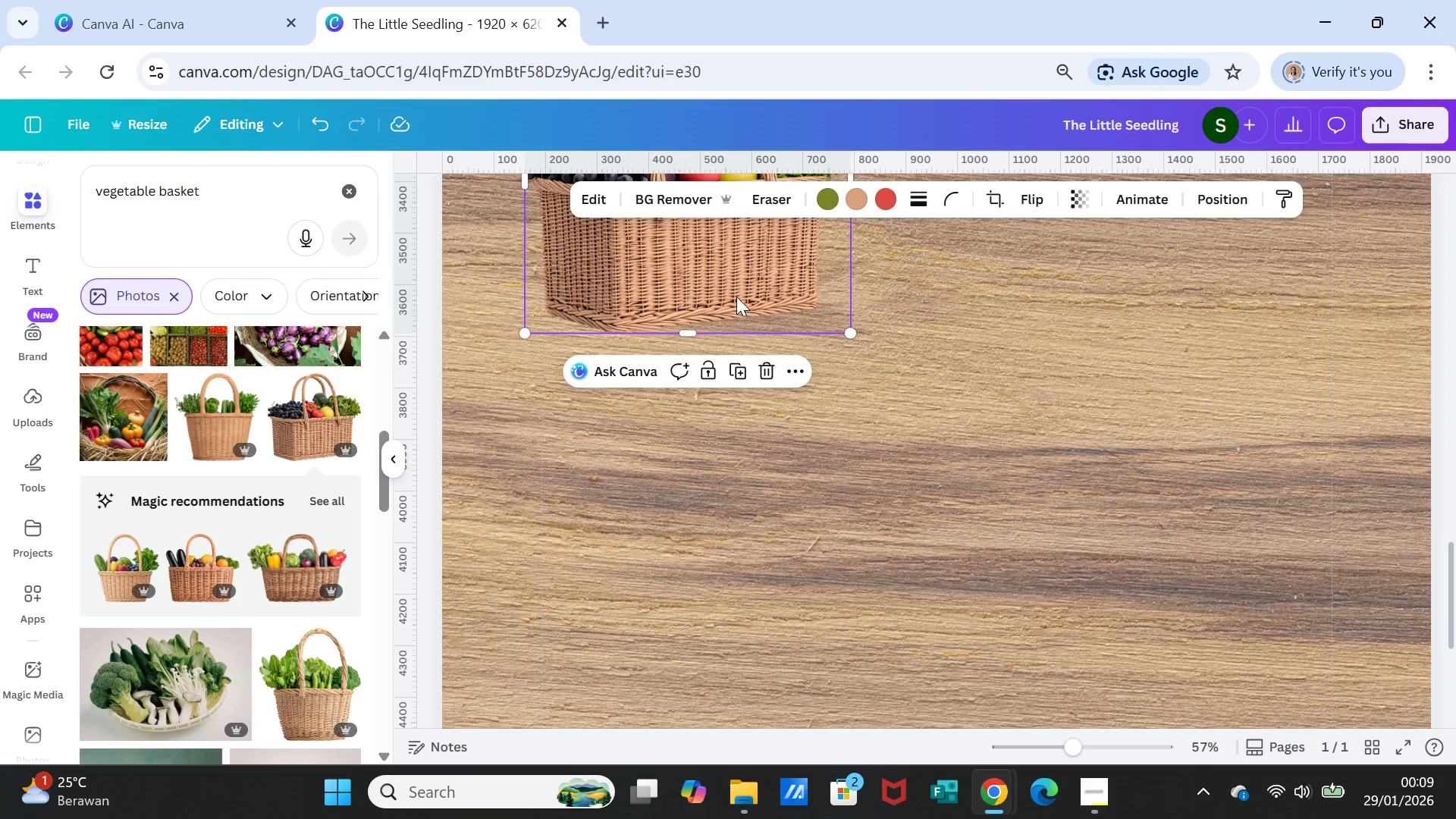 
left_click_drag(start_coordinate=[736, 297], to_coordinate=[664, 665])
 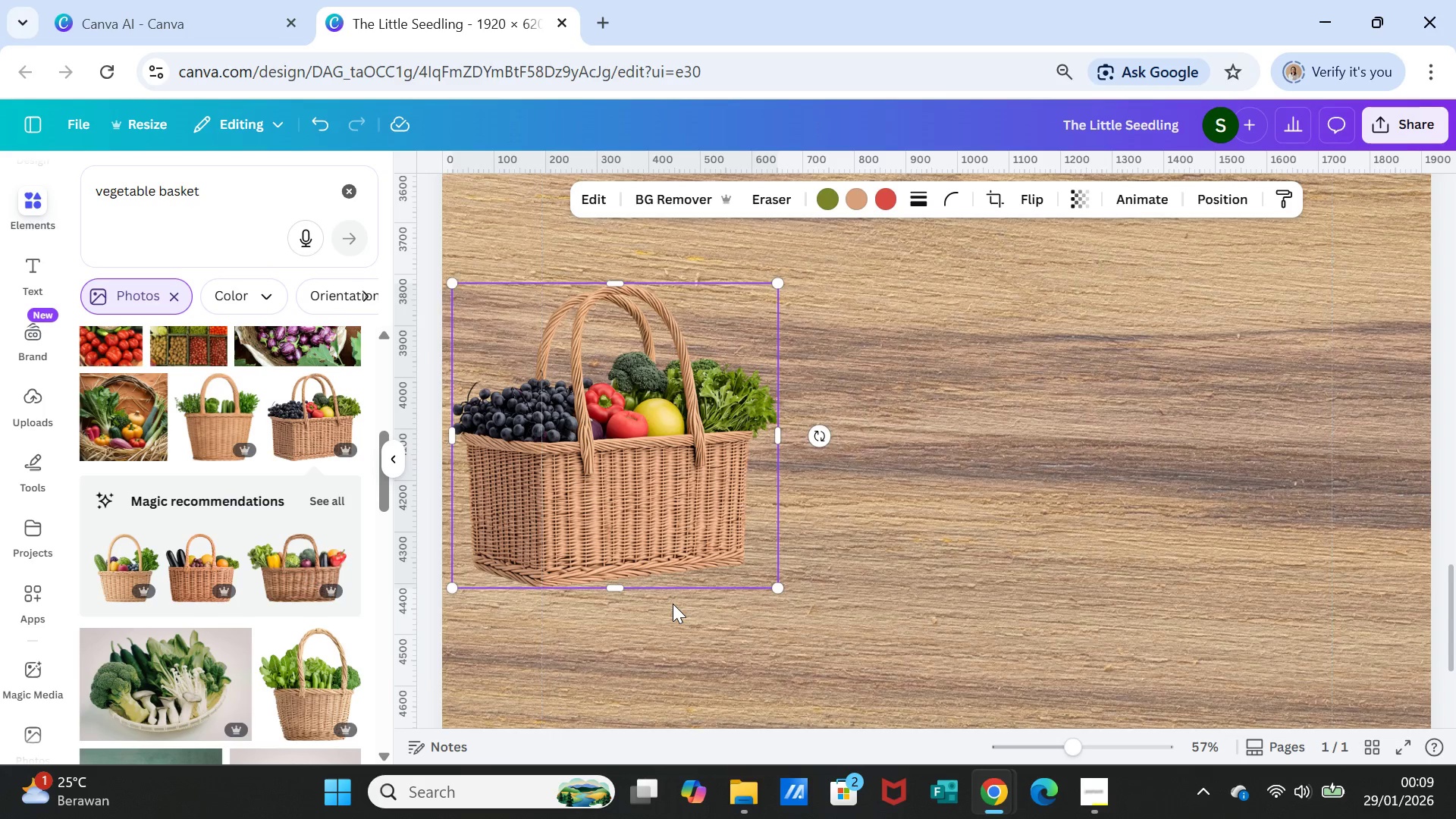 
scroll: coordinate [673, 584], scroll_direction: down, amount: 3.0
 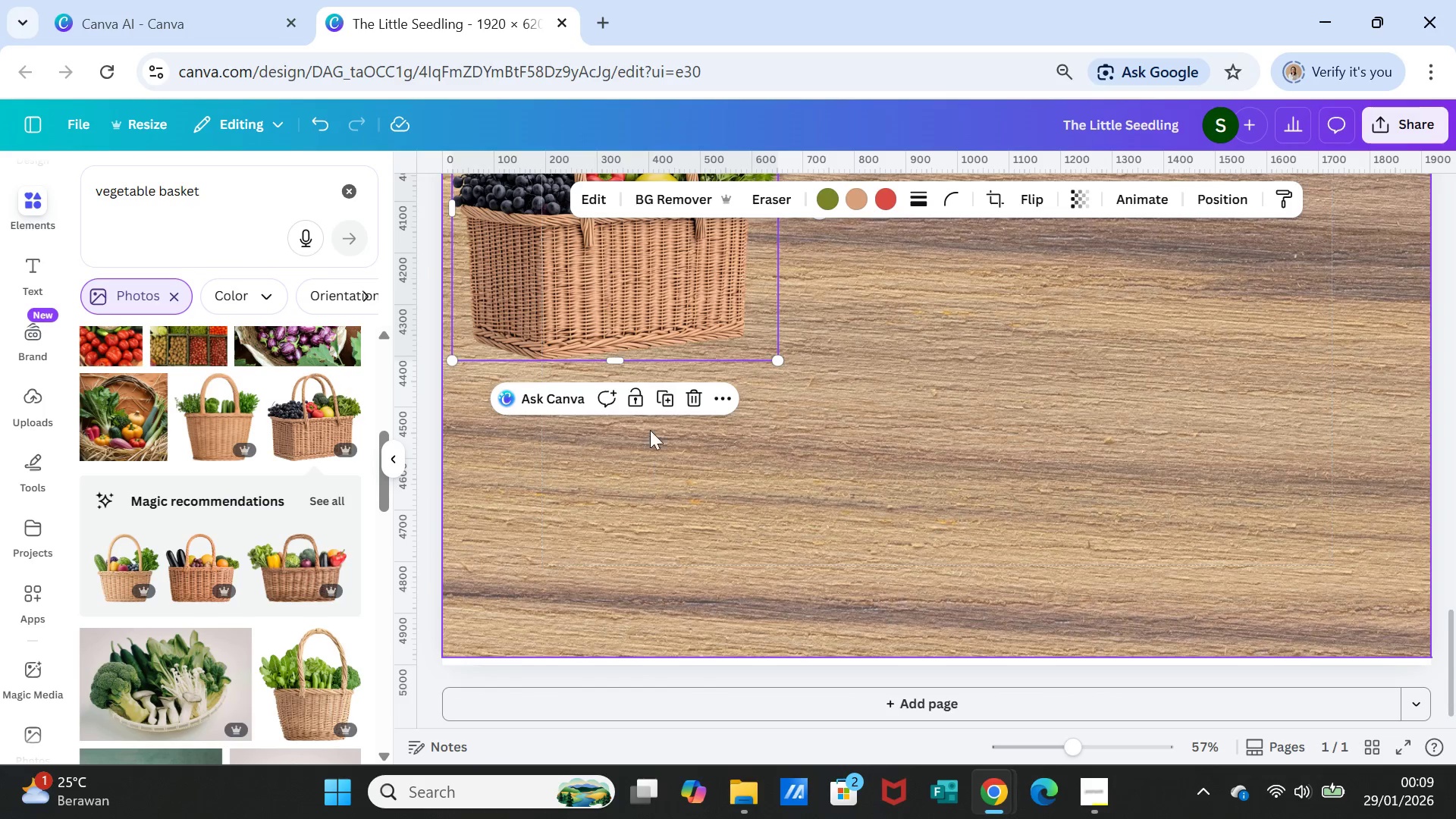 
left_click_drag(start_coordinate=[648, 313], to_coordinate=[632, 435])
 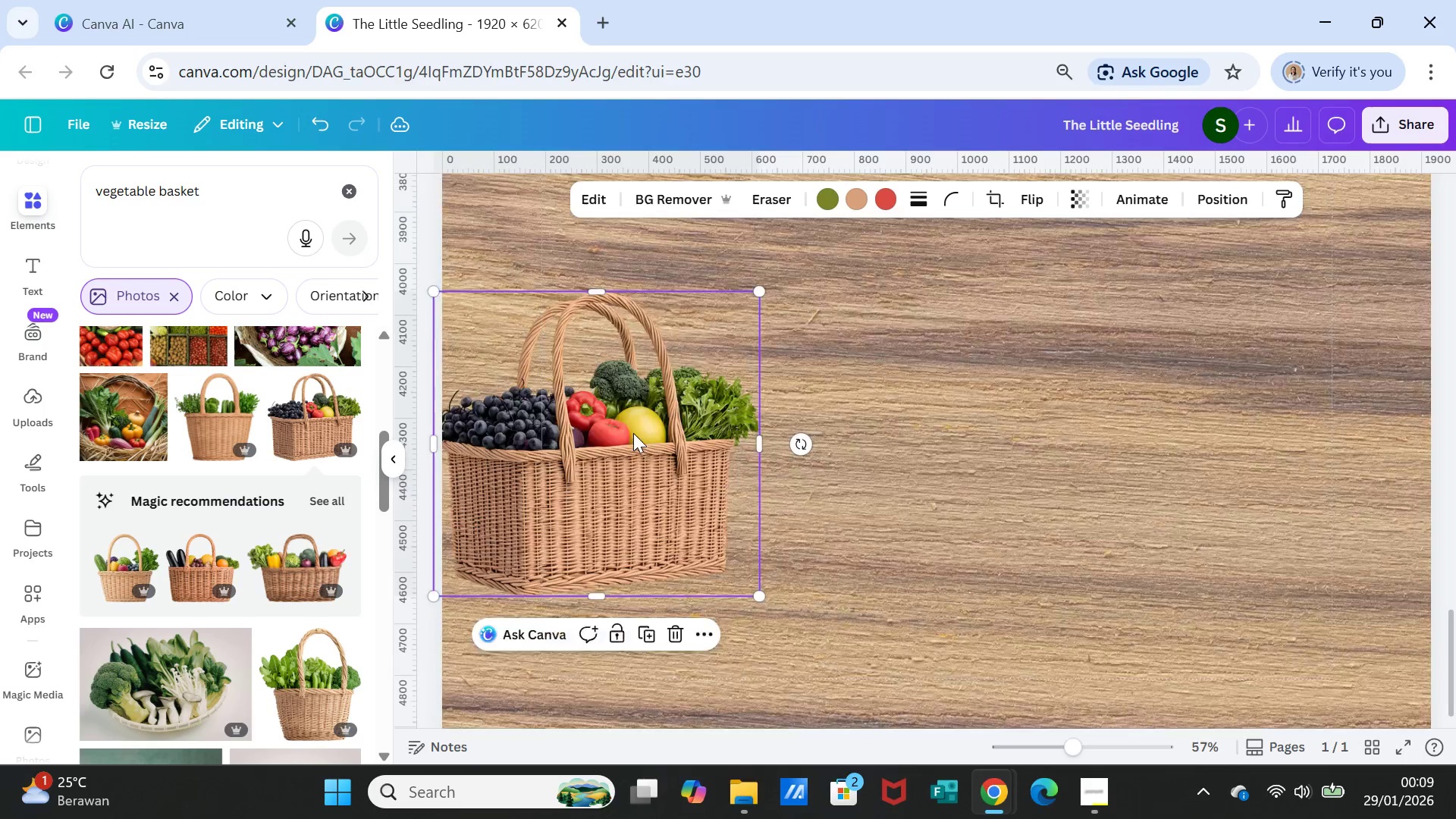 
scroll: coordinate [633, 433], scroll_direction: up, amount: 2.0
 